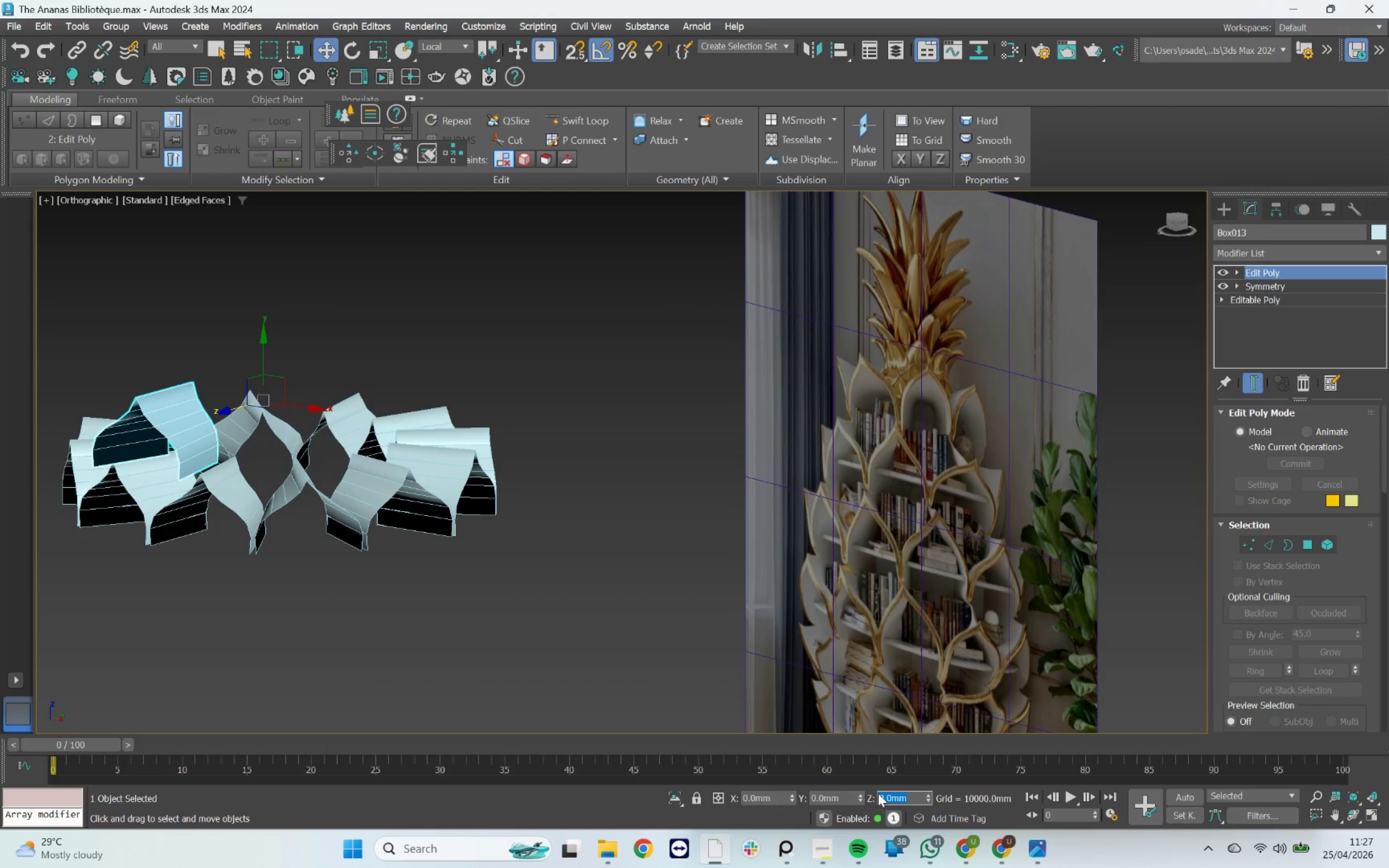 
type(-50)
 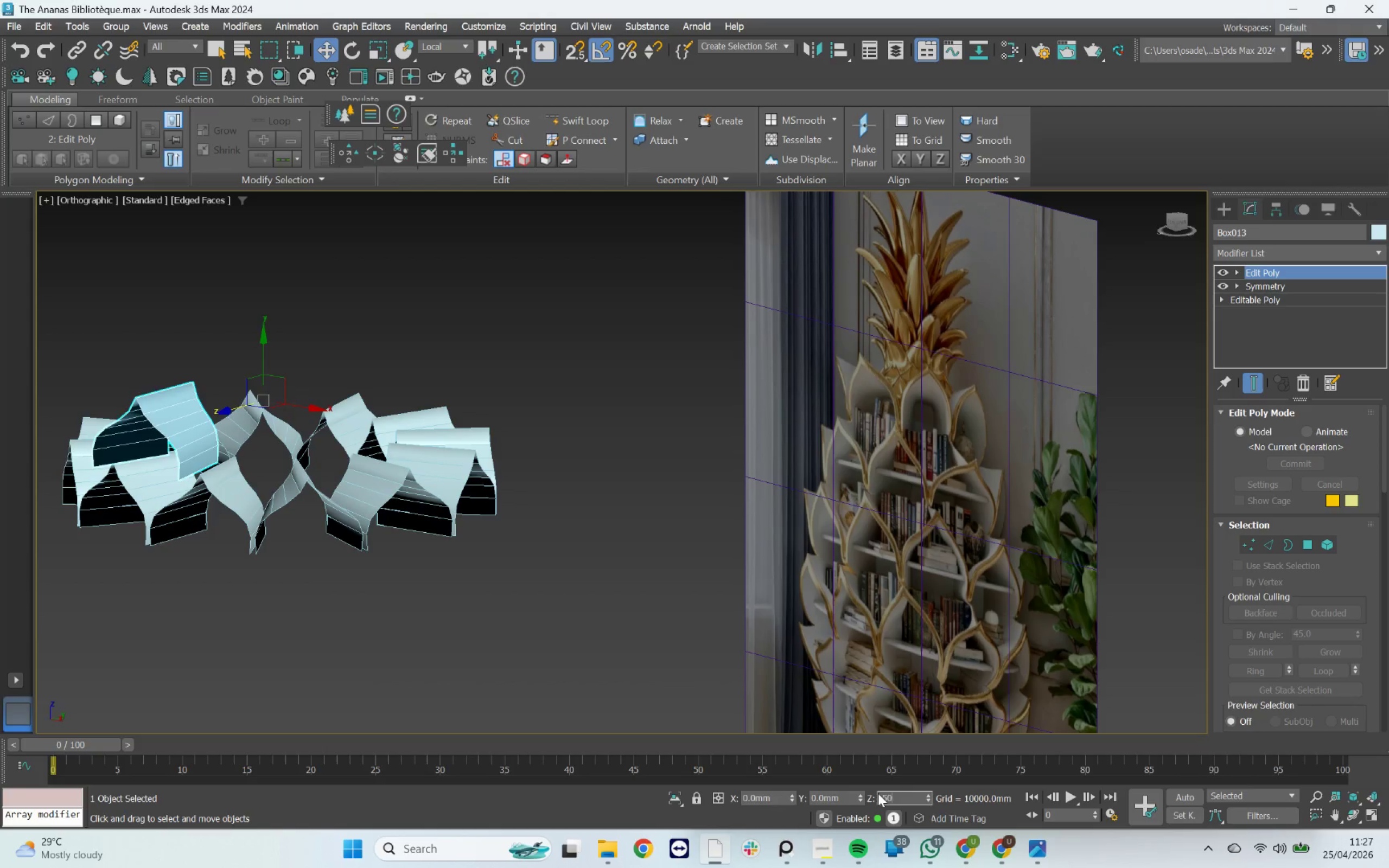 
key(Enter)
 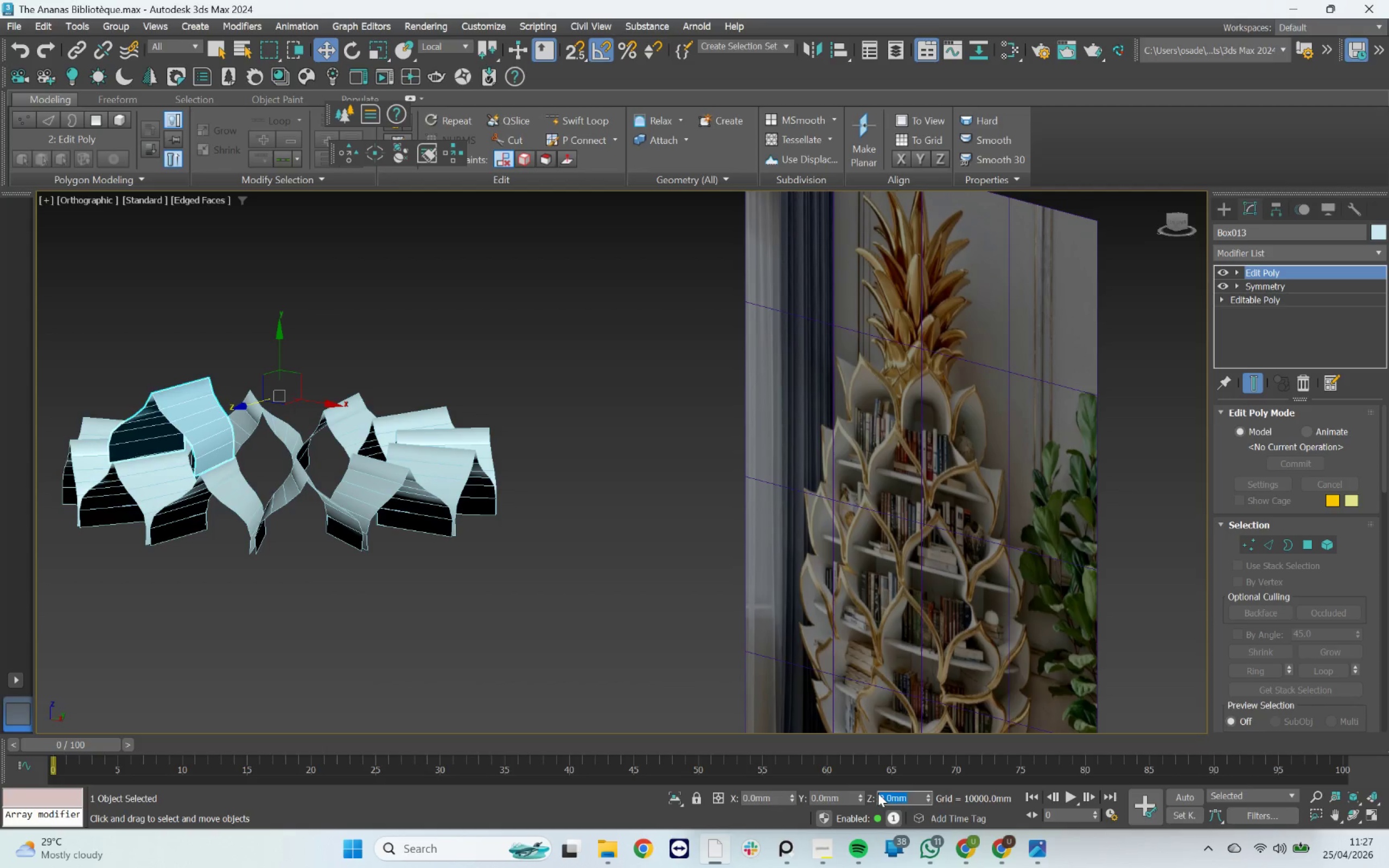 
key(Control+Z)
 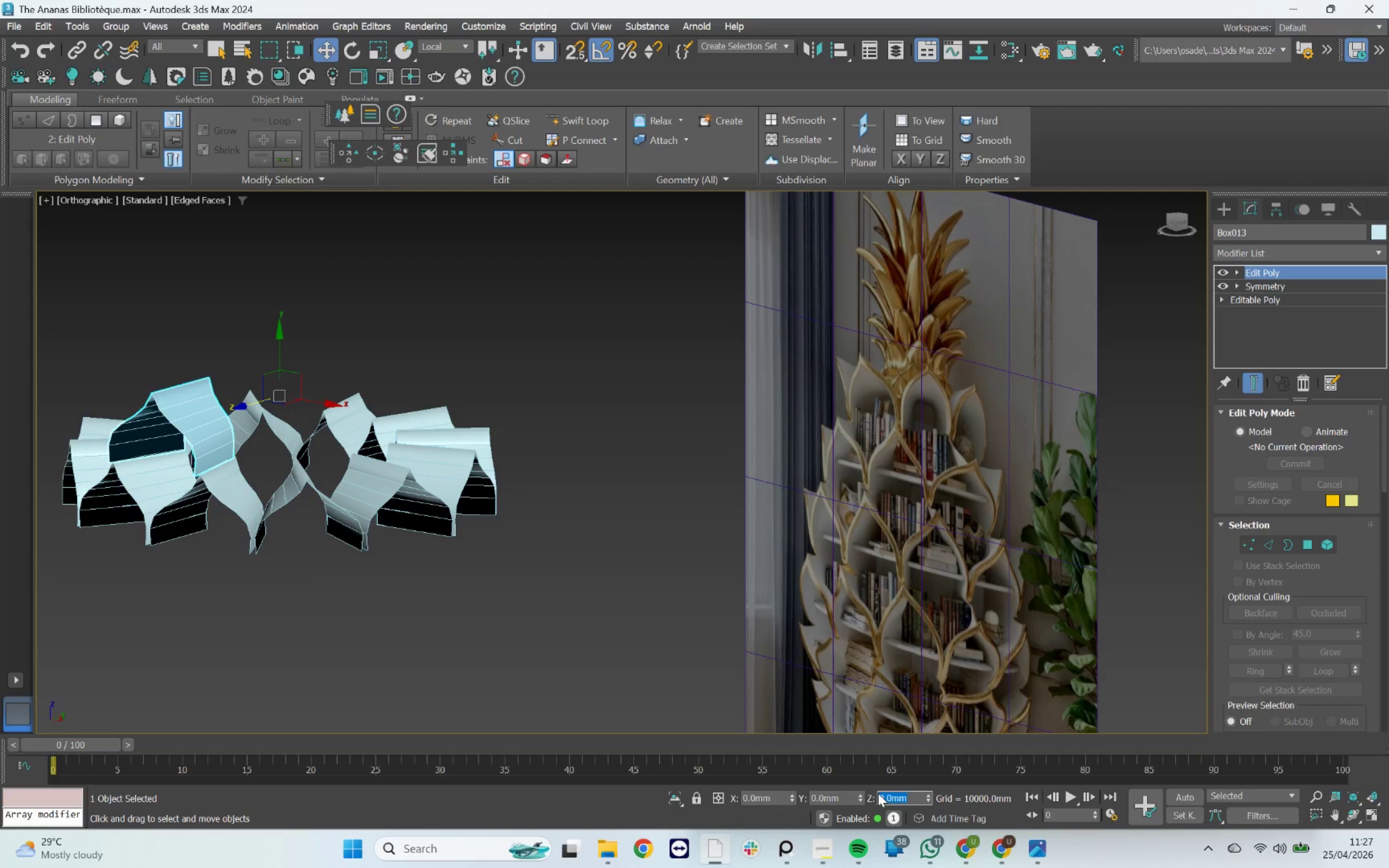 
key(Control+Z)
 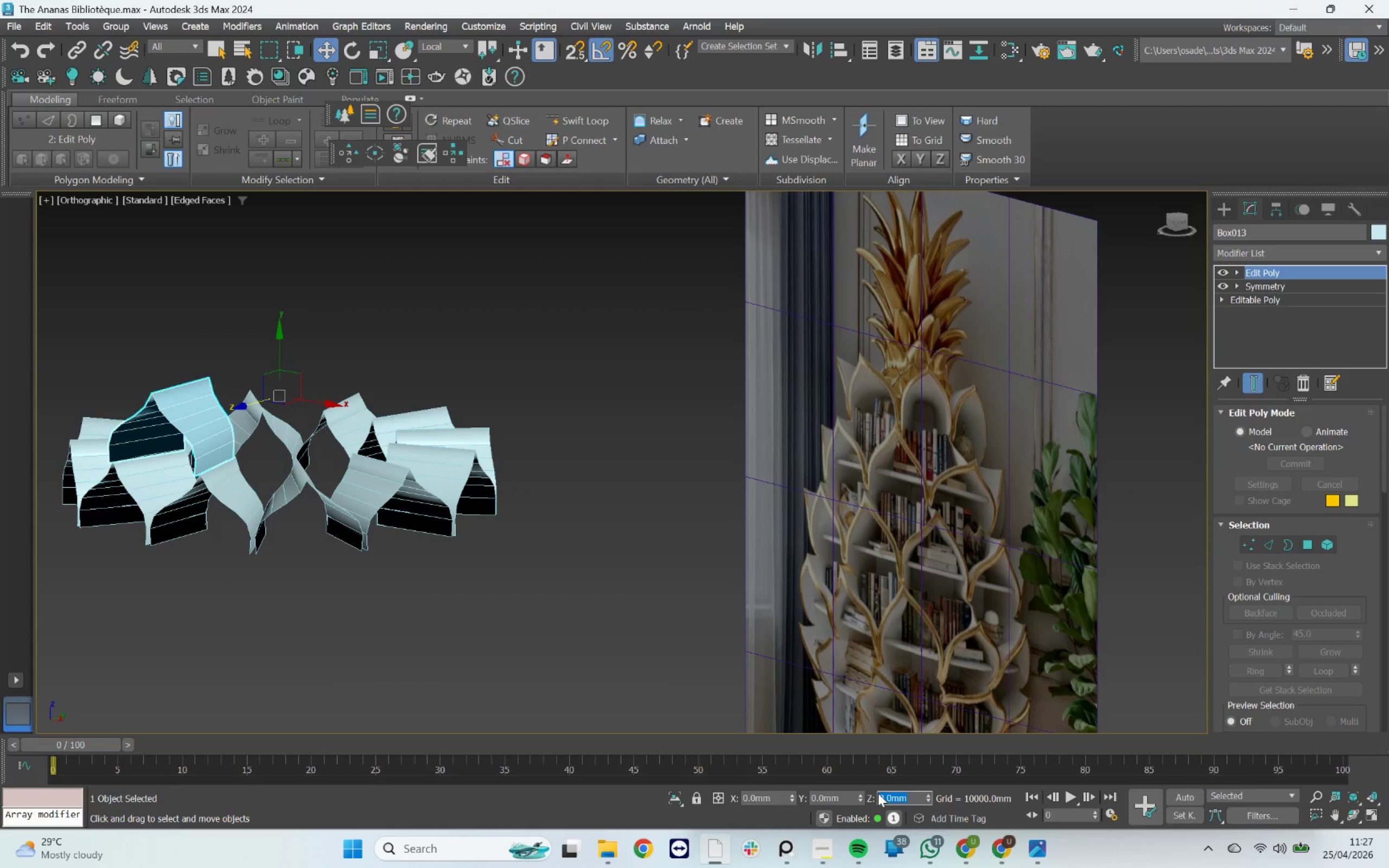 
key(Control+Z)
 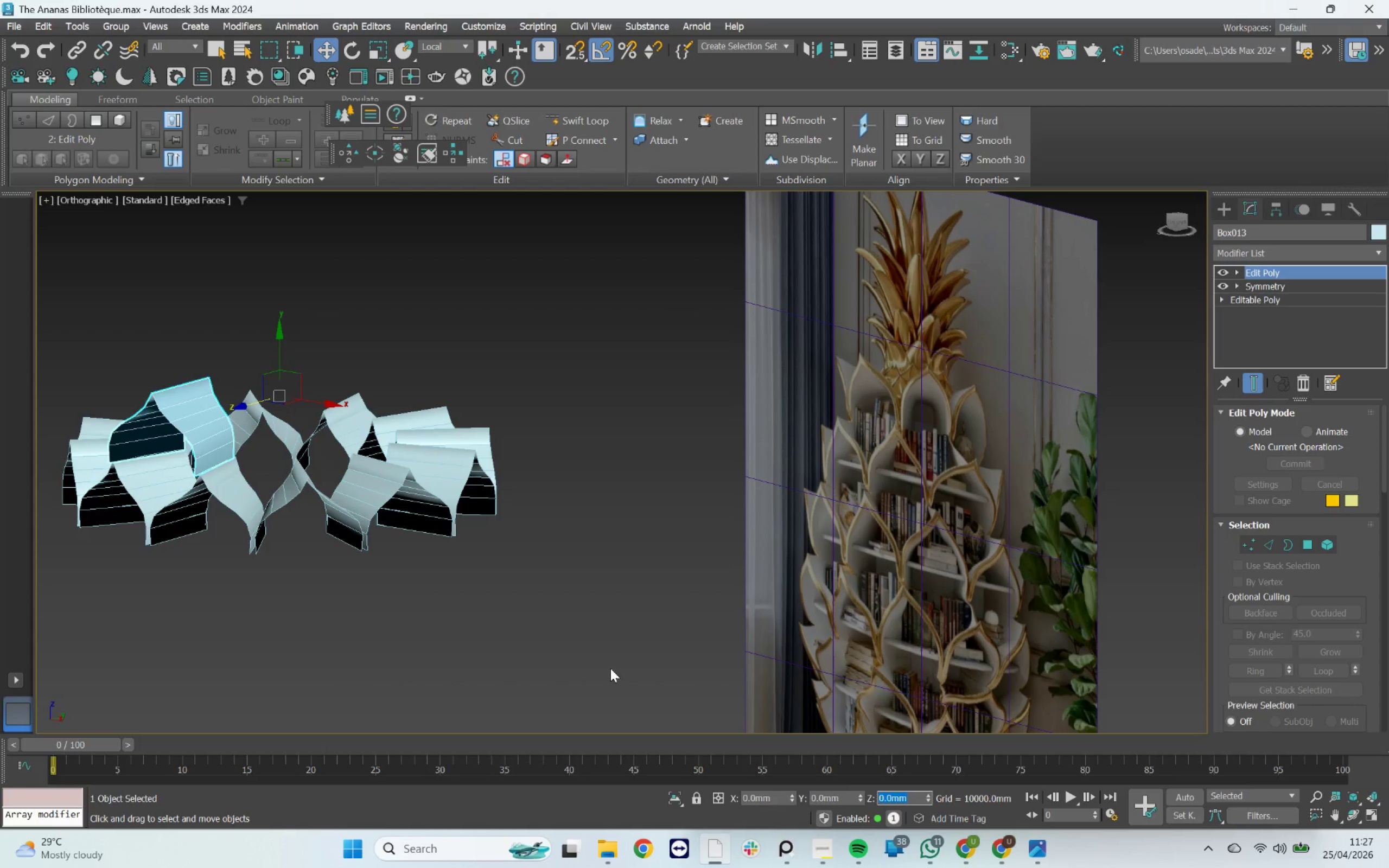 
left_click([526, 714])
 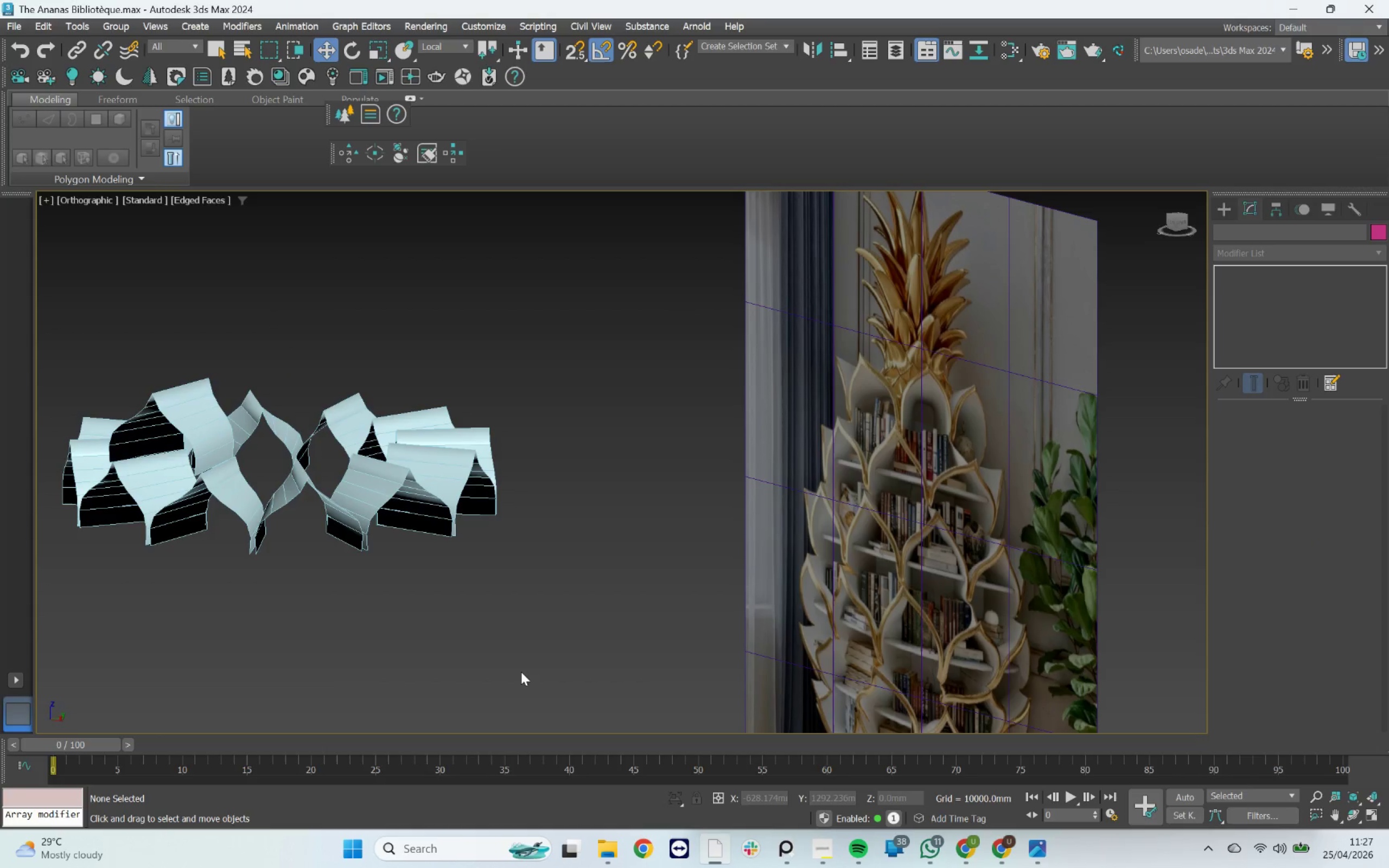 
key(Control+Z)
 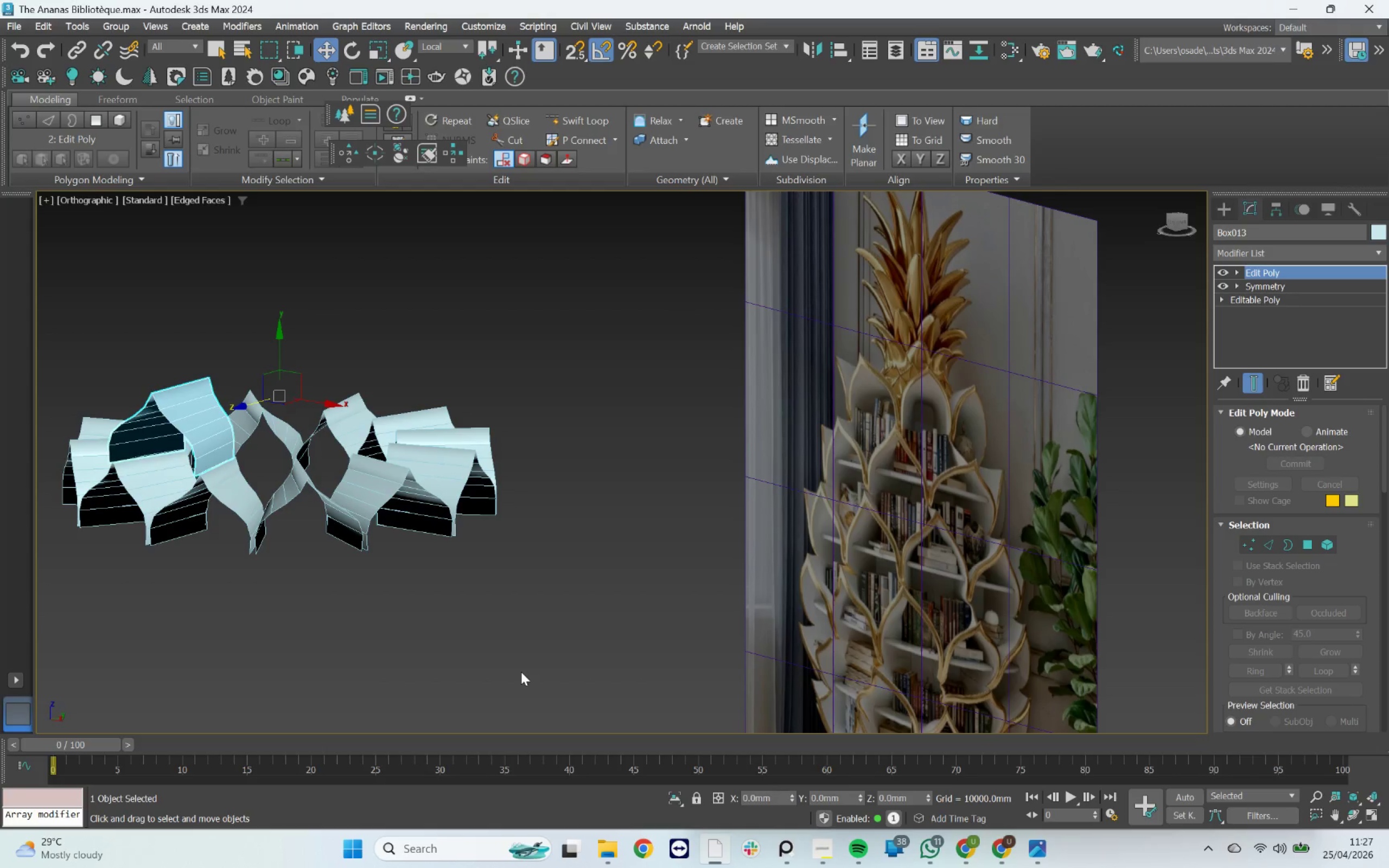 
key(Control+Z)
 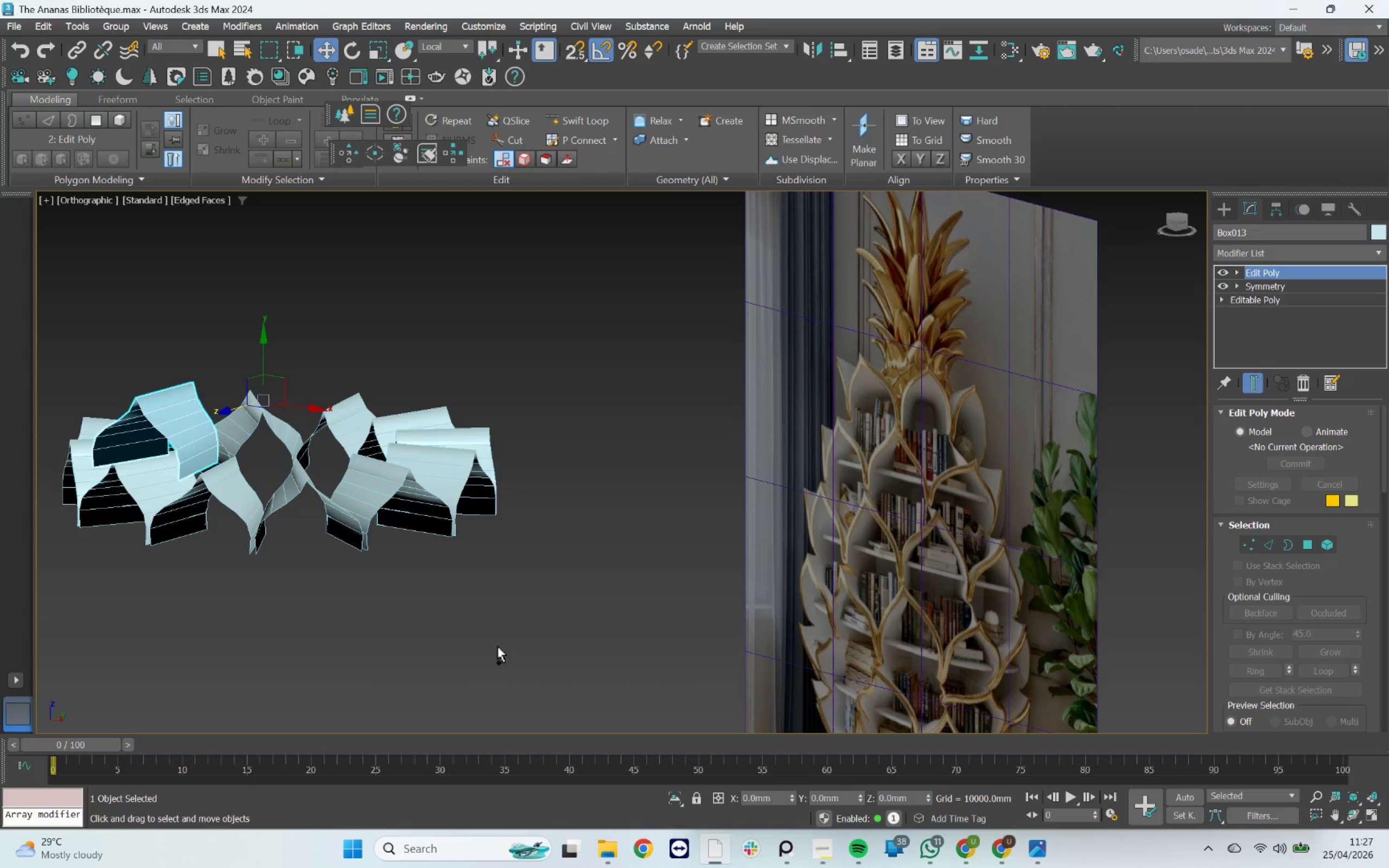 
key(Control+Z)
 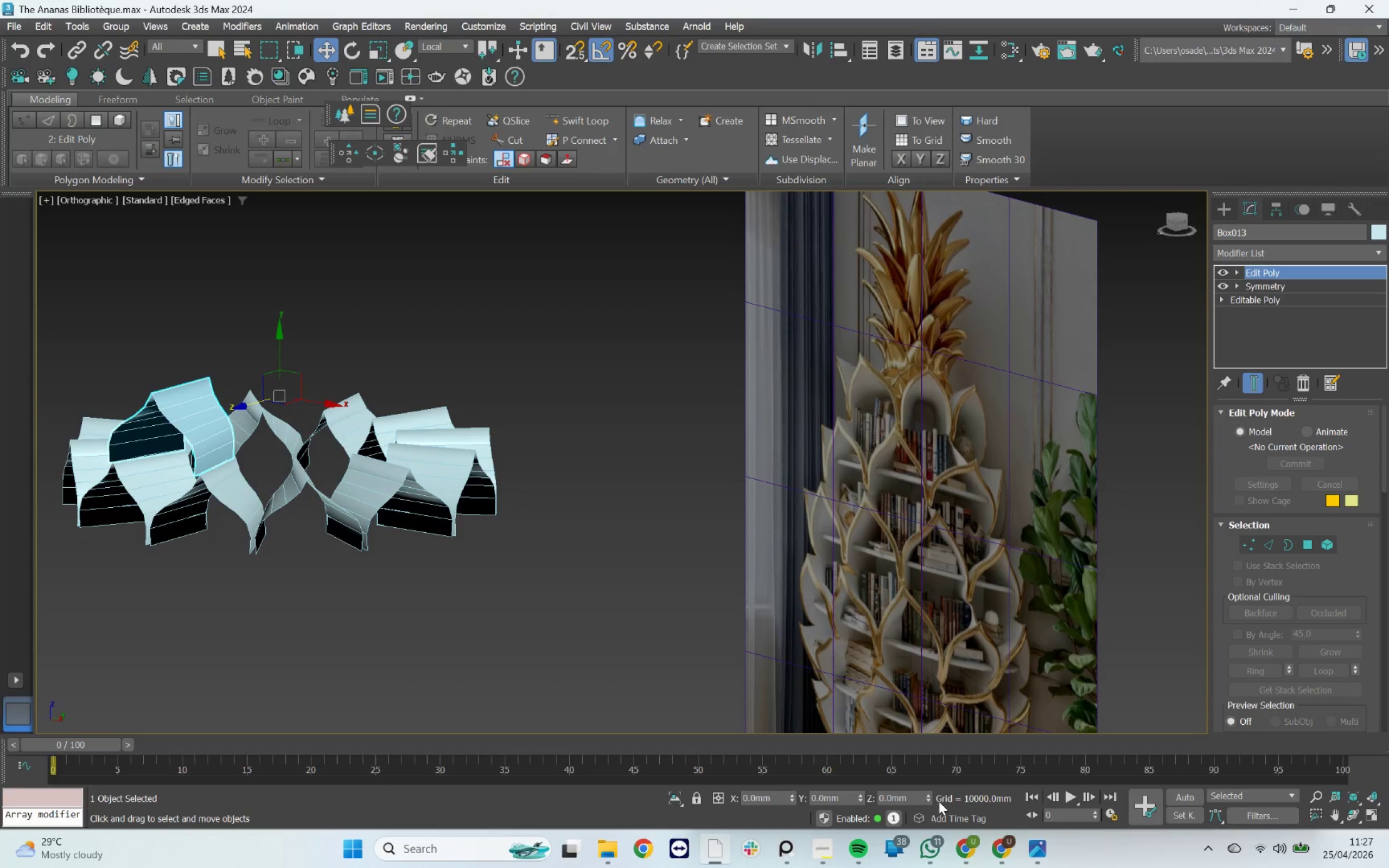 
left_click_drag(start_coordinate=[910, 792], to_coordinate=[885, 791])
 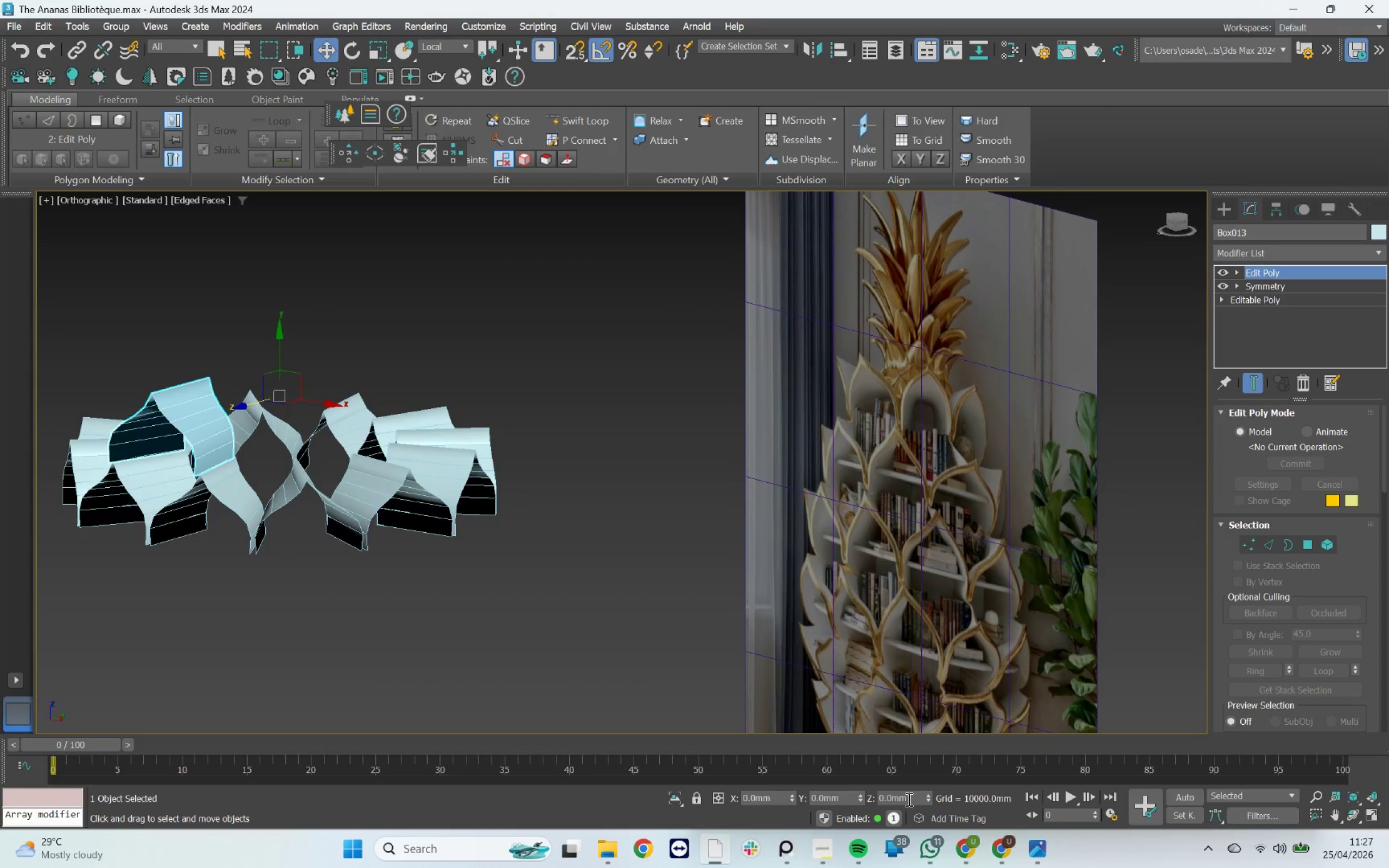 
left_click_drag(start_coordinate=[908, 799], to_coordinate=[783, 797])
 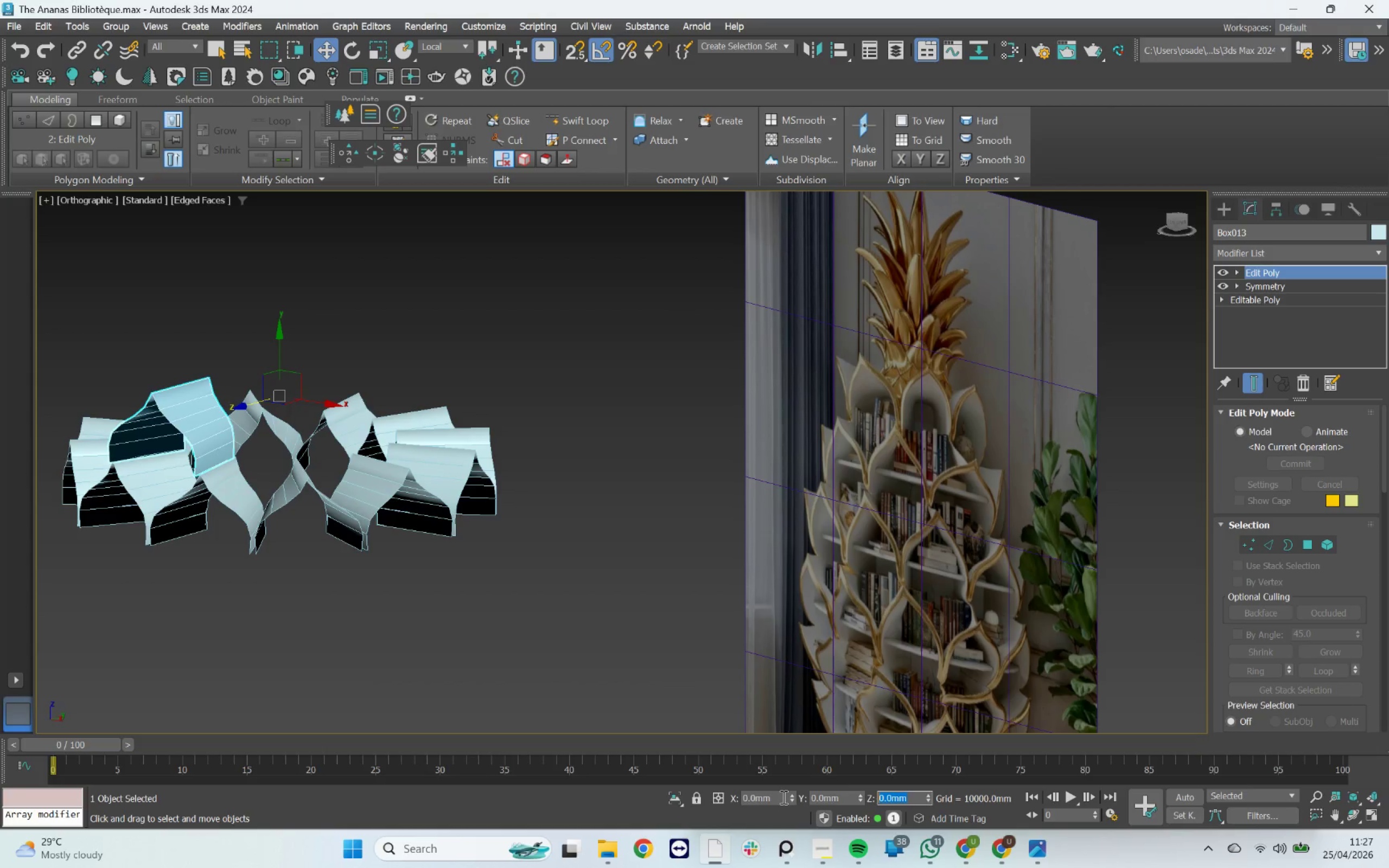 
type(-50)
 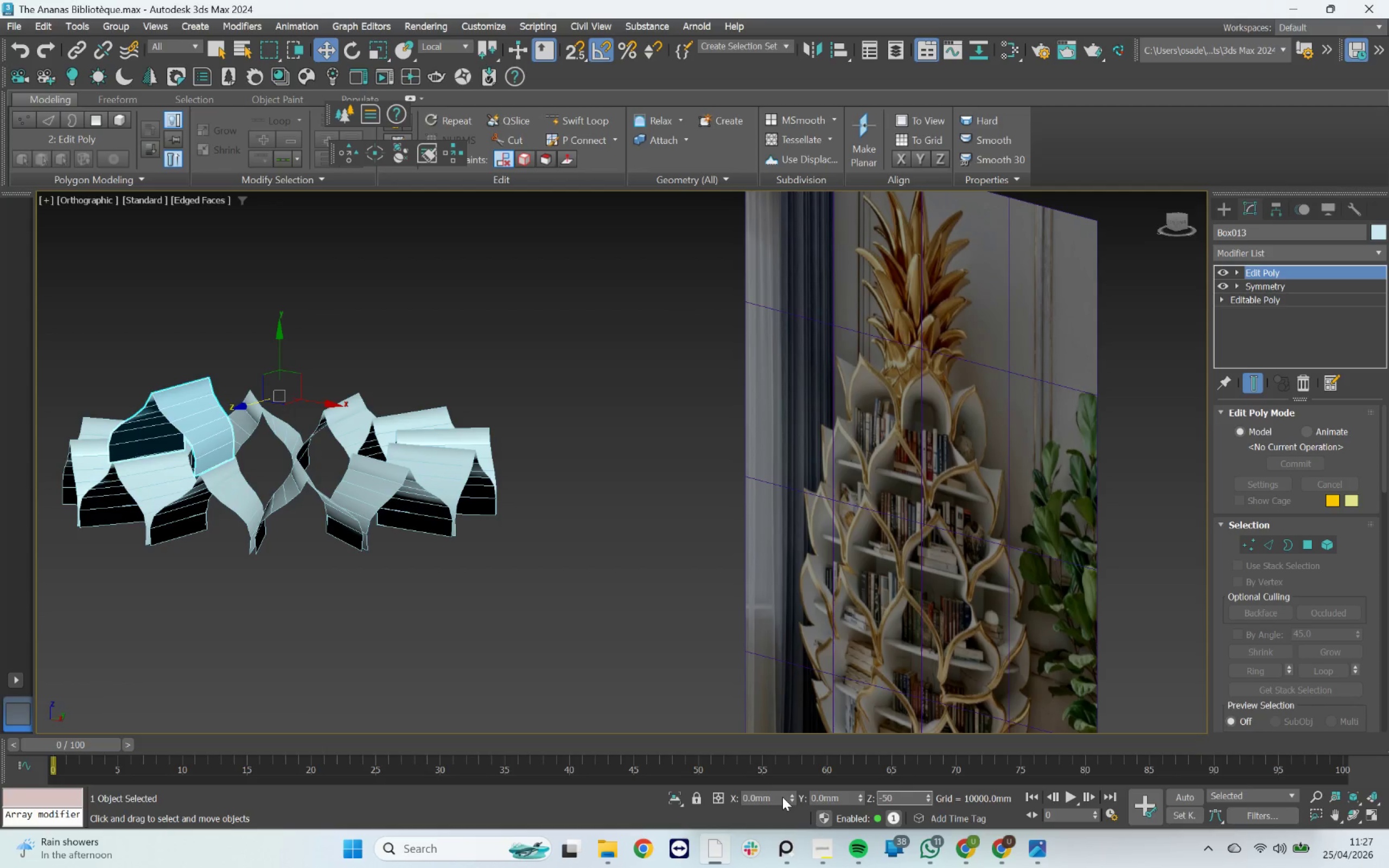 
wait(5.25)
 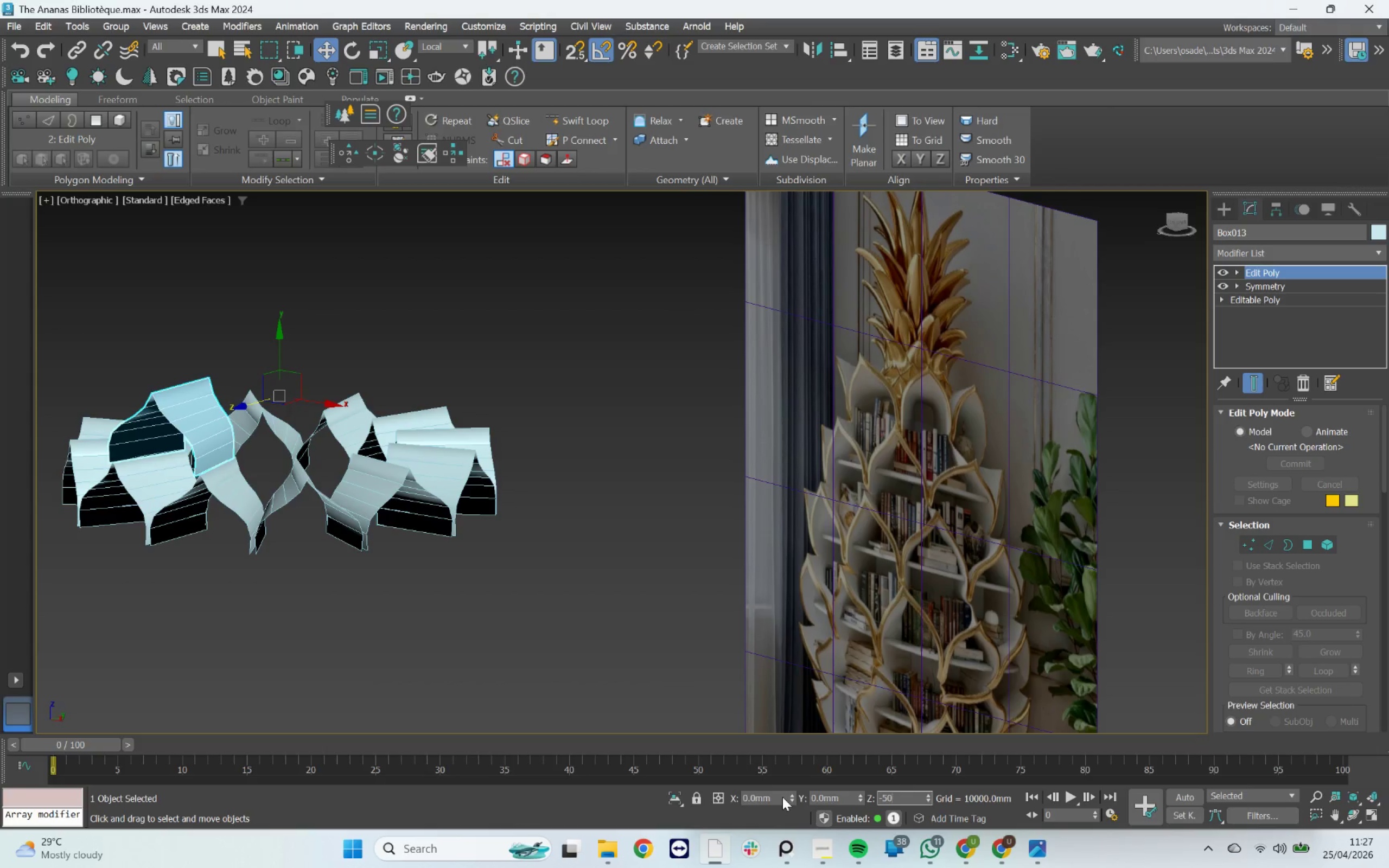 
key(Enter)
 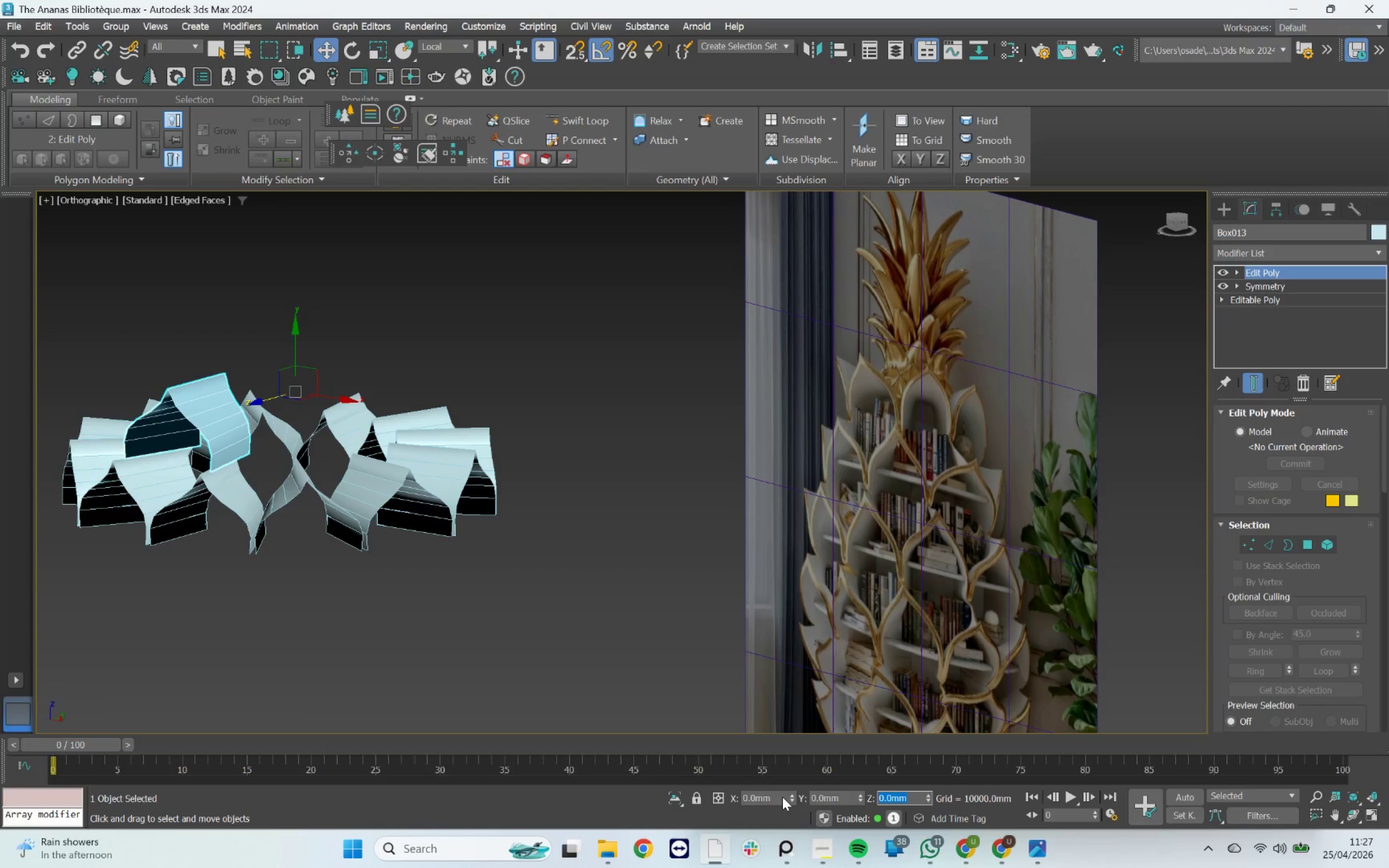 
type(tt)
 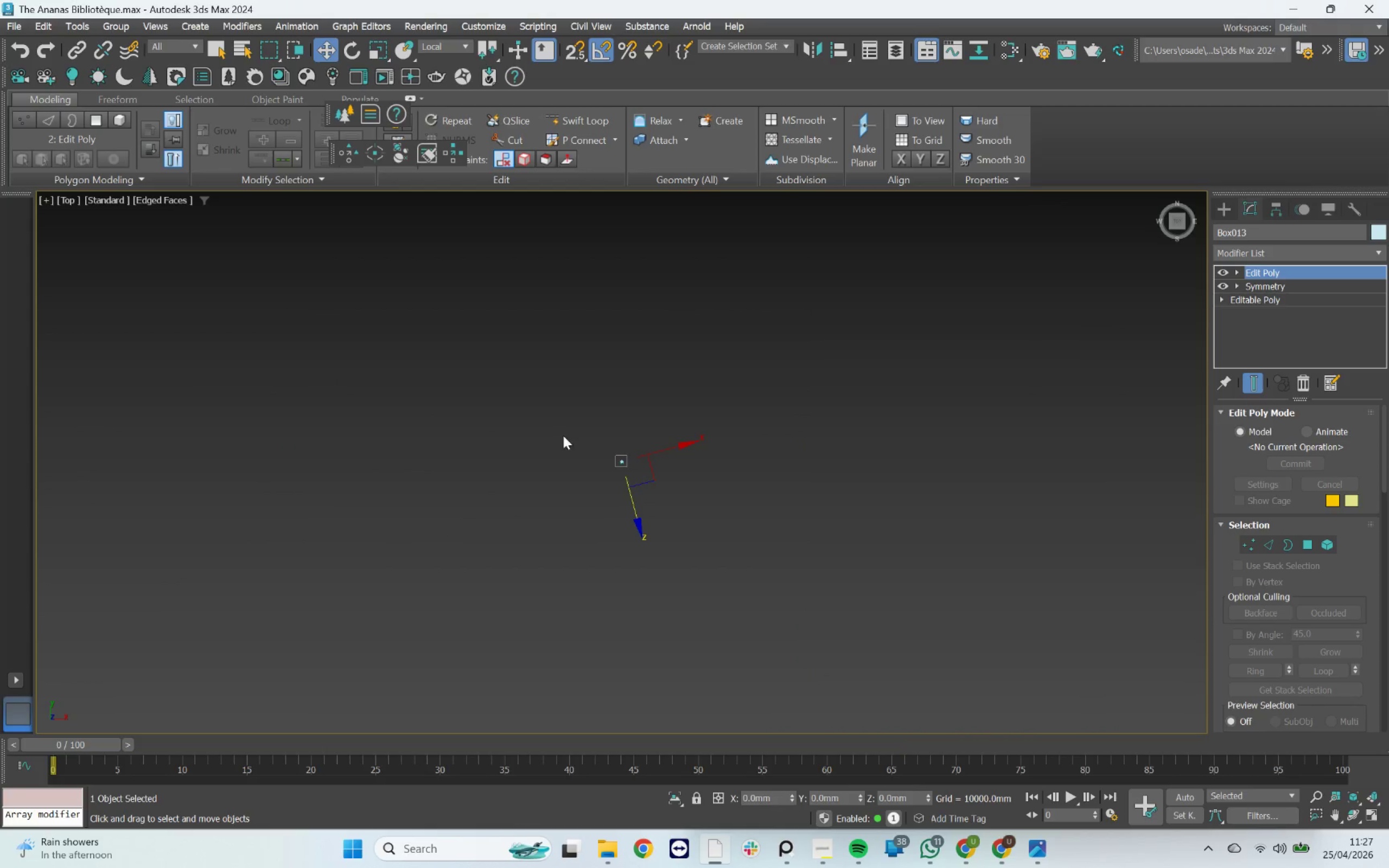 
scroll: coordinate [662, 447], scroll_direction: up, amount: 15.0
 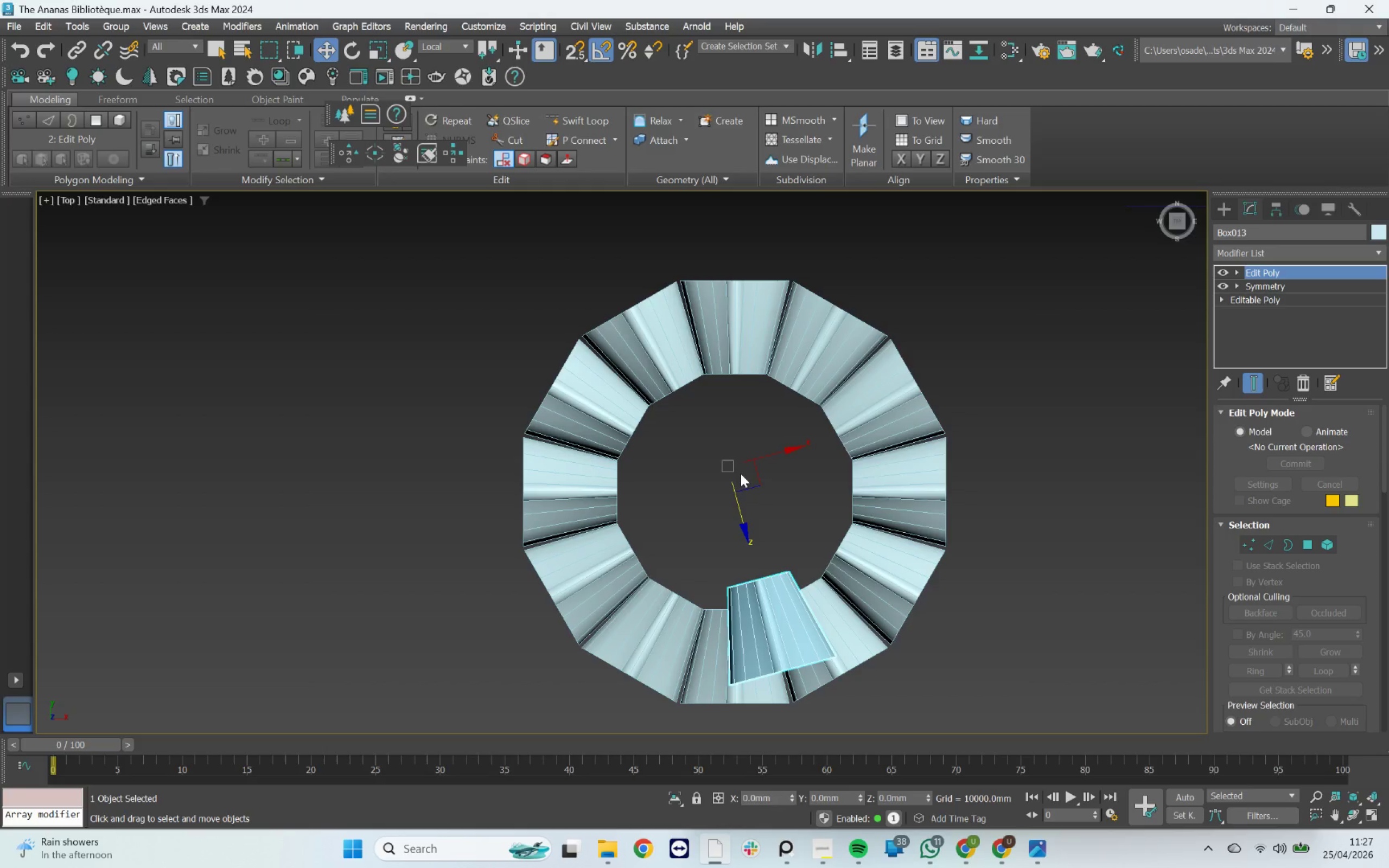 
key(E)
 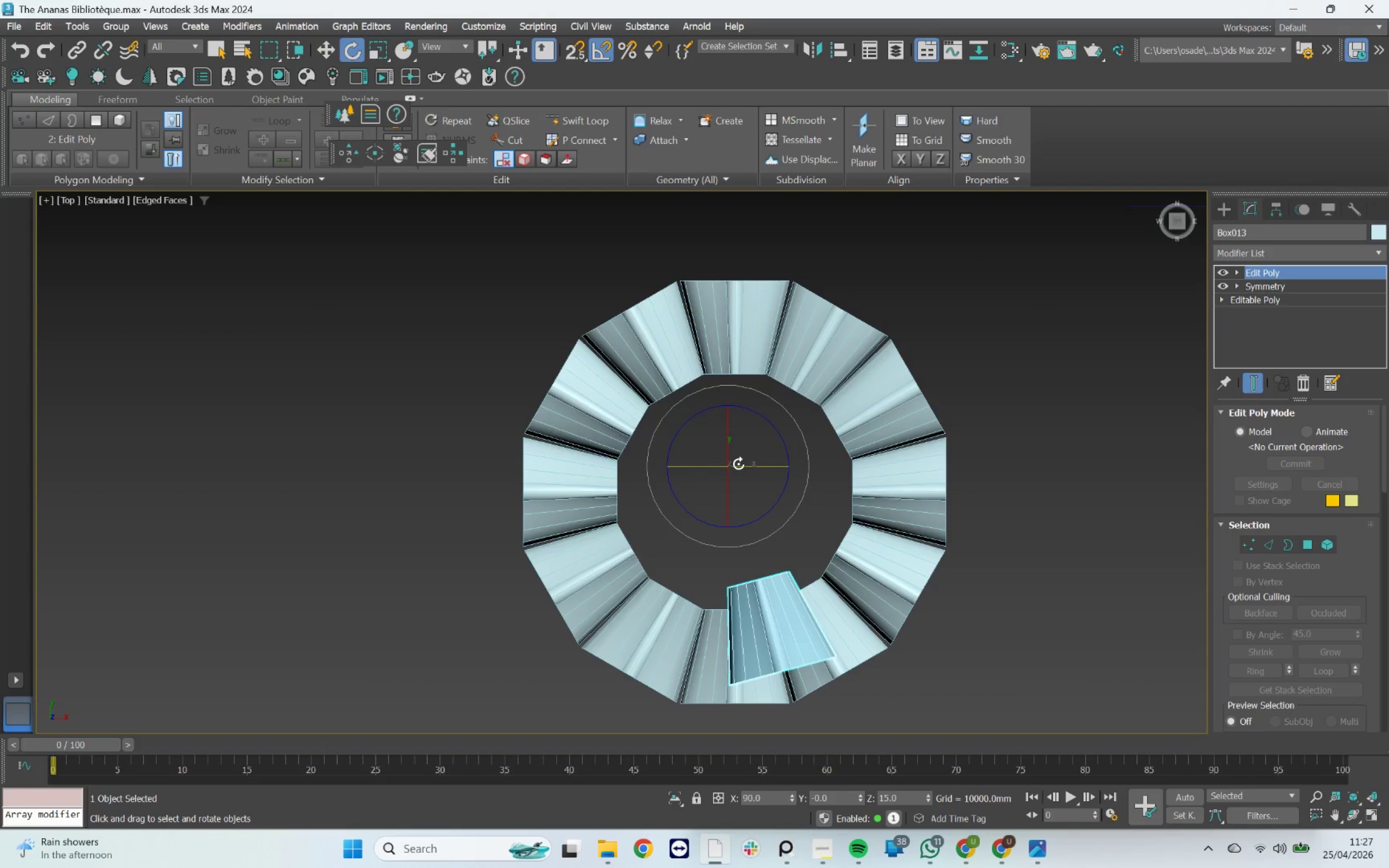 
key(W)
 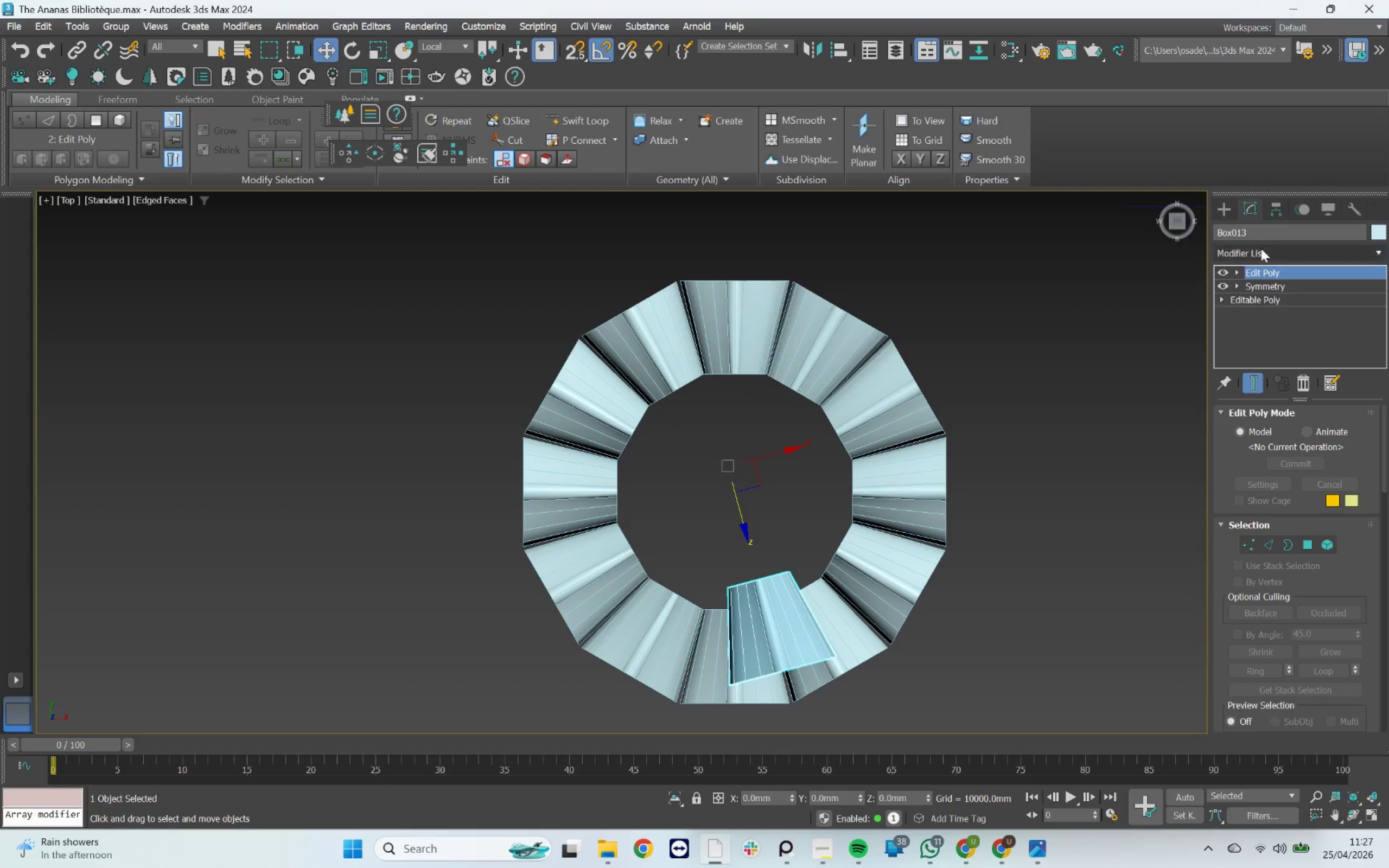 
left_click([1271, 209])
 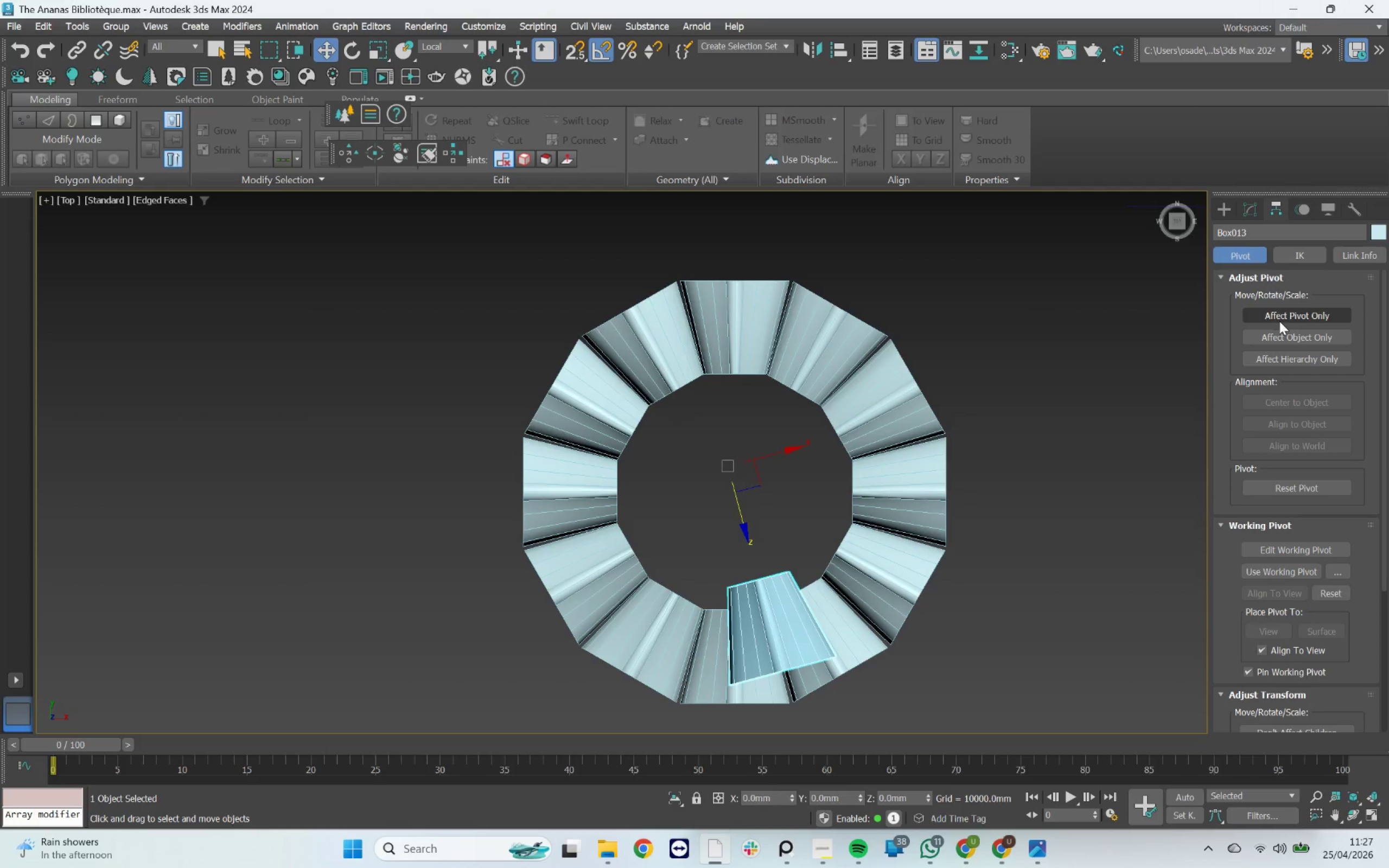 
left_click([1280, 311])
 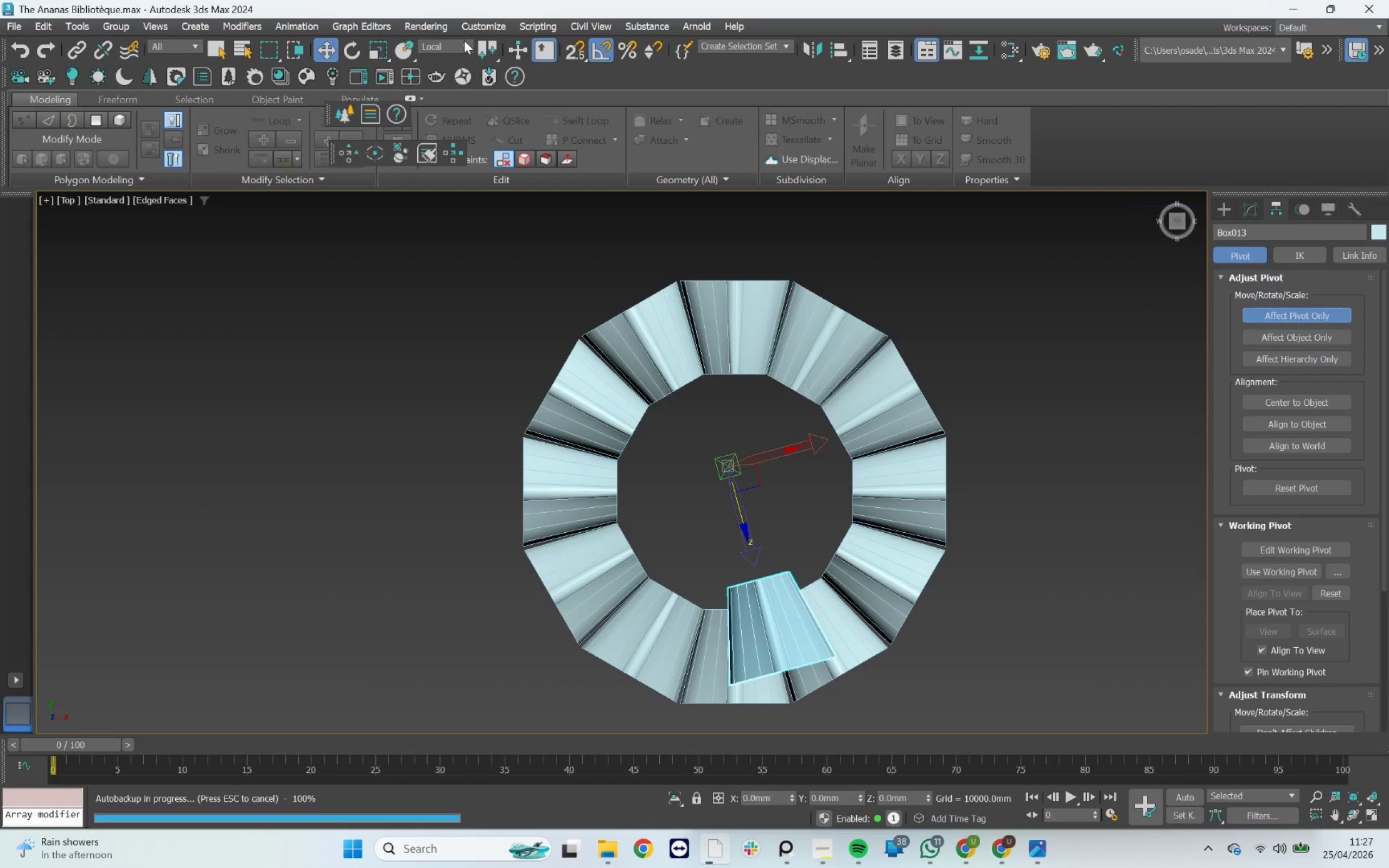 
left_click([464, 41])
 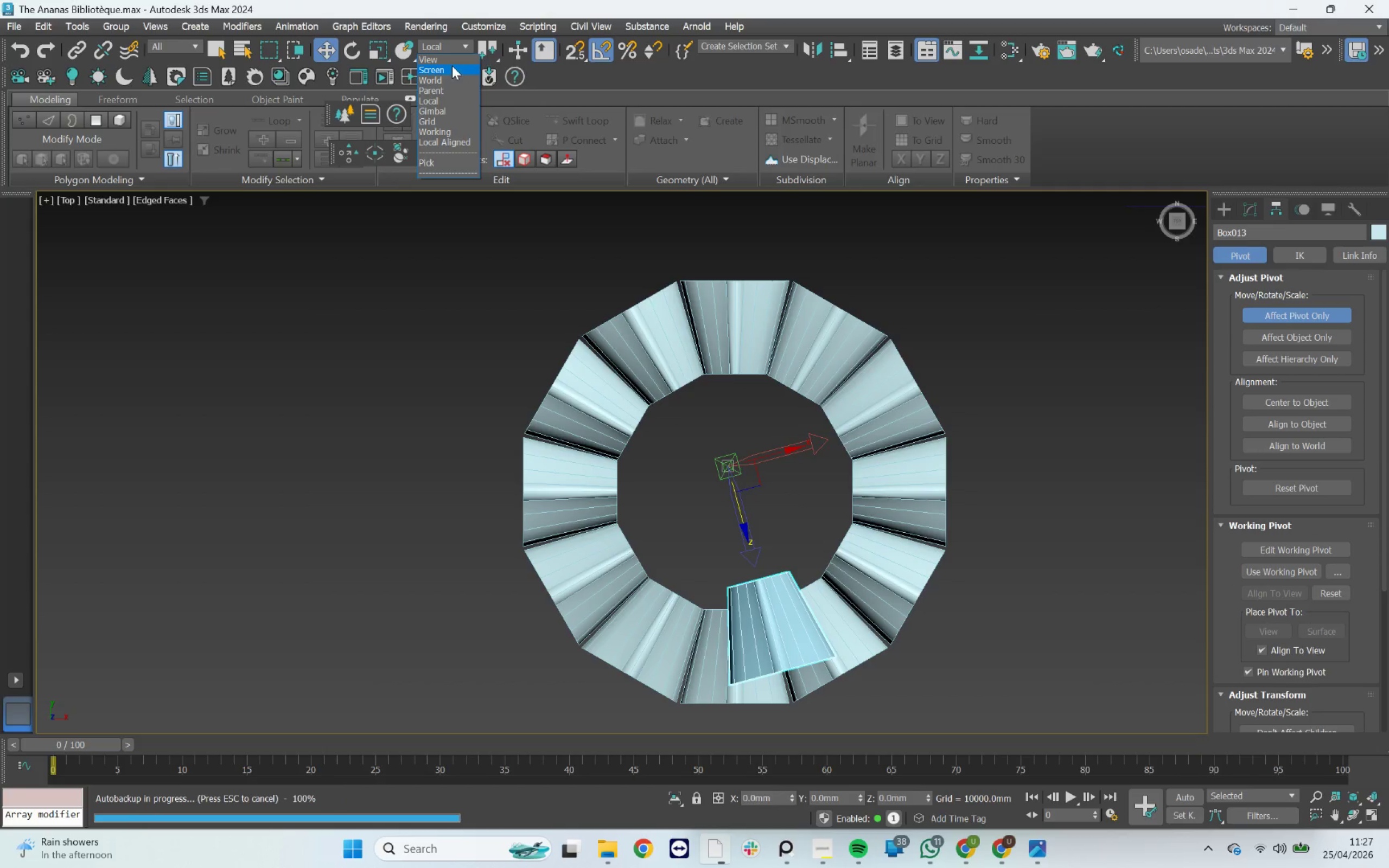 
left_click([452, 62])
 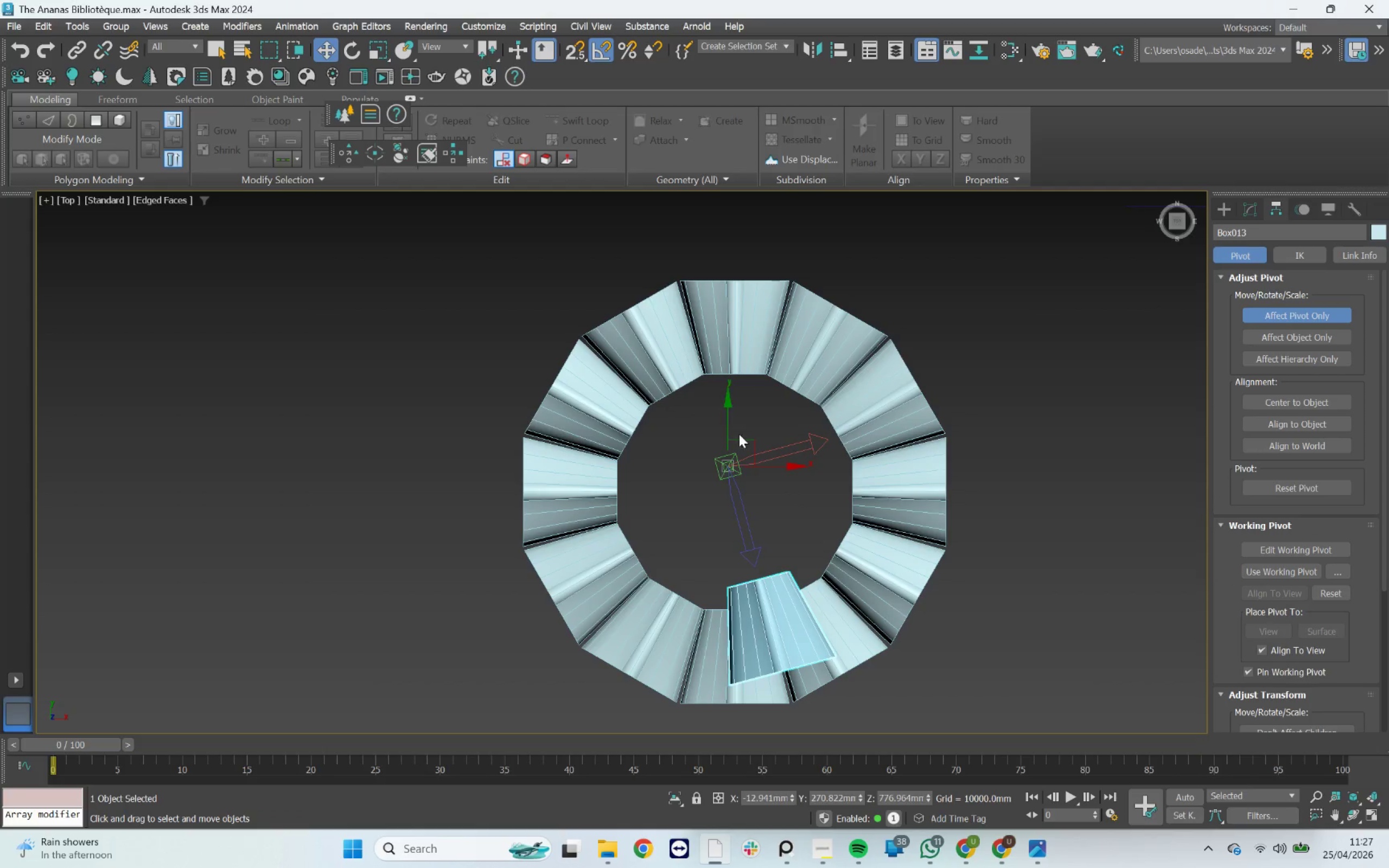 
scroll: coordinate [740, 435], scroll_direction: up, amount: 1.0
 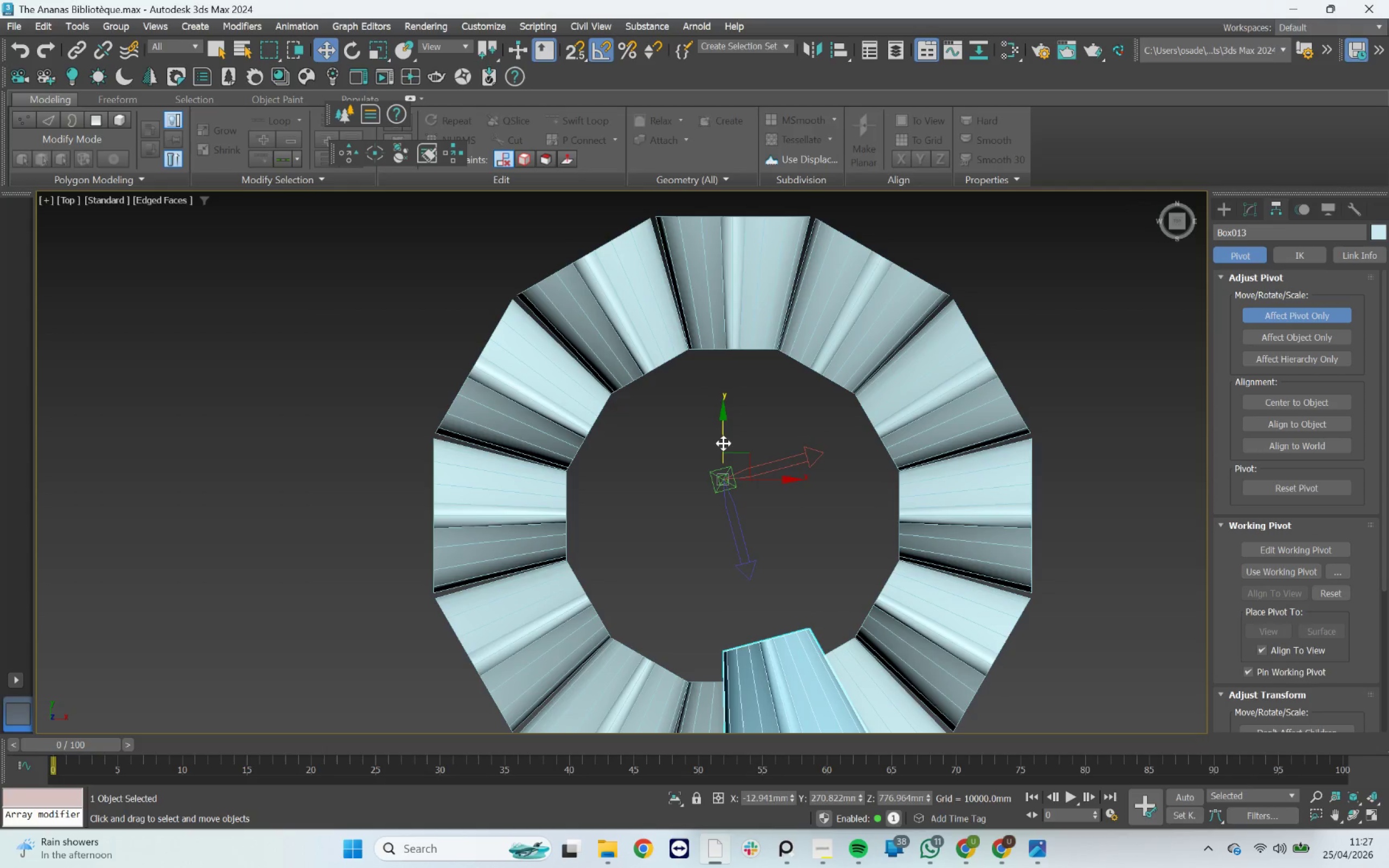 
left_click_drag(start_coordinate=[722, 442], to_coordinate=[516, 517])
 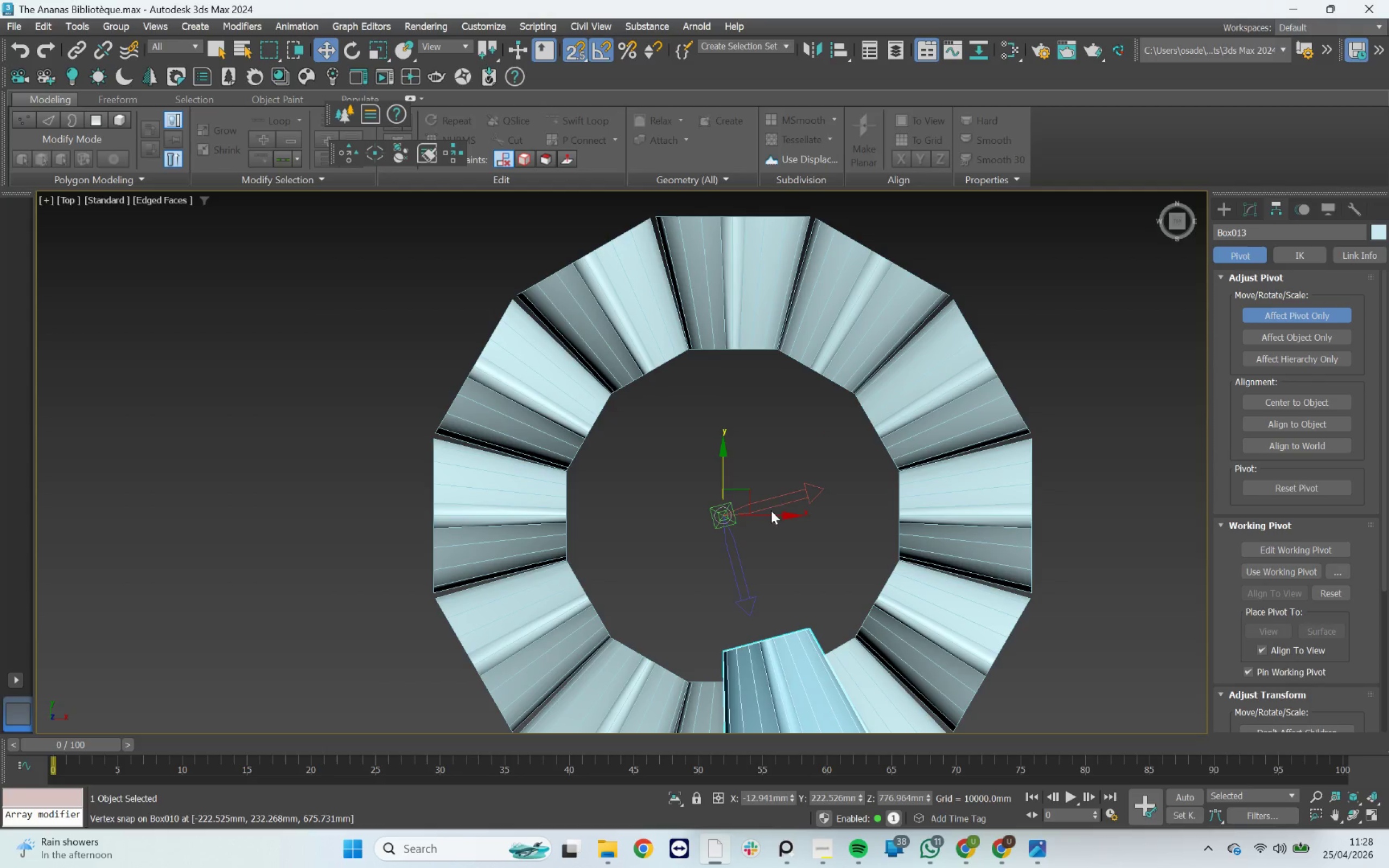 
left_click_drag(start_coordinate=[770, 515], to_coordinate=[735, 320])
 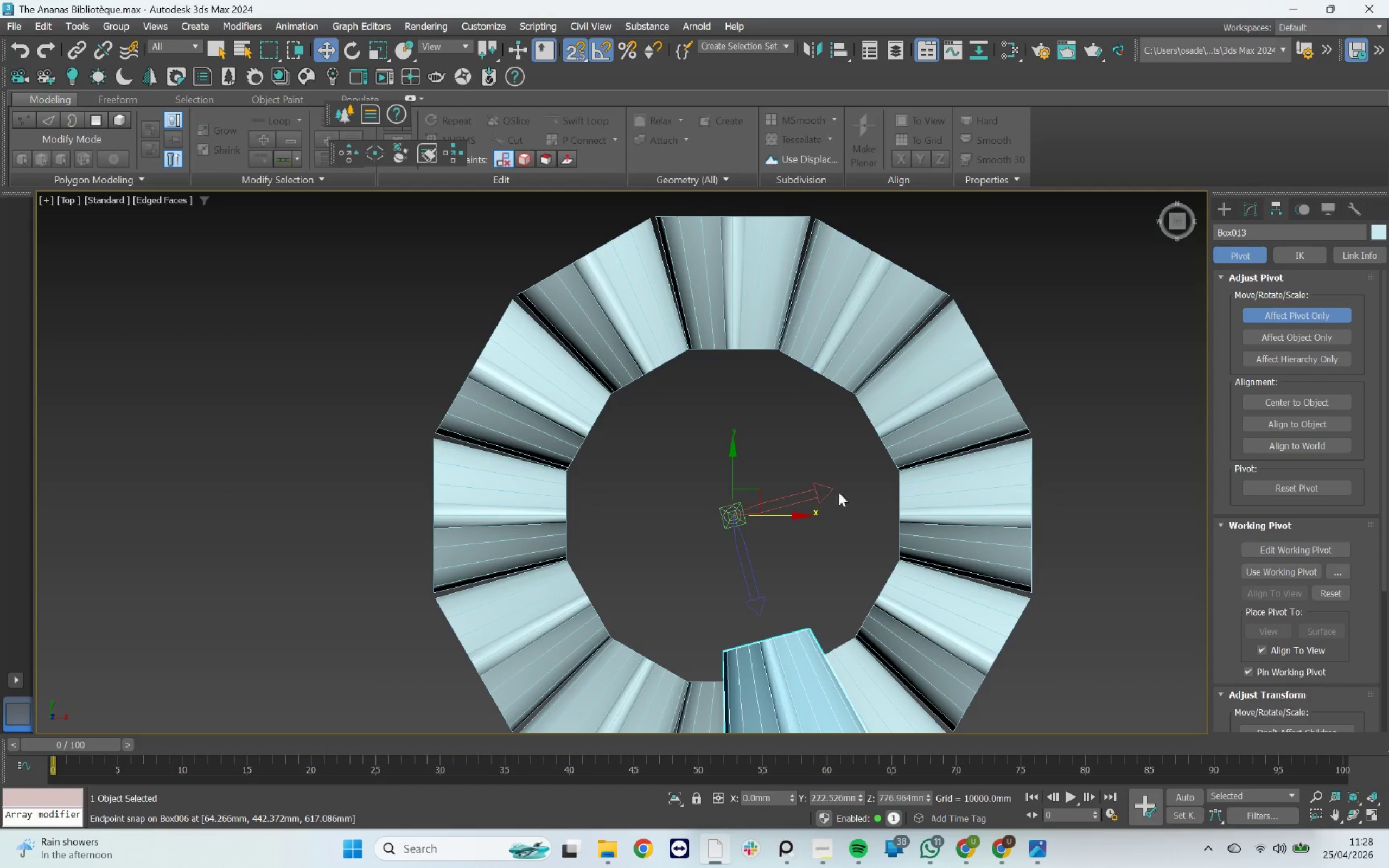 
left_click([1324, 317])
 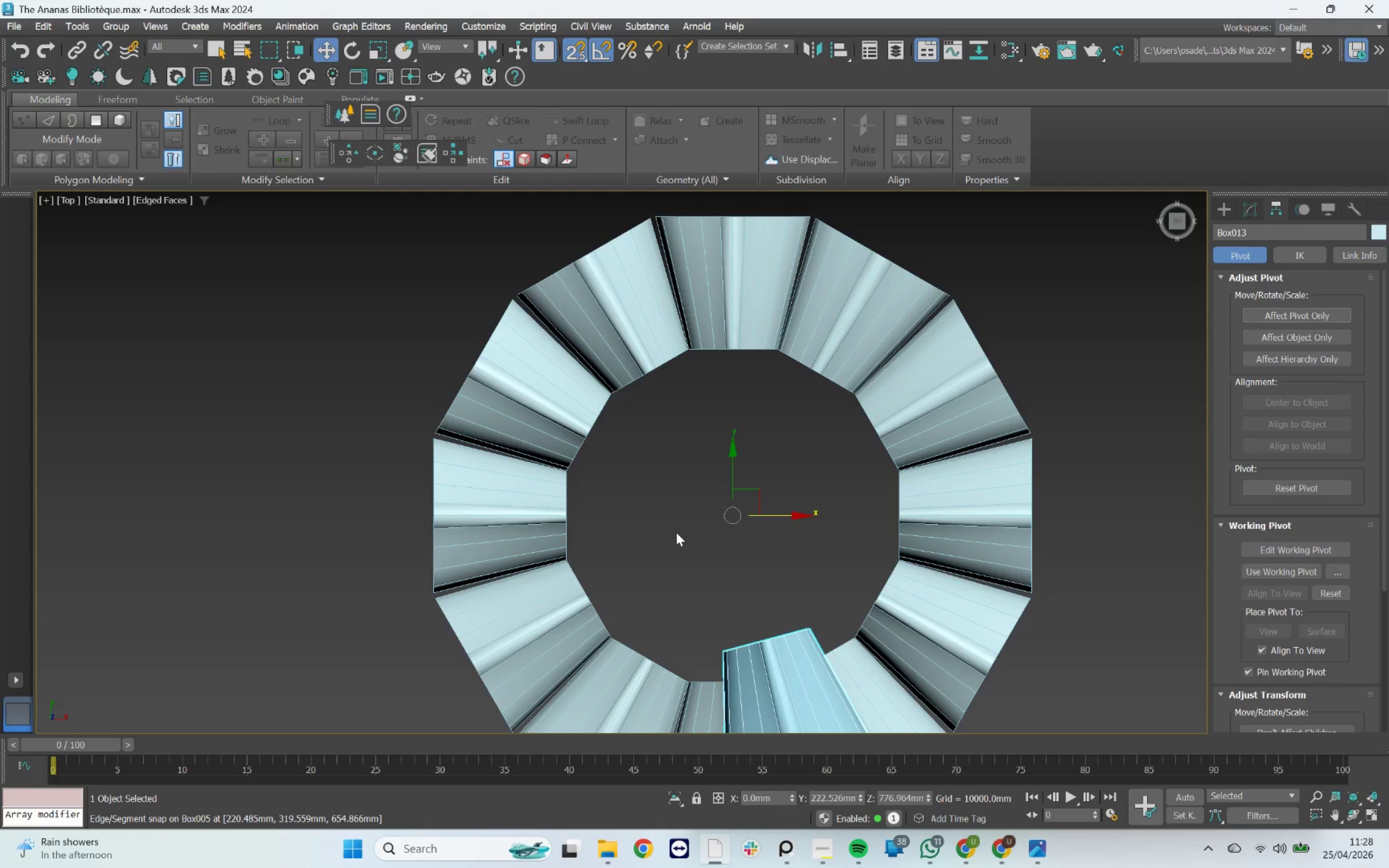 
key(E)
 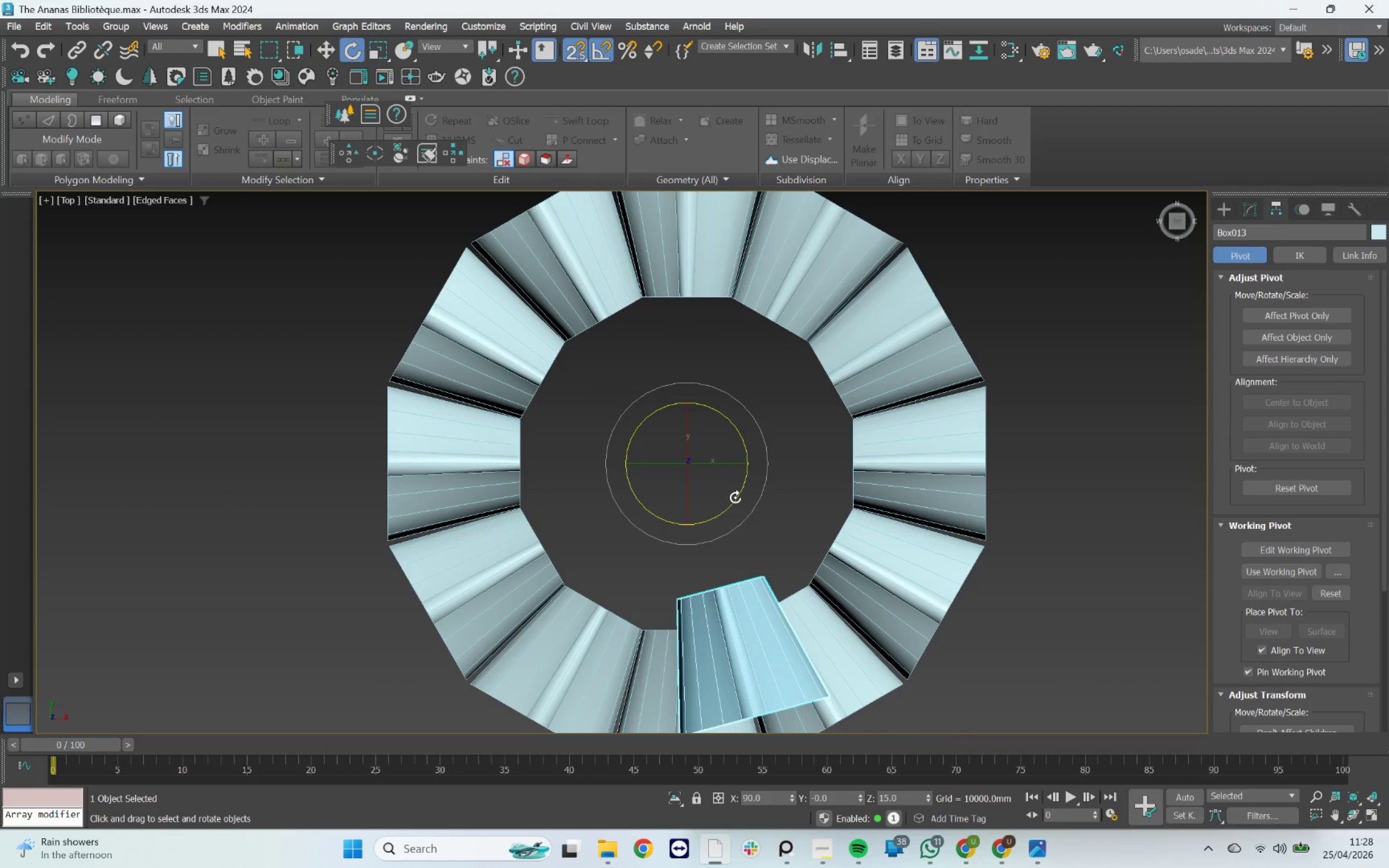 
hold_key(key=ShiftLeft, duration=2.95)
left_click_drag(start_coordinate=[735, 497], to_coordinate=[751, 487])
 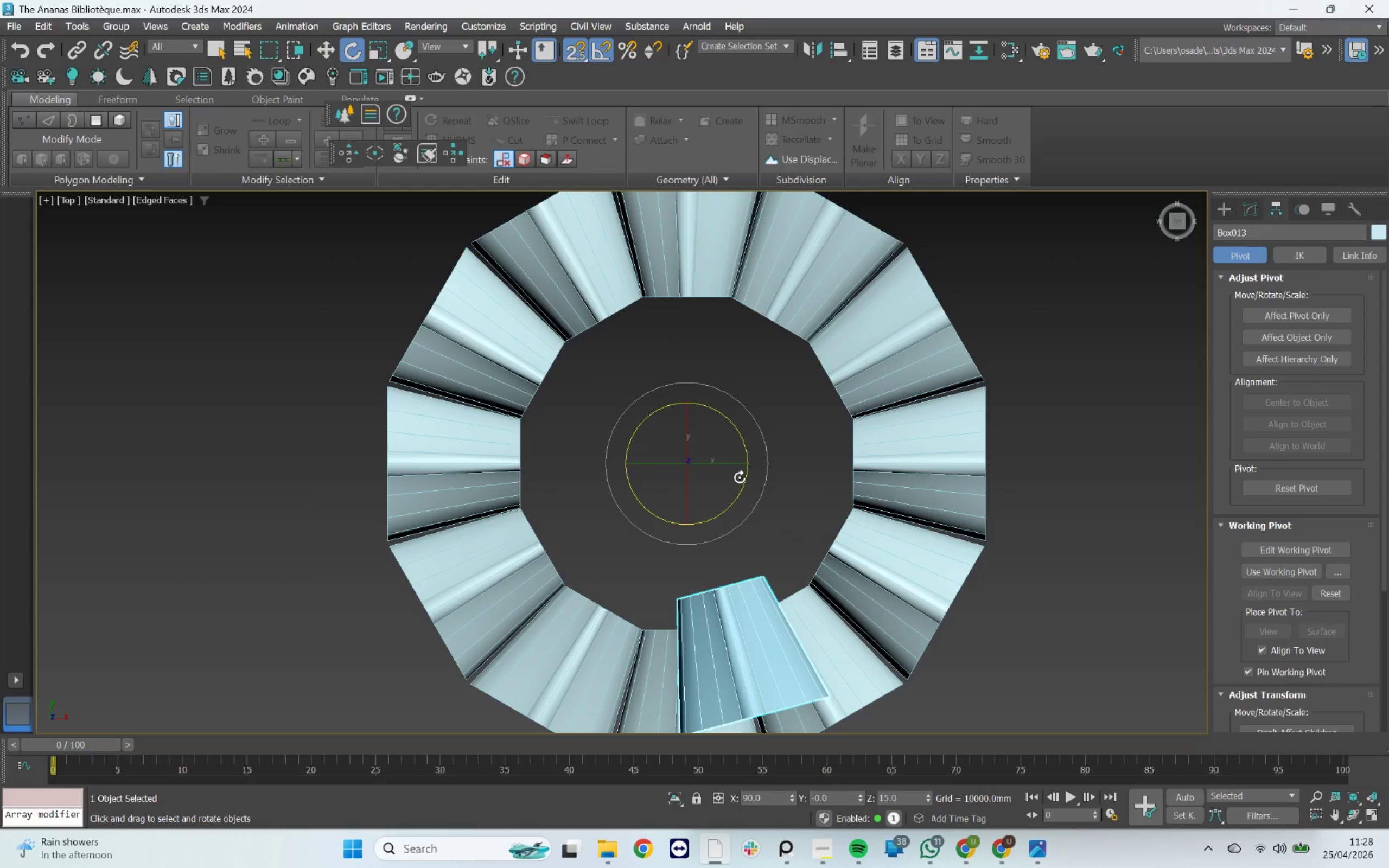 
hold_key(key=ShiftLeft, duration=5.62)
left_click_drag(start_coordinate=[742, 479], to_coordinate=[775, 462])
 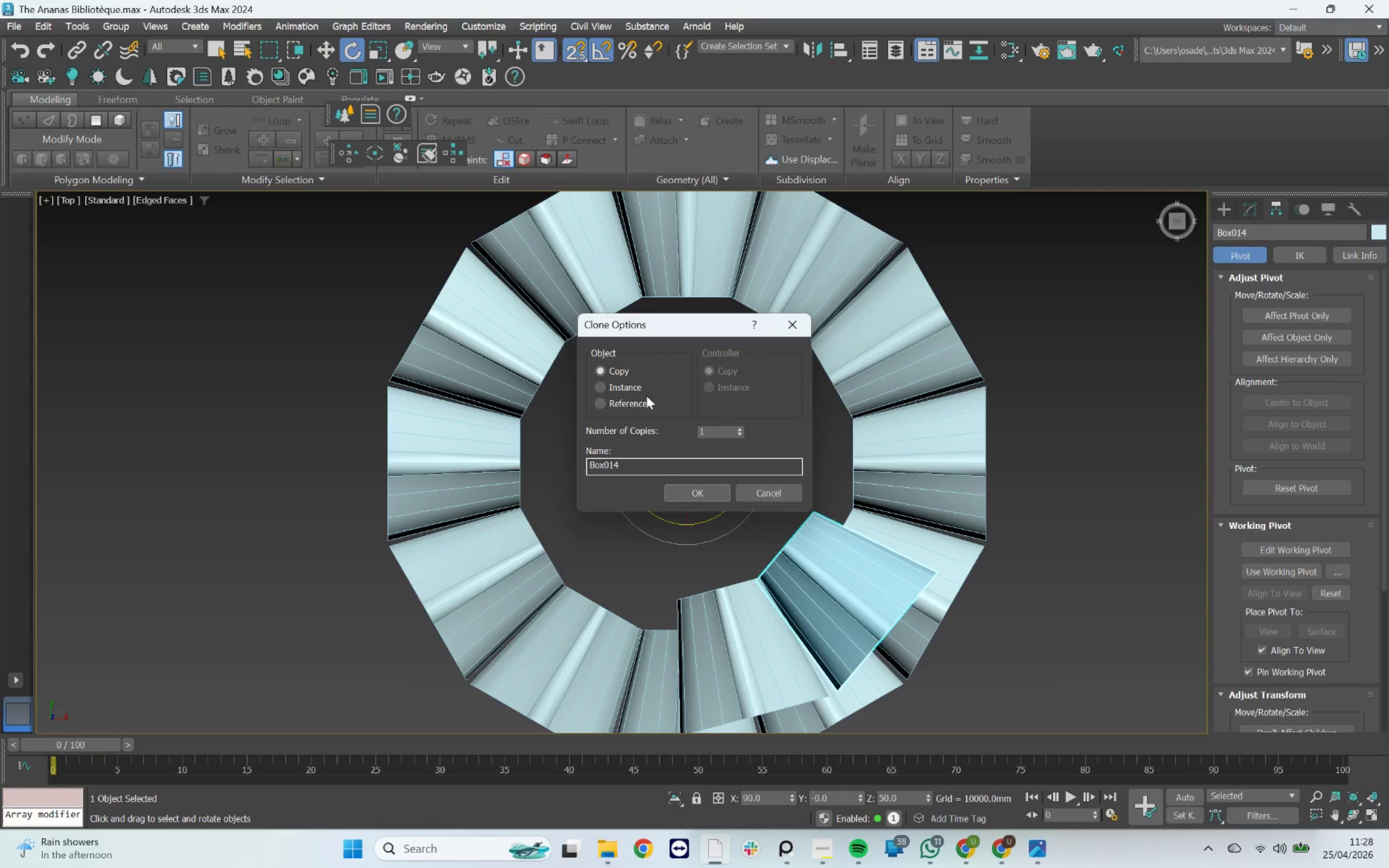 
left_click([627, 392])
 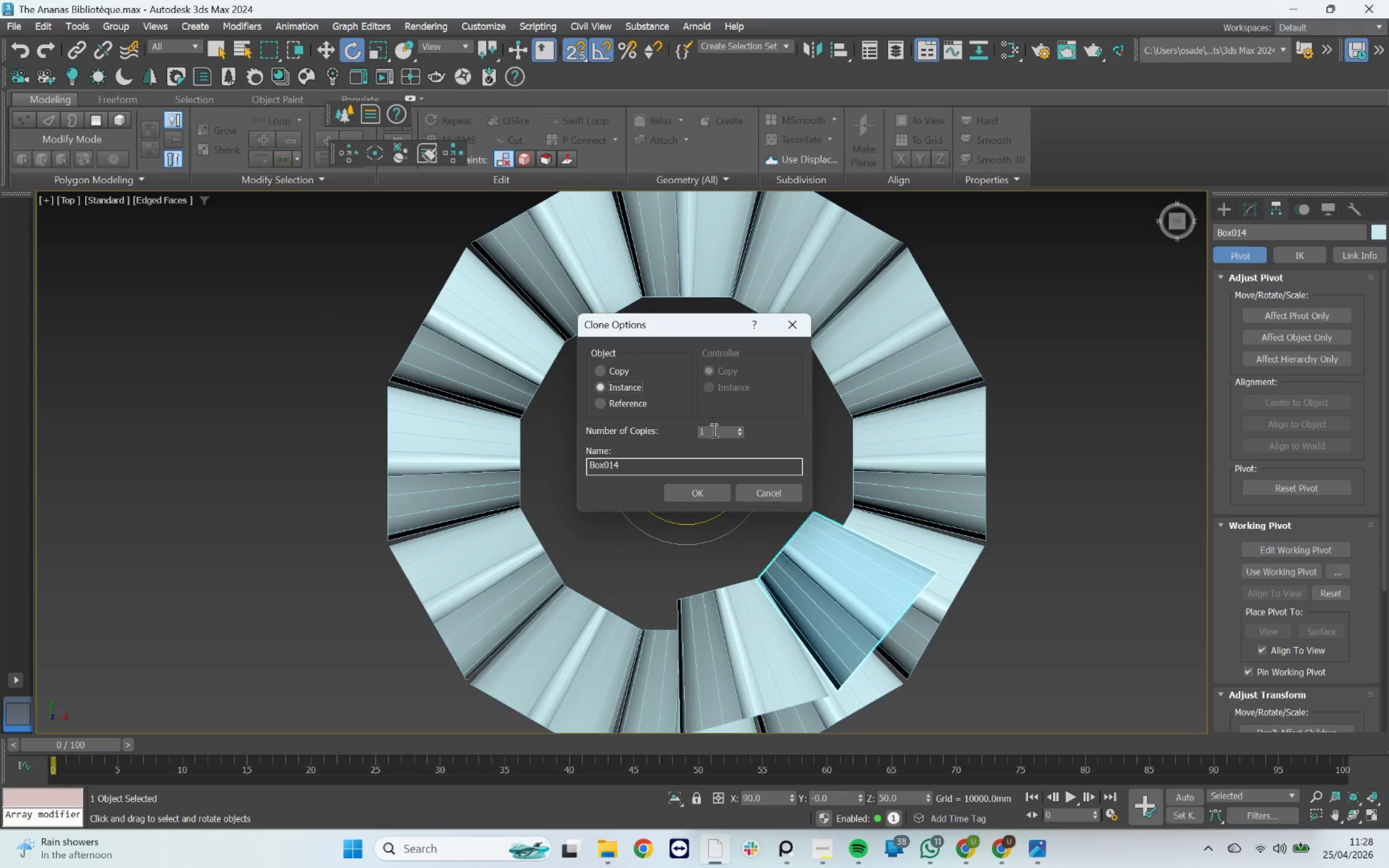 
left_click([712, 431])
 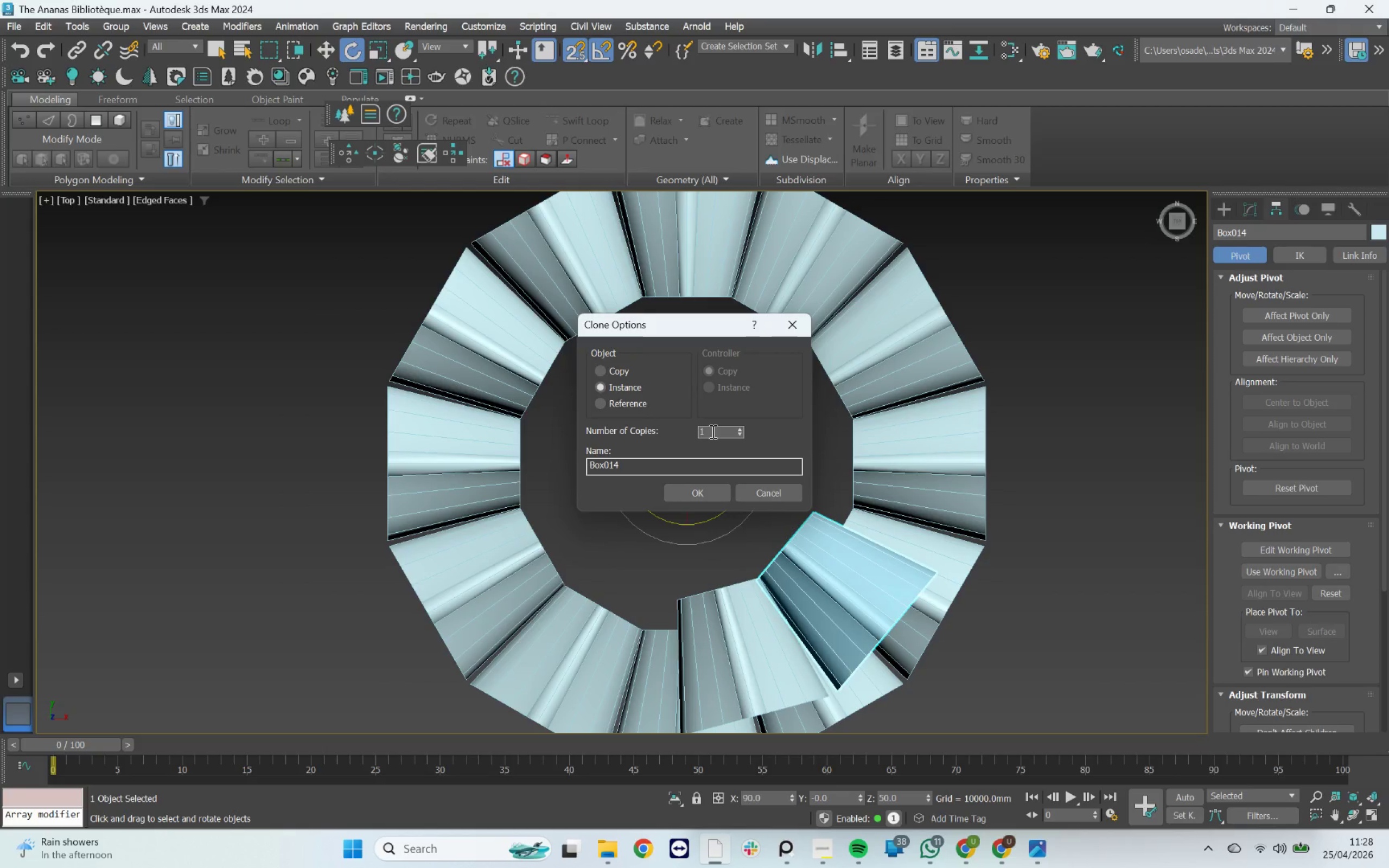 
key(Backspace)
 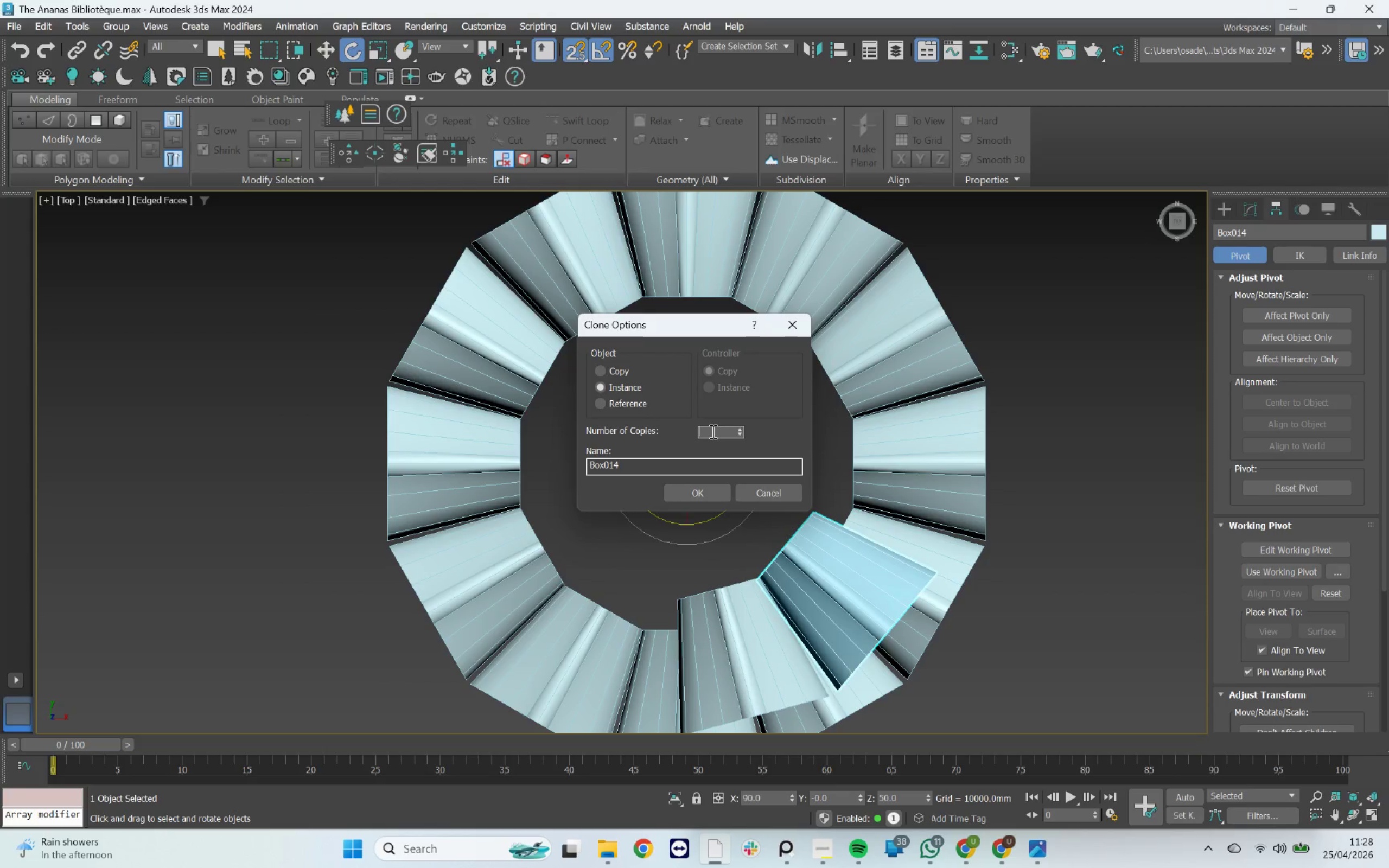 
key(Backspace)
 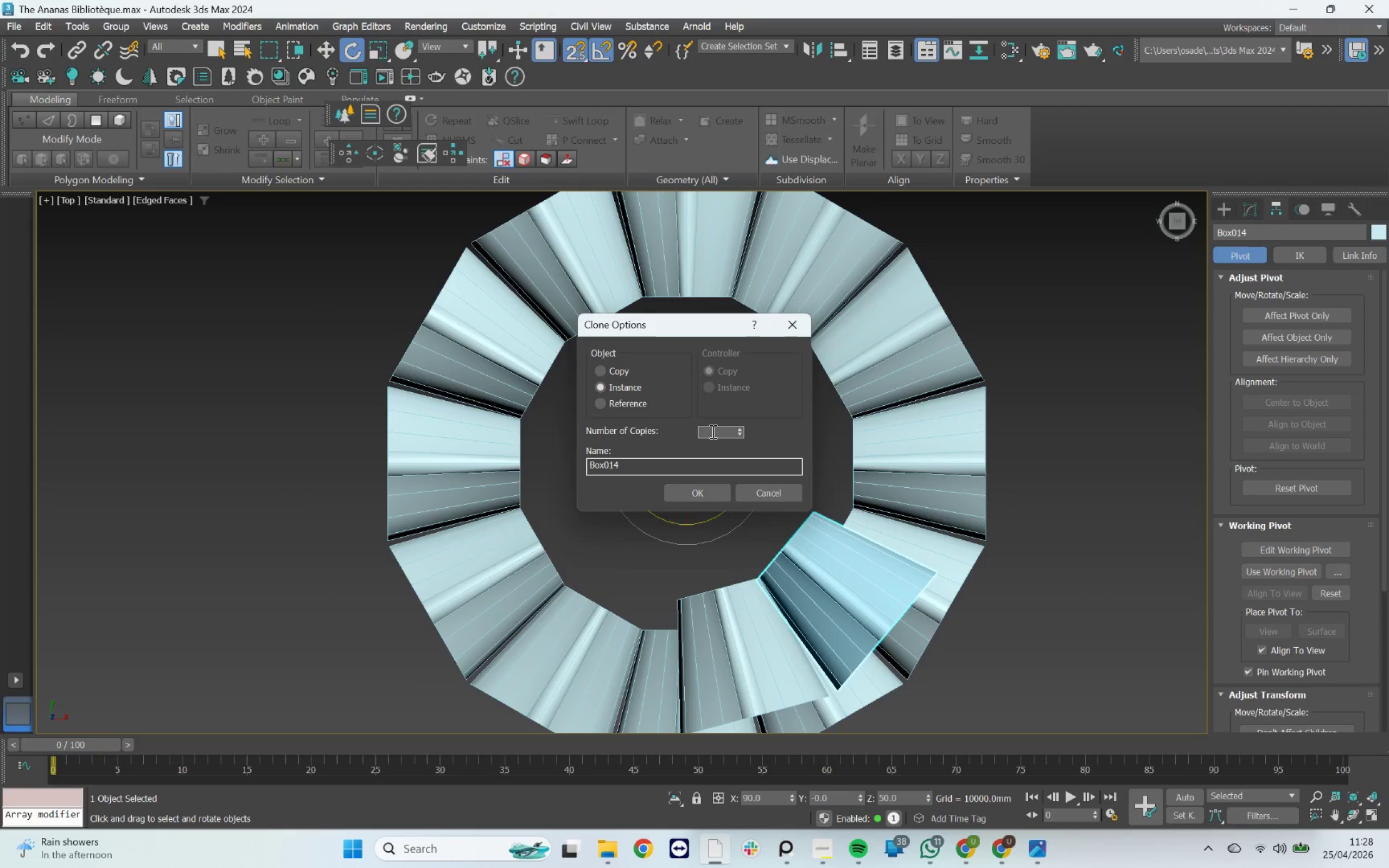 
key(8)
 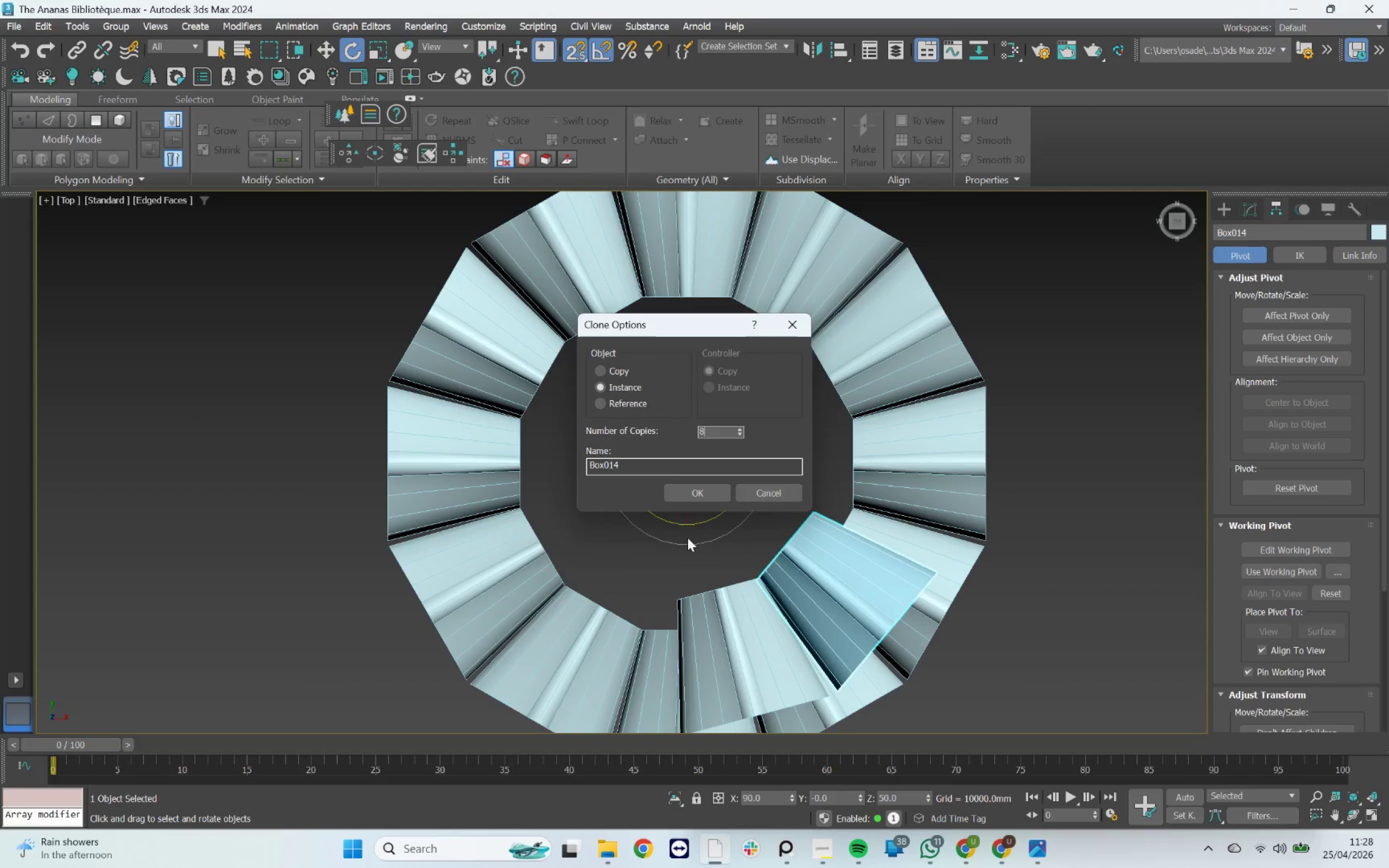 
left_click([705, 492])
 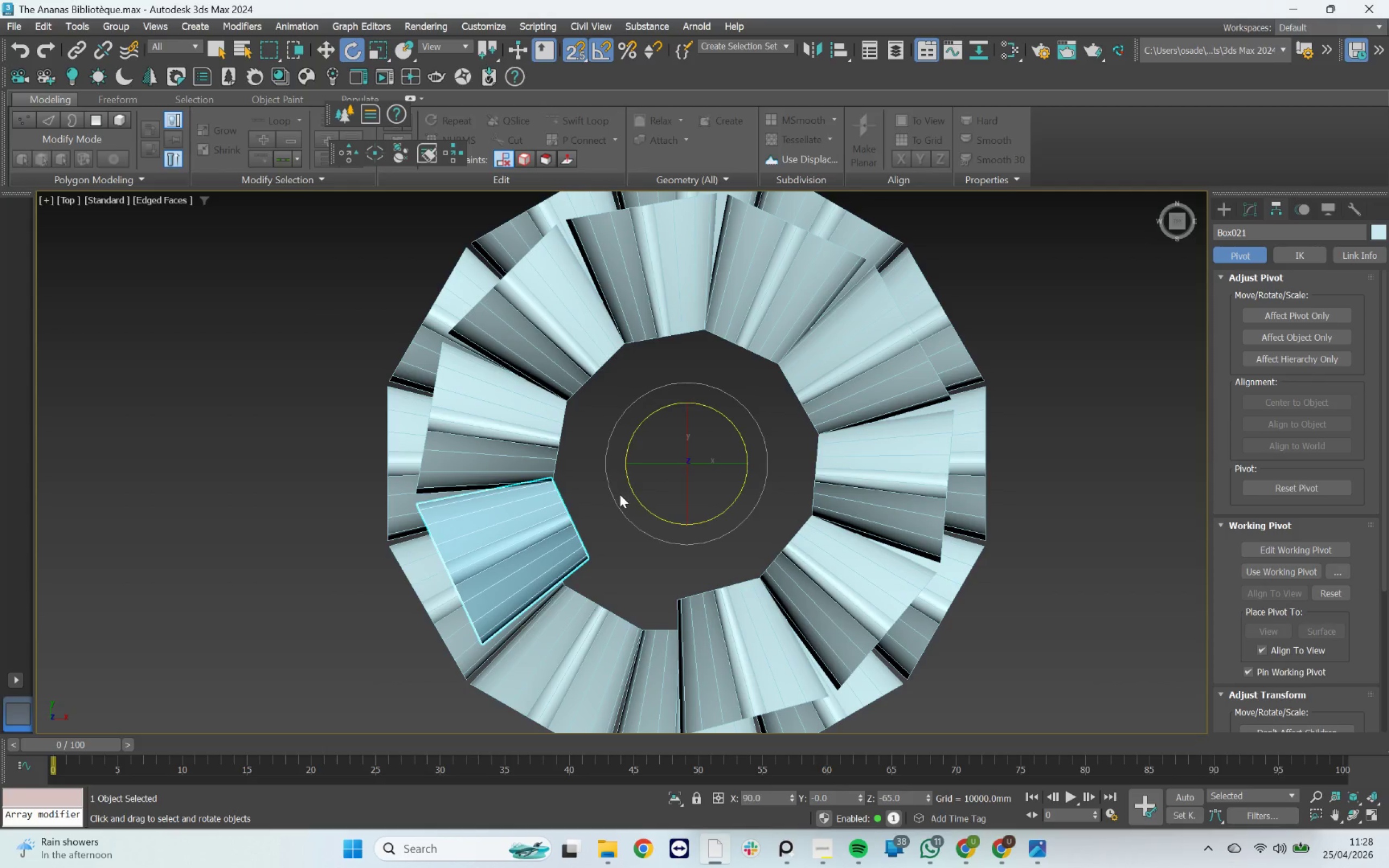 
wait(5.73)
 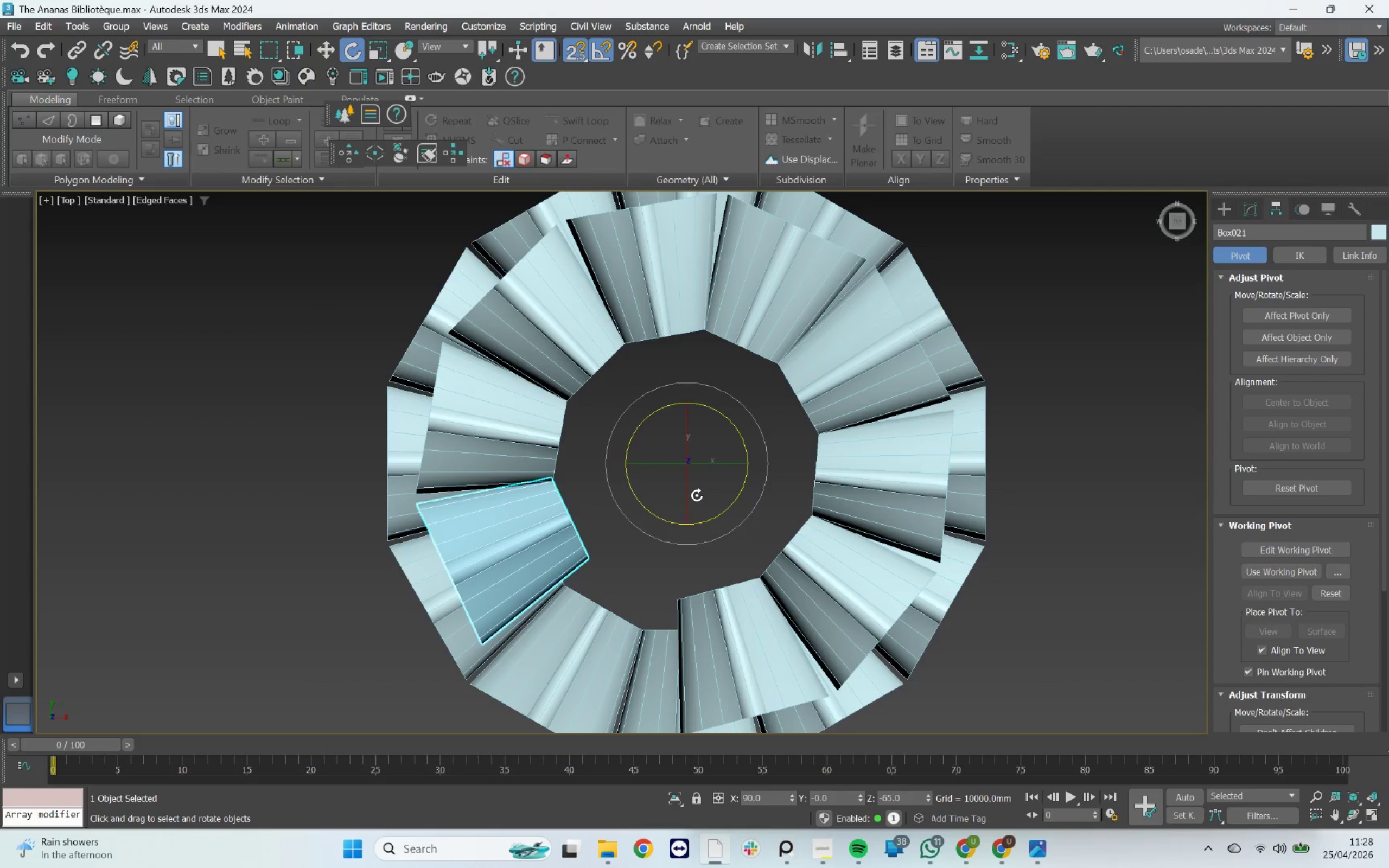 
hold_key(key=ShiftLeft, duration=0.84)
left_click_drag(start_coordinate=[643, 499], to_coordinate=[657, 509])
 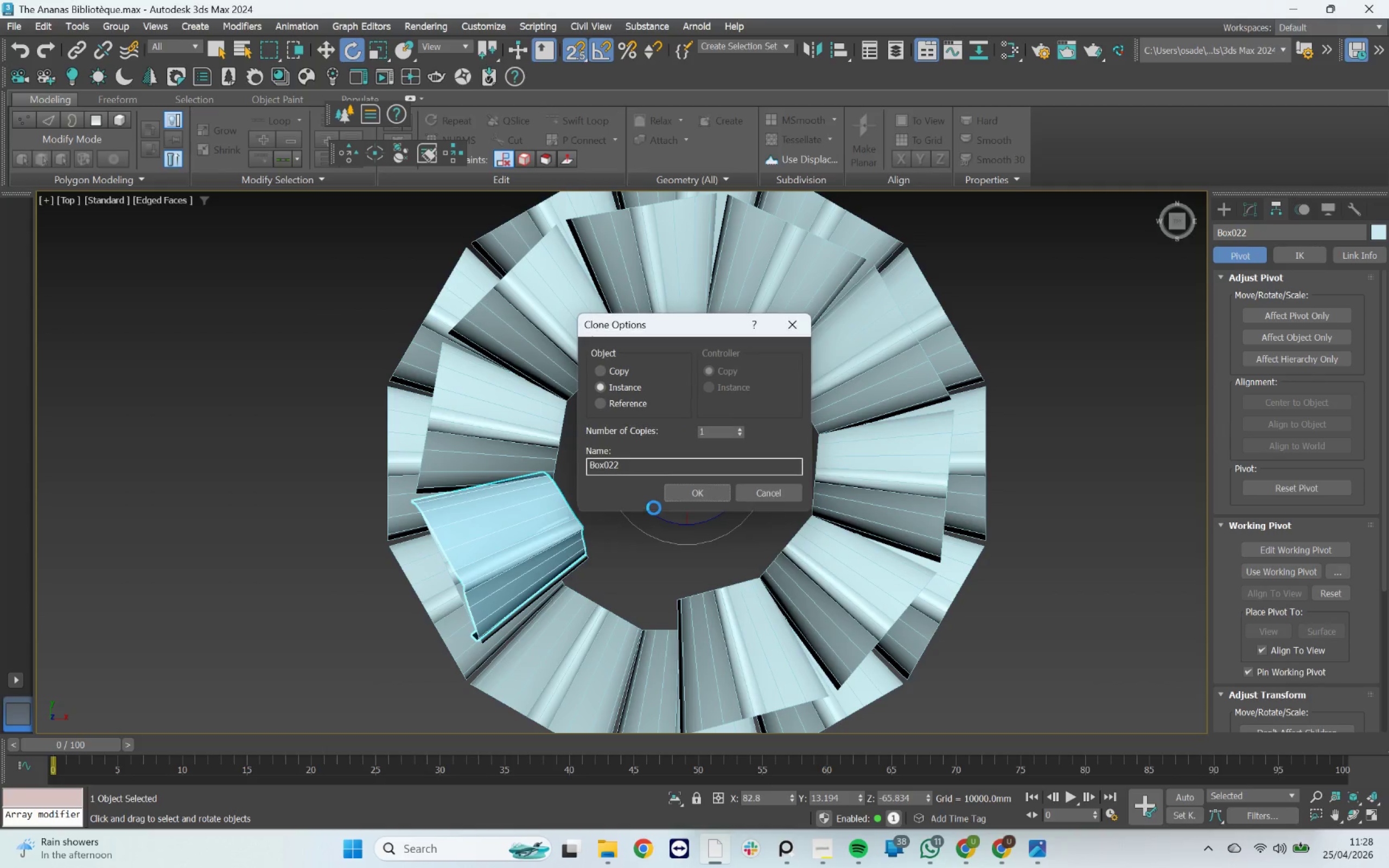 
key(Control+Z)
 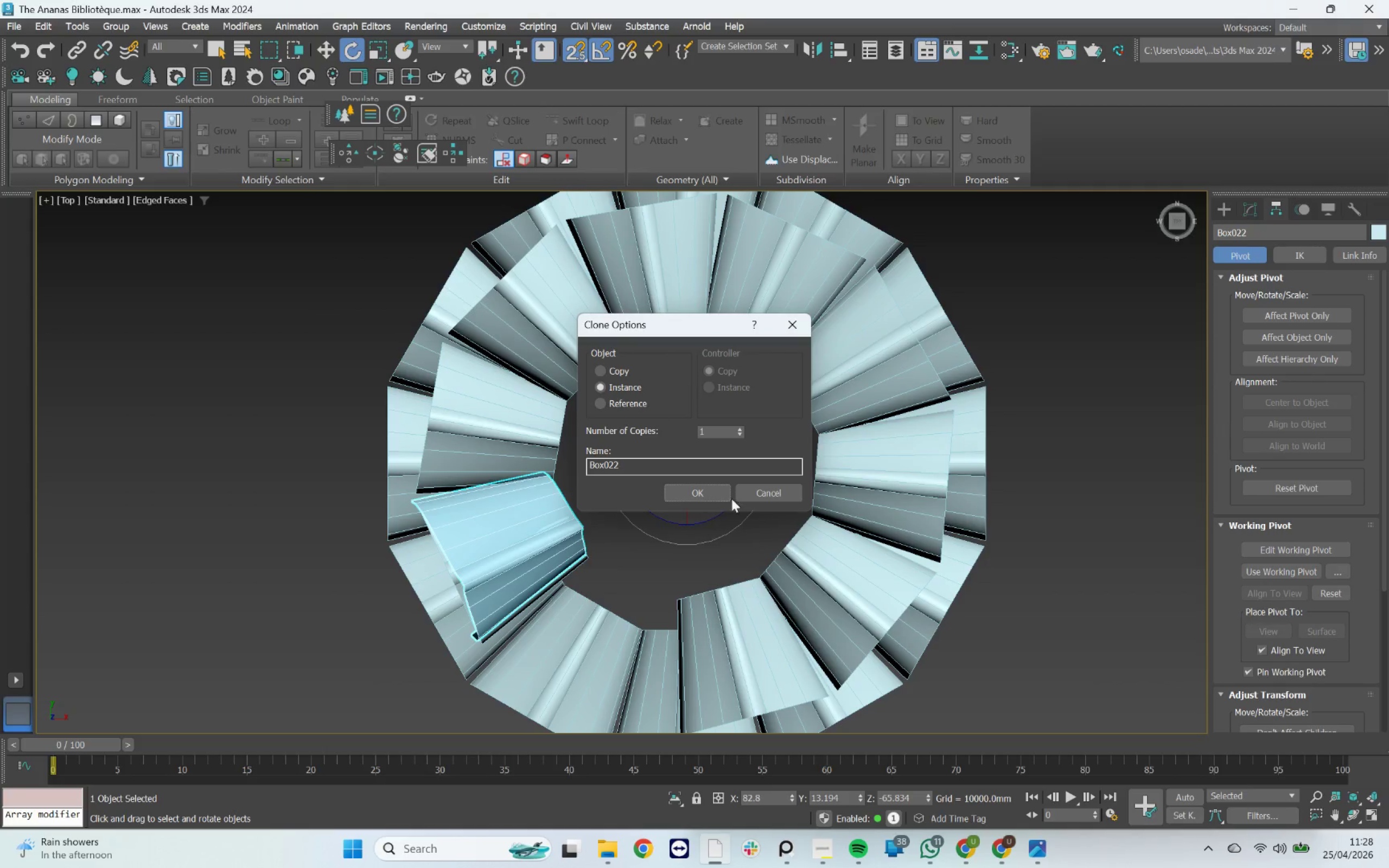 
left_click([761, 491])
 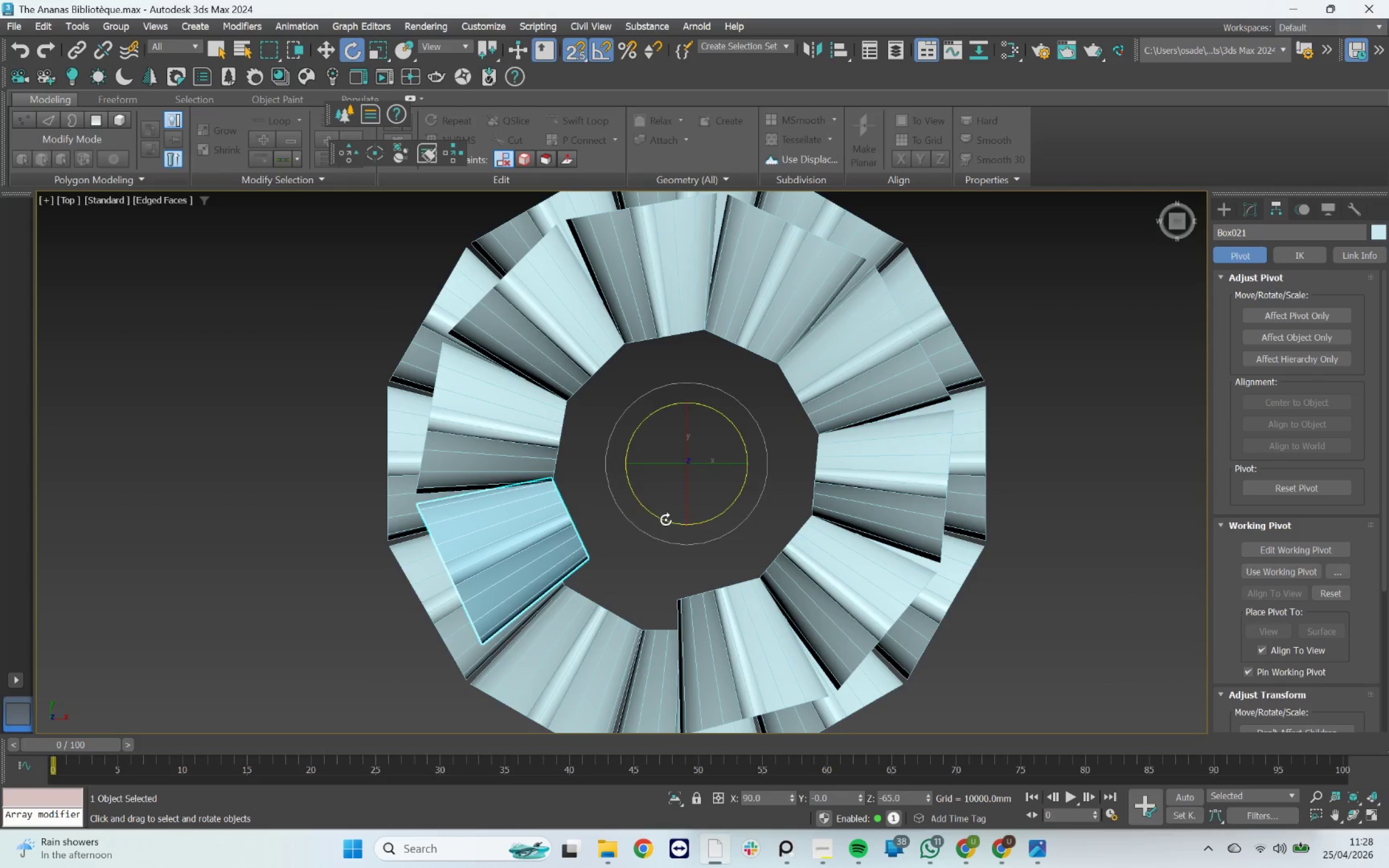 
hold_key(key=ShiftLeft, duration=1.42)
left_click_drag(start_coordinate=[666, 520], to_coordinate=[687, 525])
 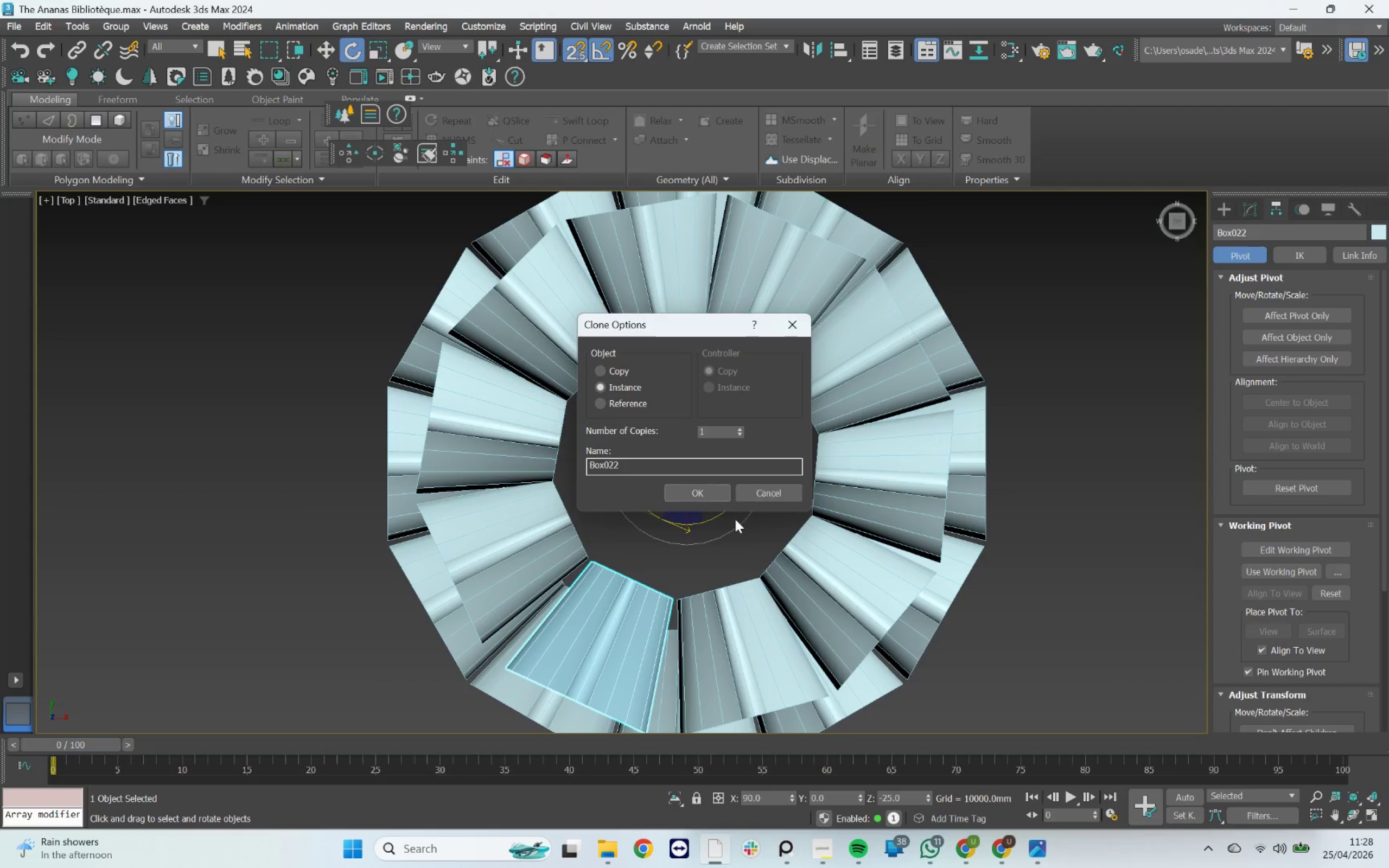 
left_click([764, 490])
 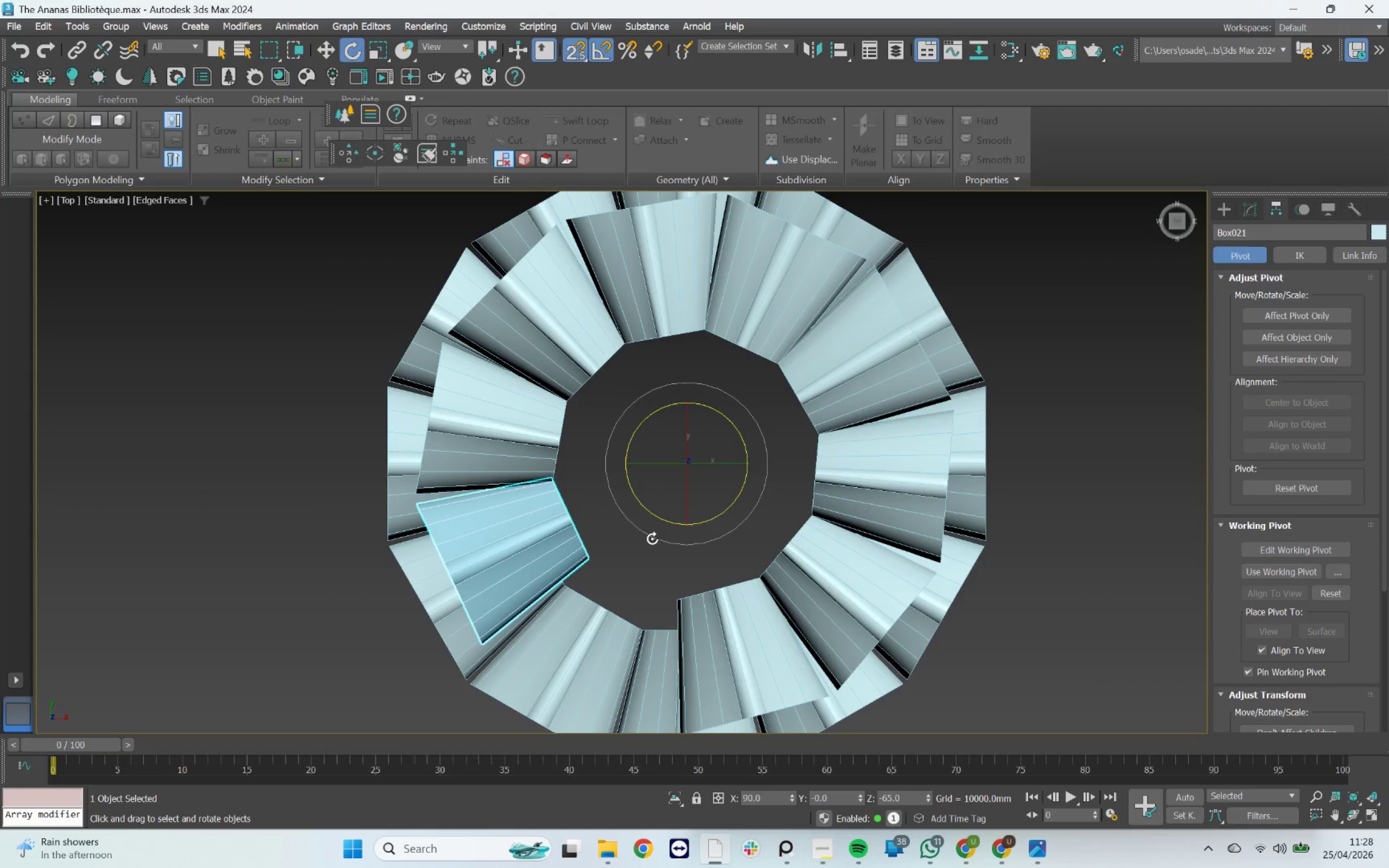 
key(Control+Z)
 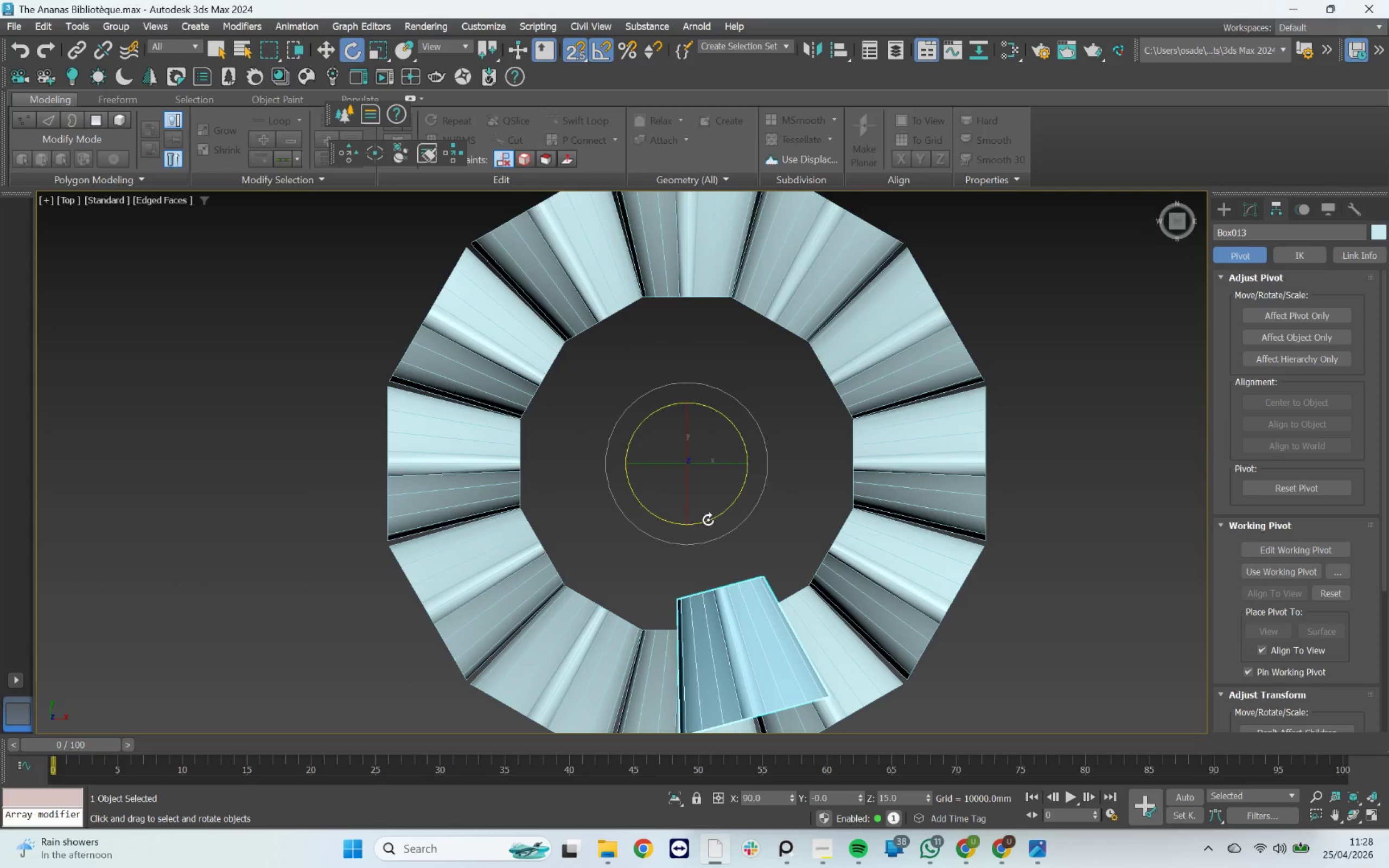 
hold_key(key=ShiftLeft, duration=5.58)
left_click_drag(start_coordinate=[708, 520], to_coordinate=[725, 516])
 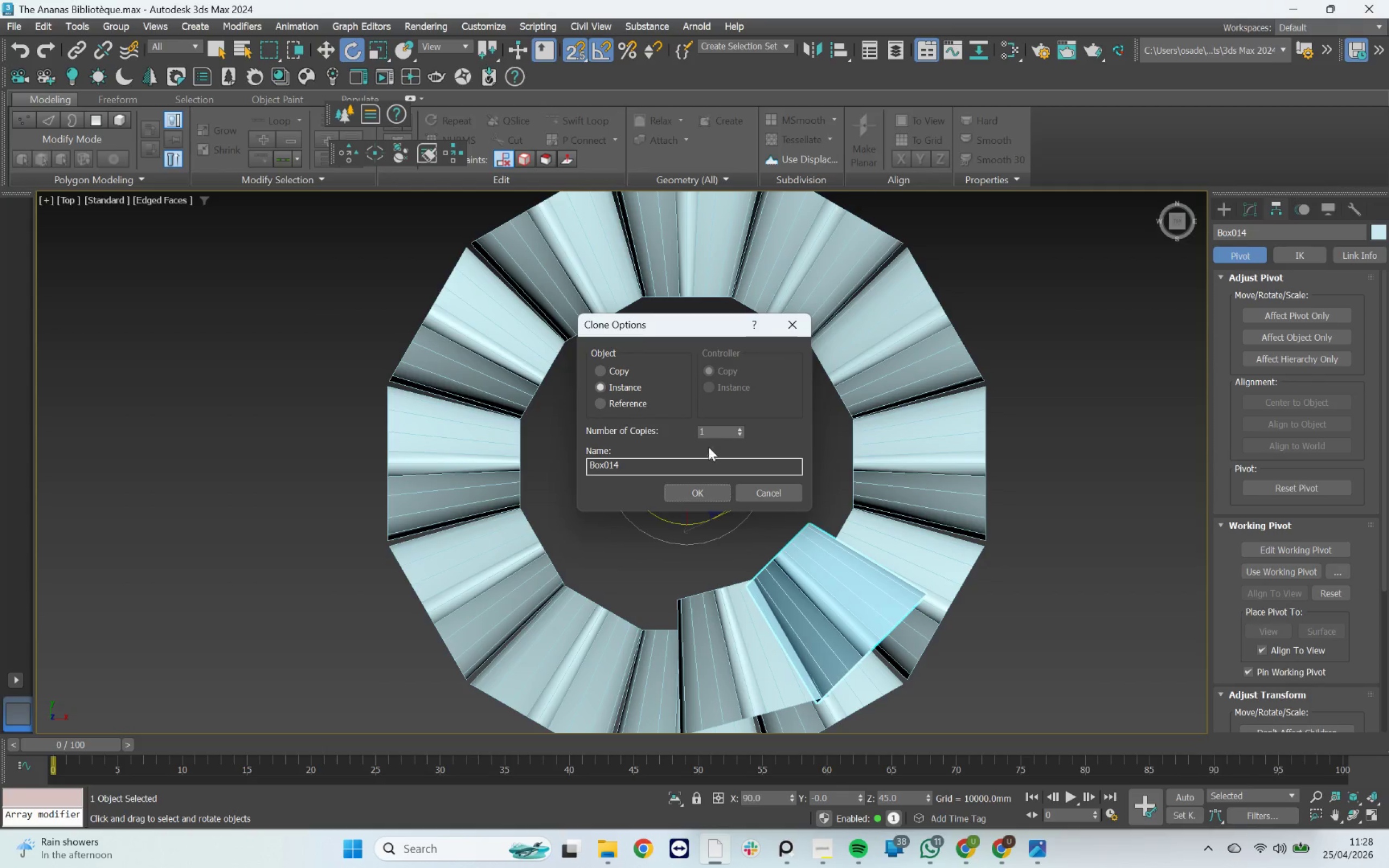 
left_click([712, 436])
 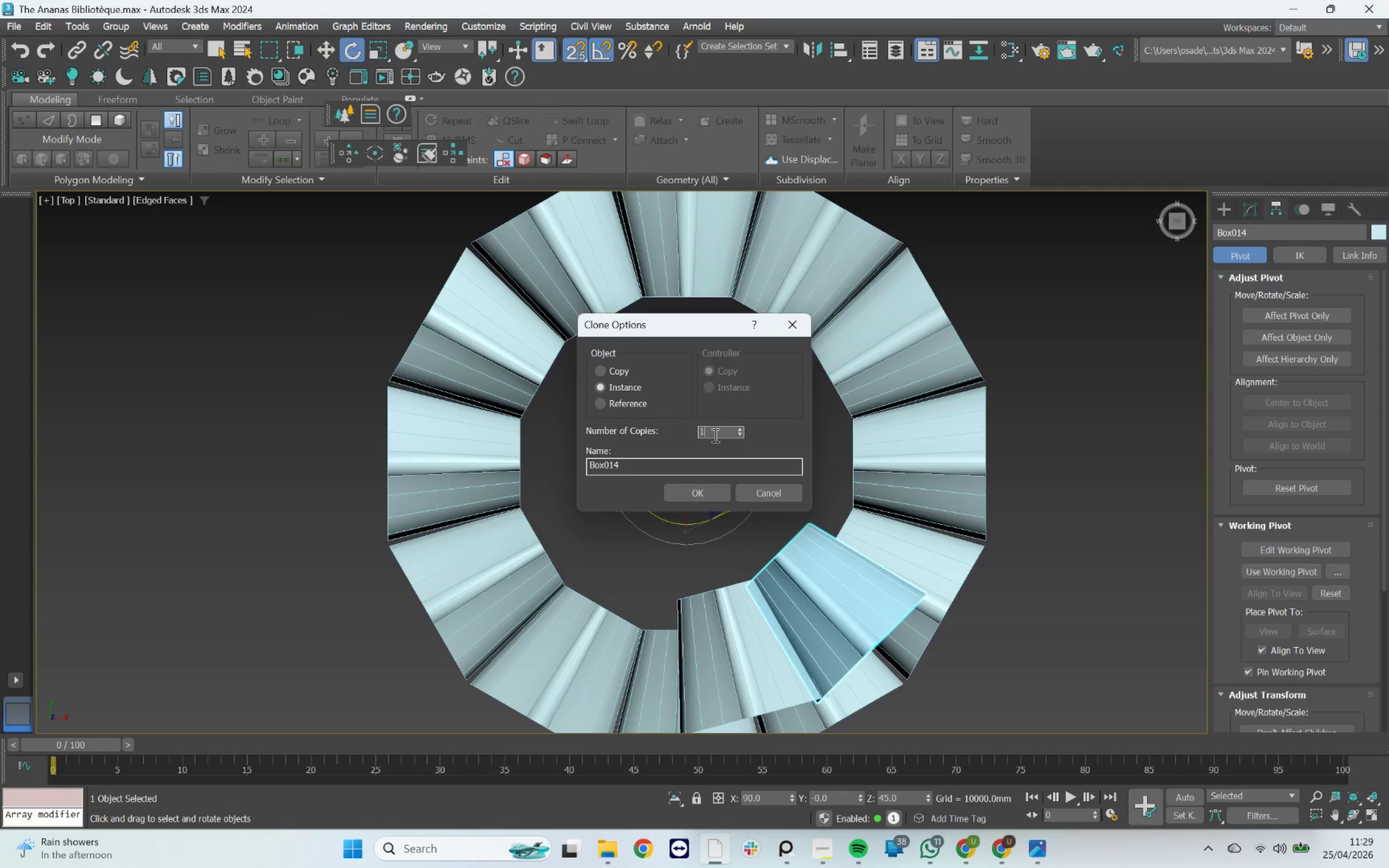 
key(3)
 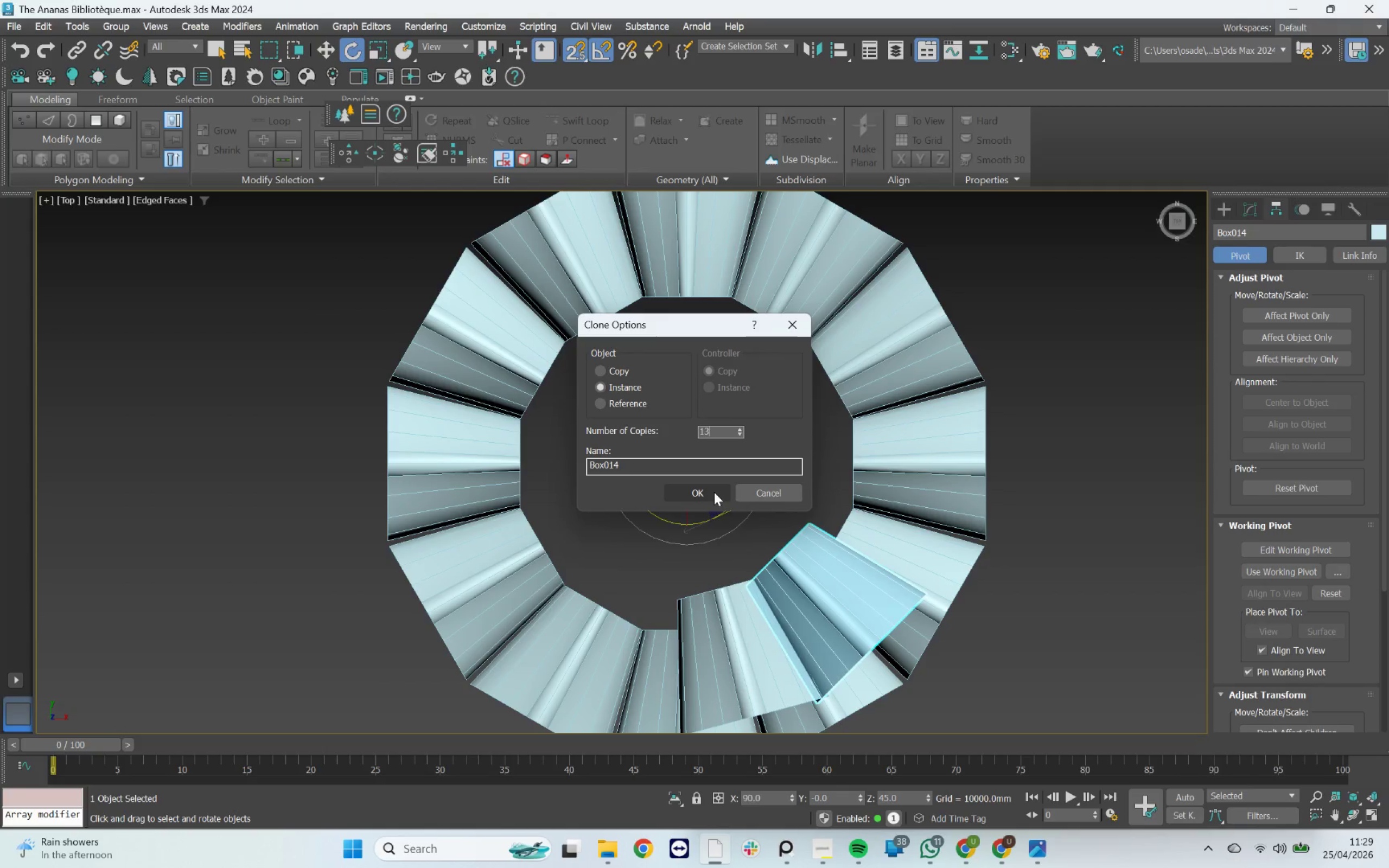 
left_click([714, 492])
 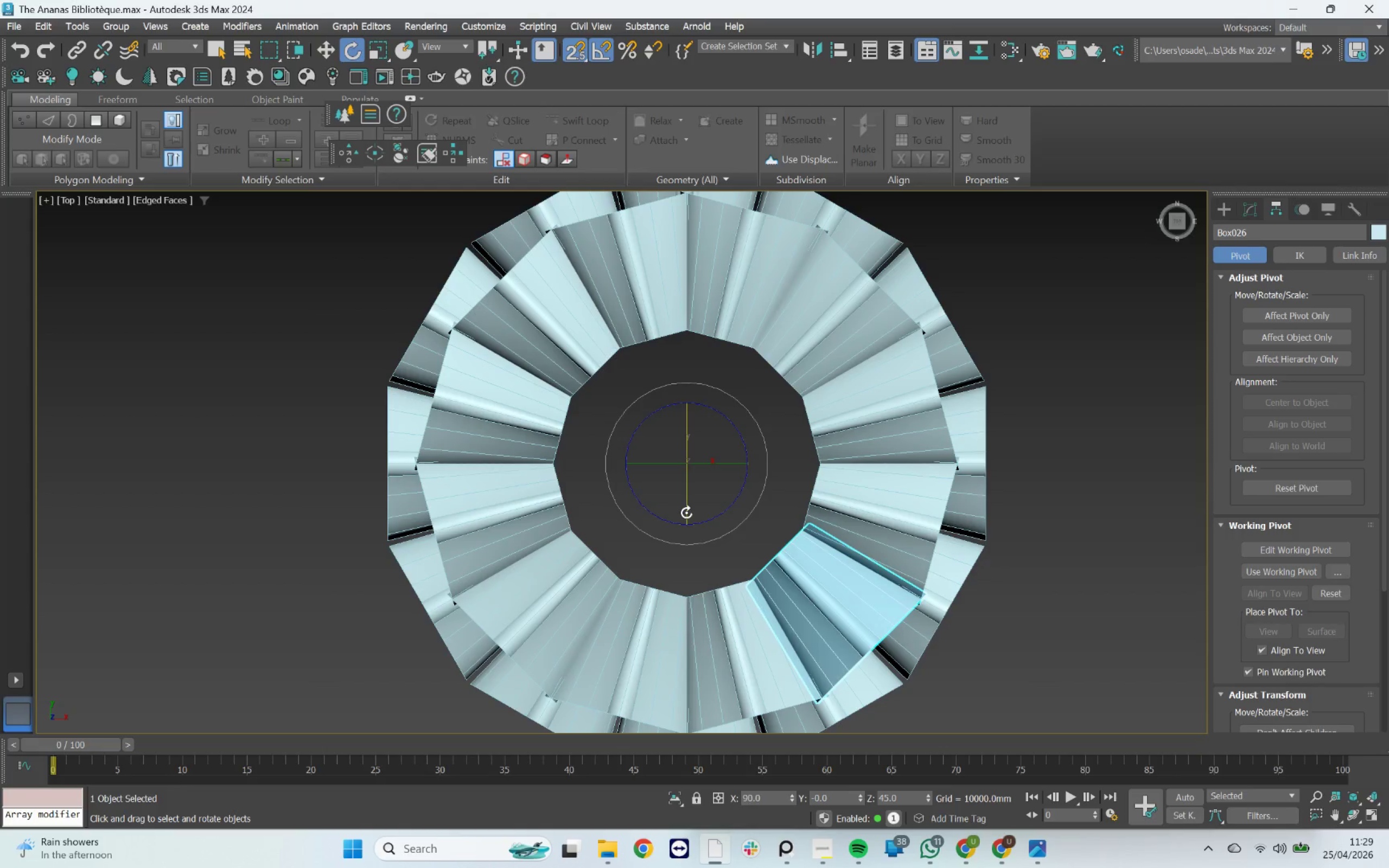 
hold_key(key=AltLeft, duration=2.39)
 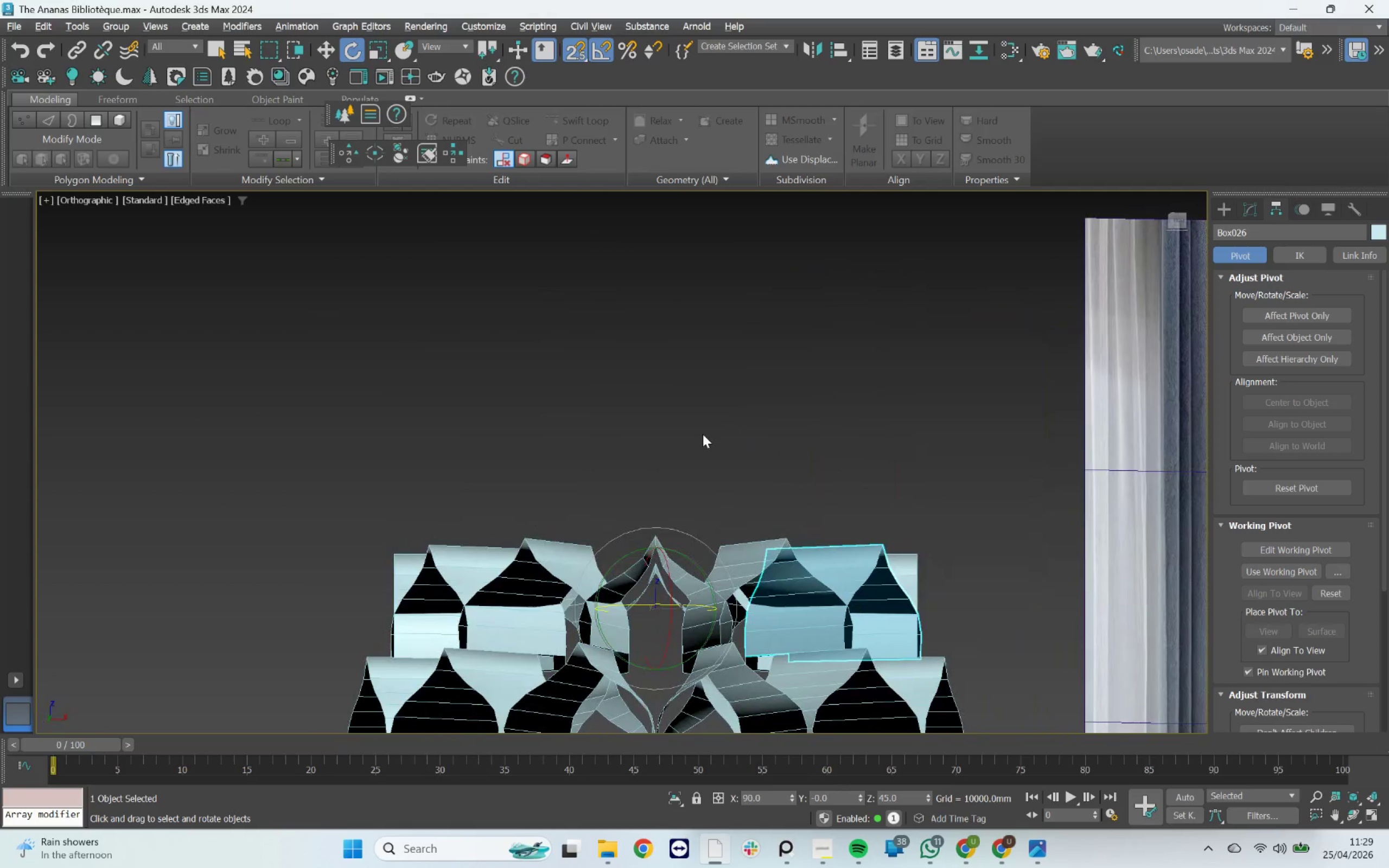 
hold_key(key=AltLeft, duration=1.38)
 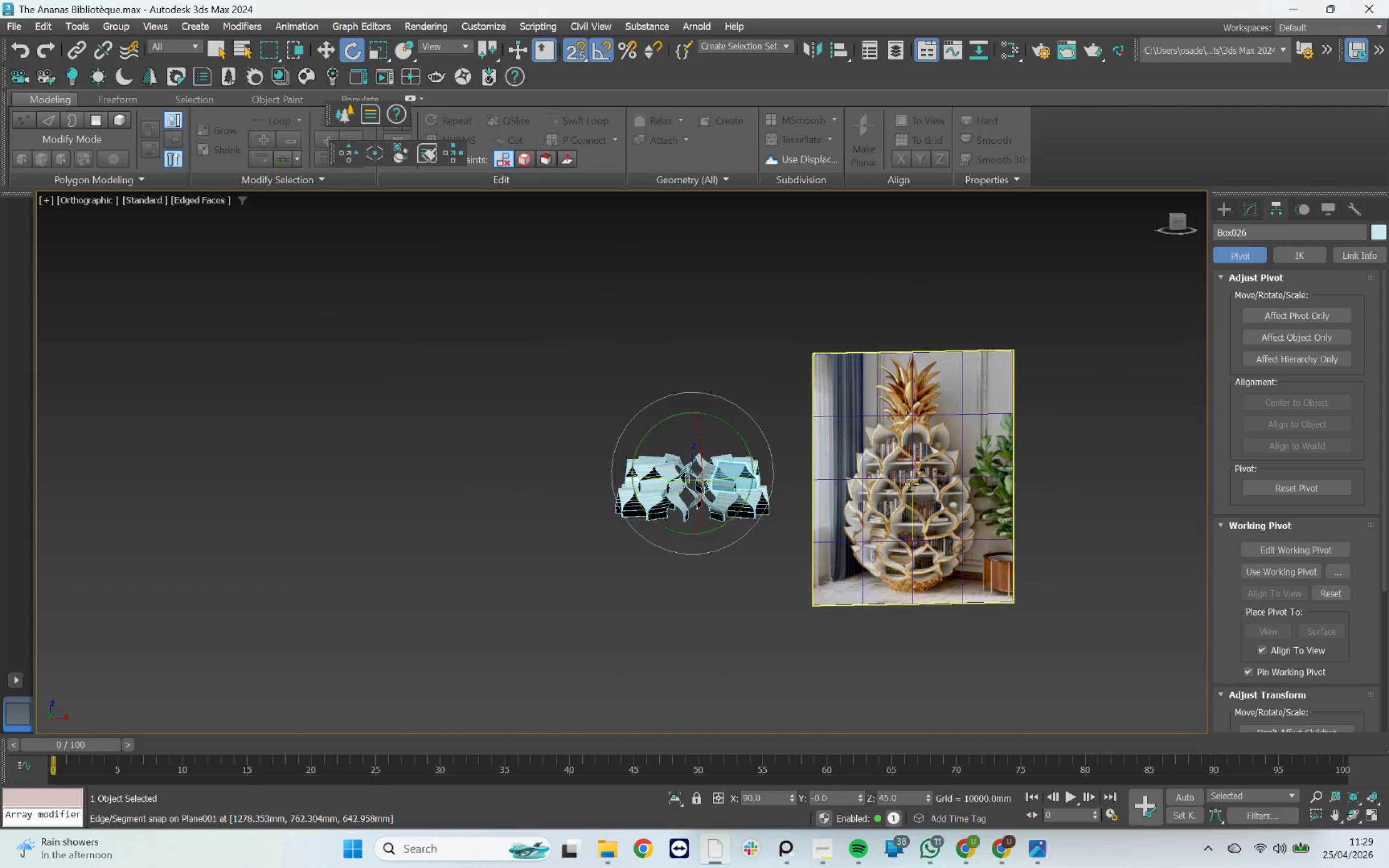 
scroll: coordinate [701, 435], scroll_direction: down, amount: 4.0
 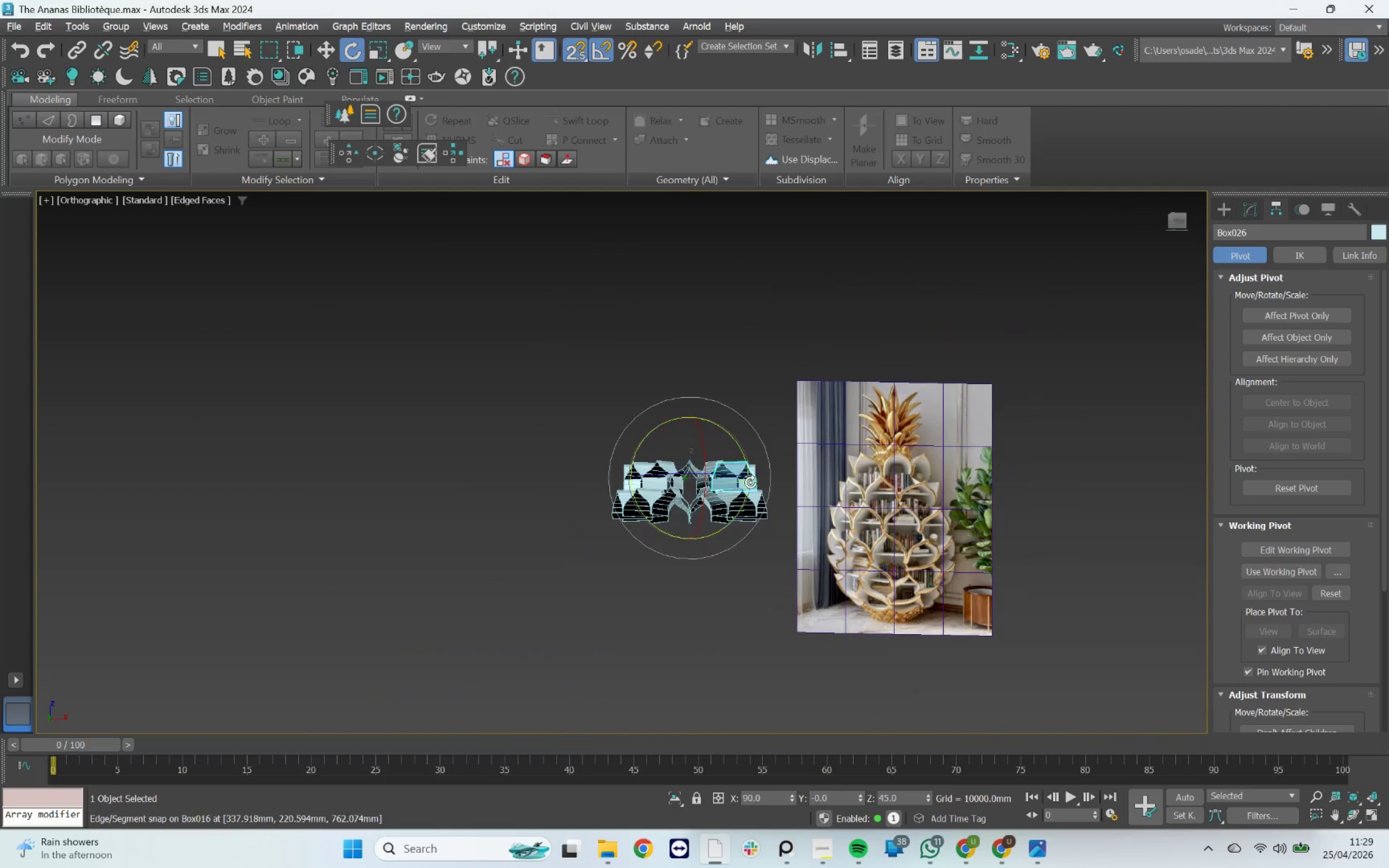 
scroll: coordinate [912, 483], scroll_direction: up, amount: 2.0
 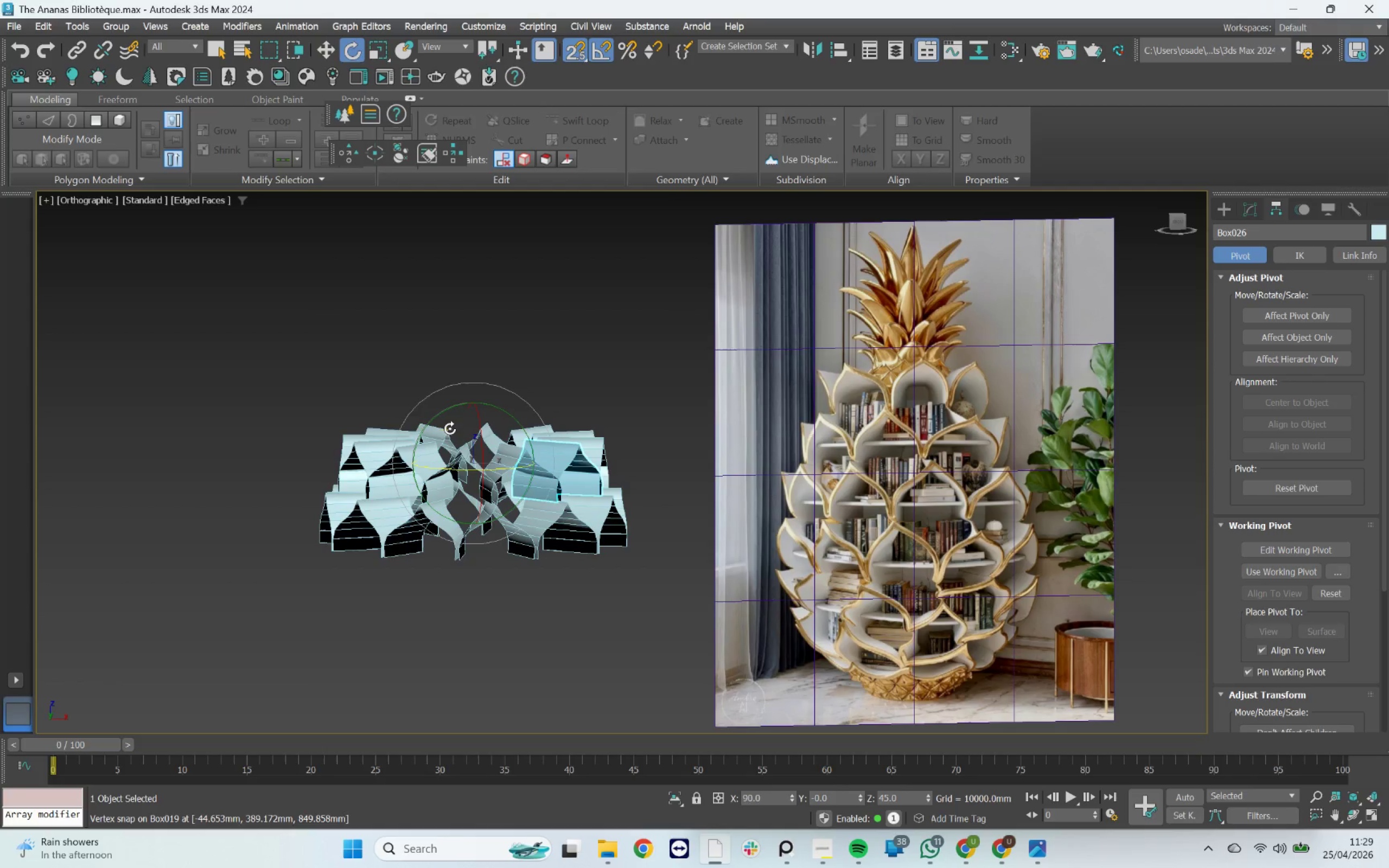 
wait(5.94)
 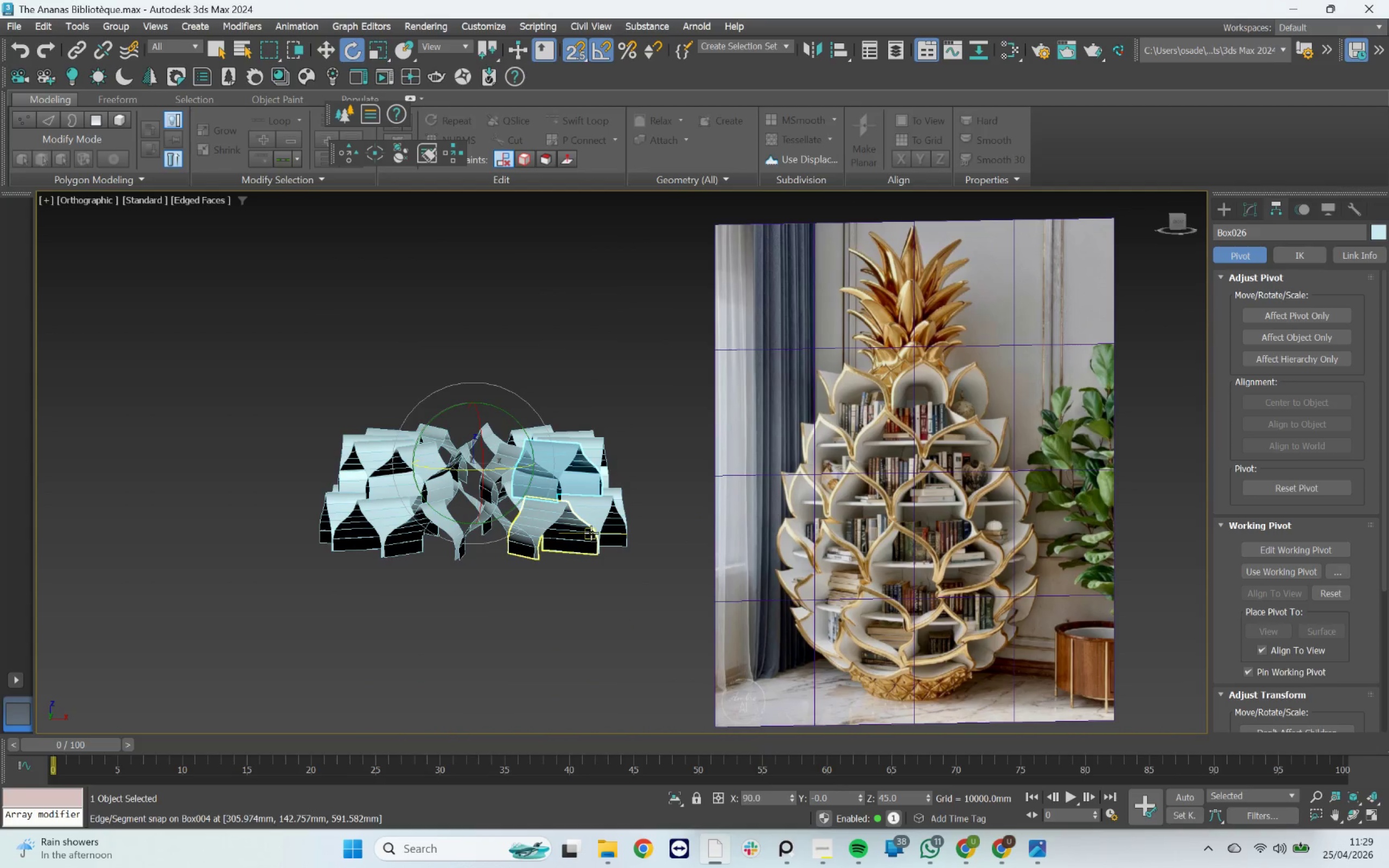 
hold_key(key=AltLeft, duration=5.41)
 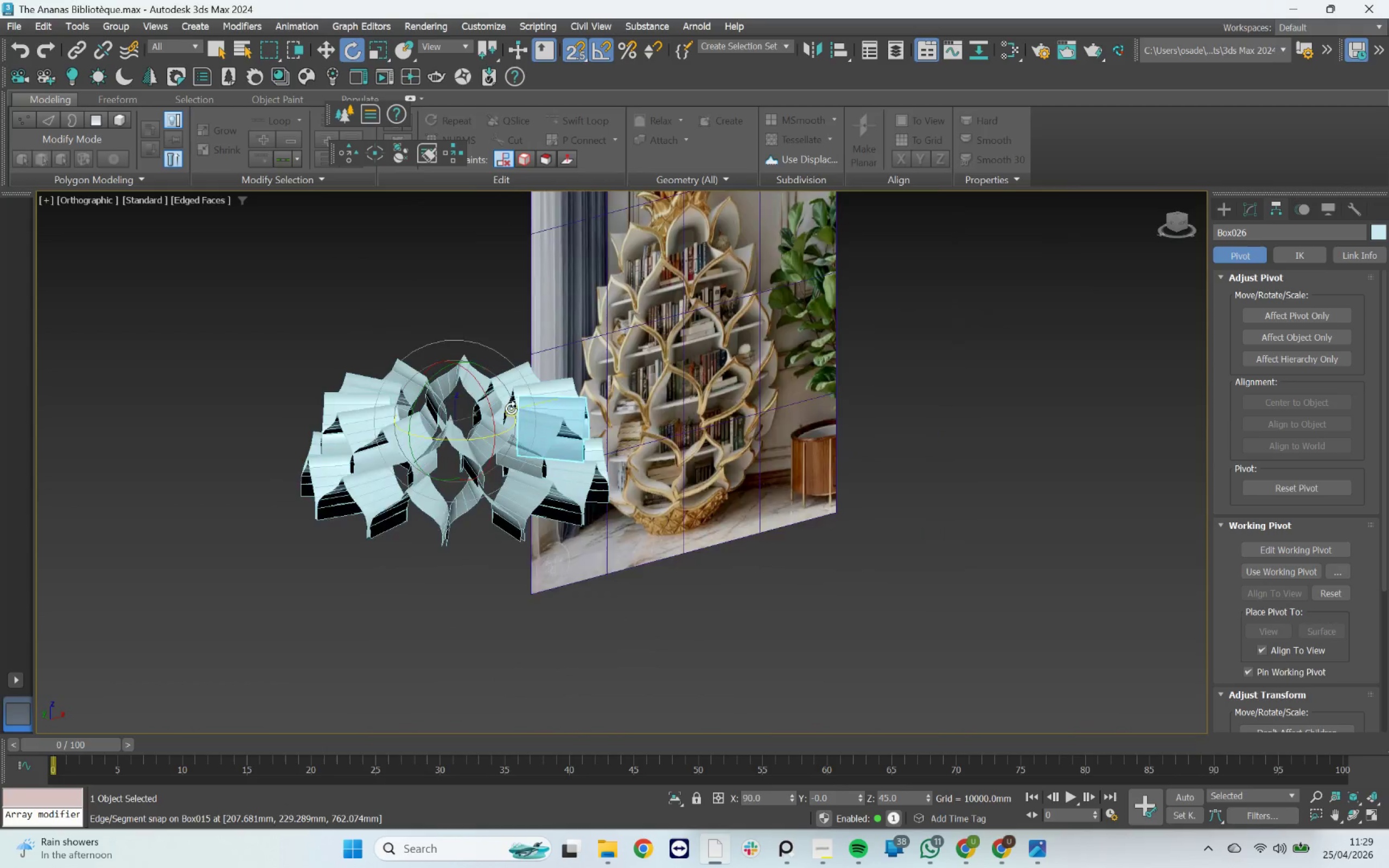 
scroll: coordinate [511, 409], scroll_direction: up, amount: 3.0
 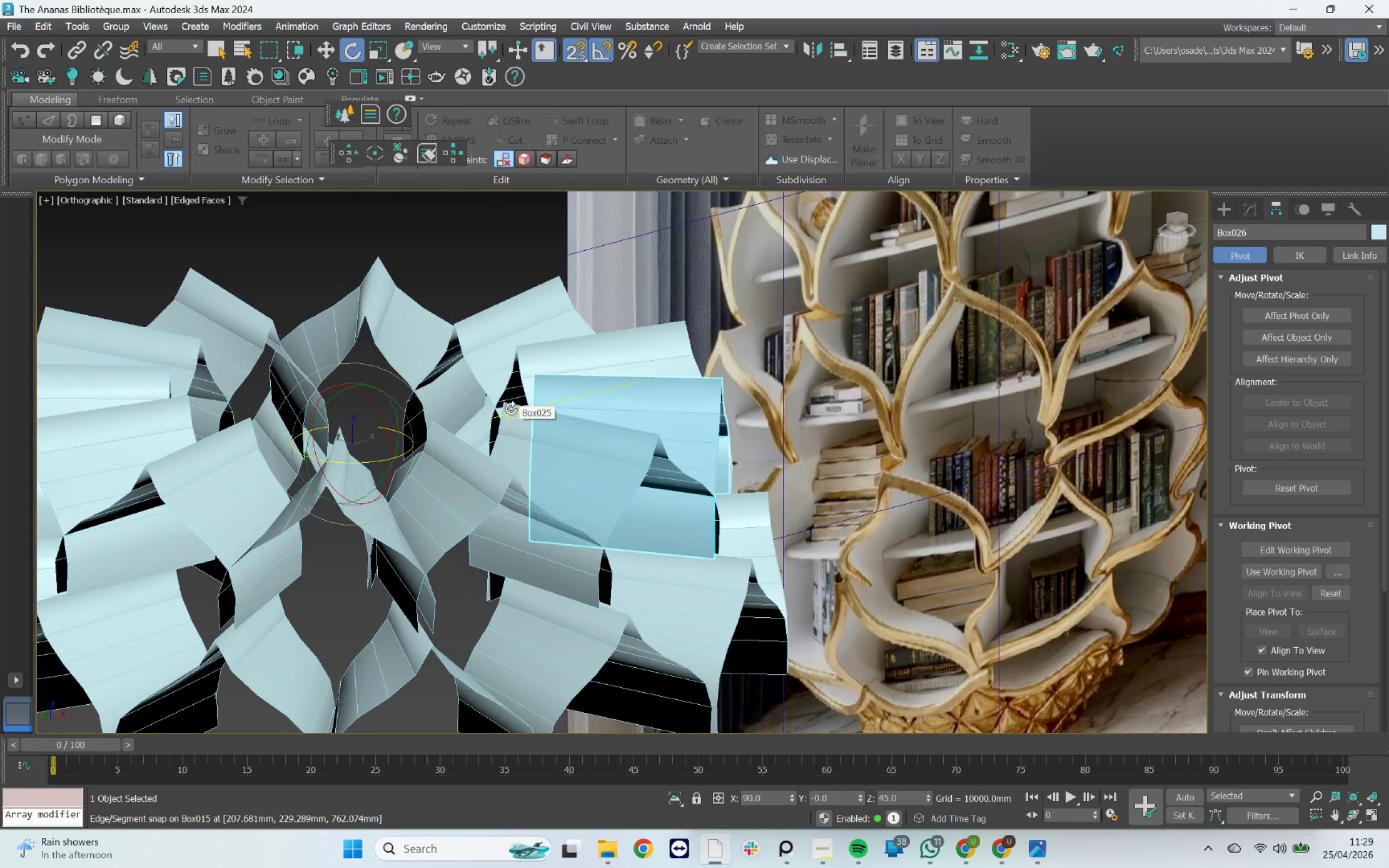 
key(Control+Z)
 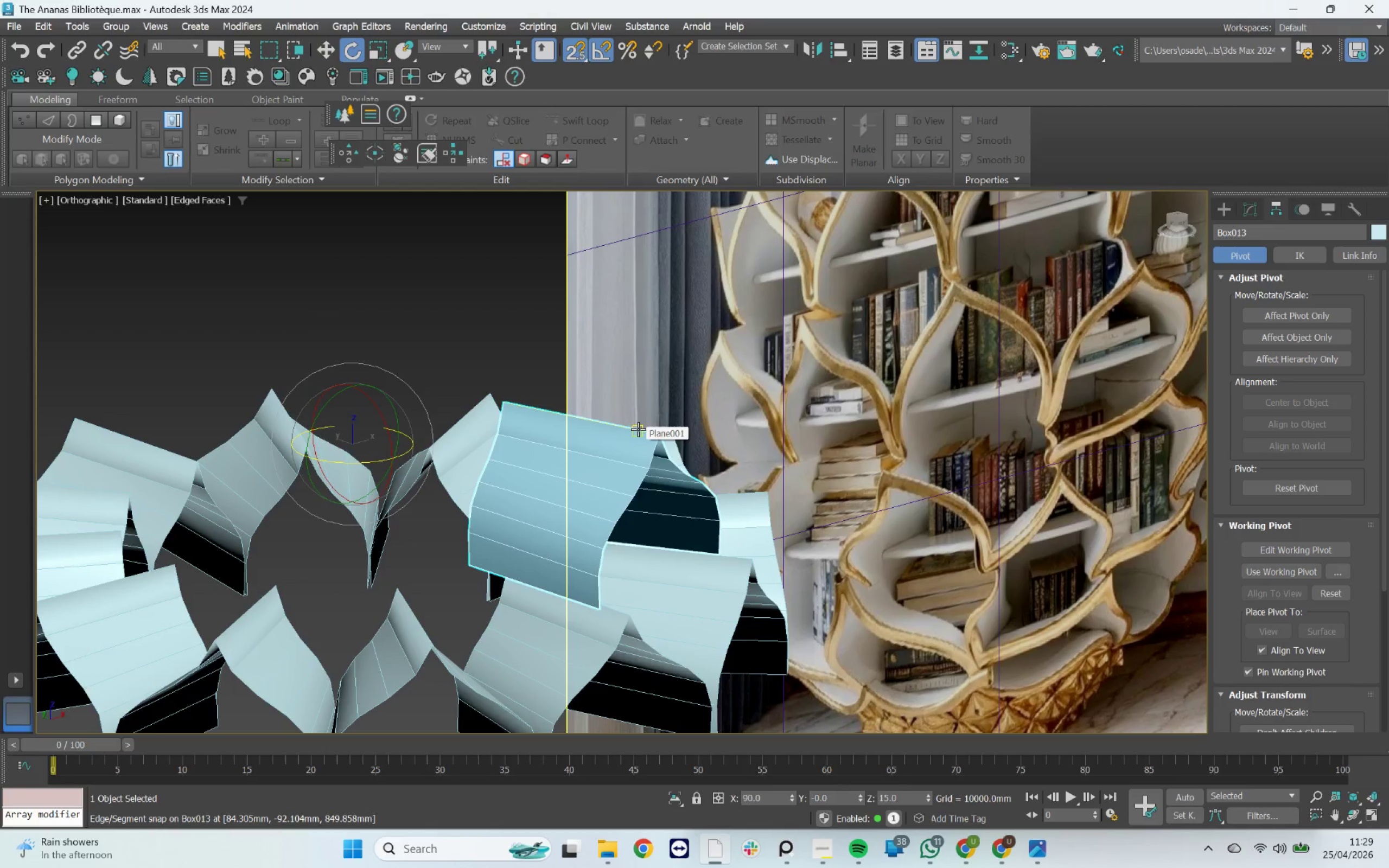 
key(T)
 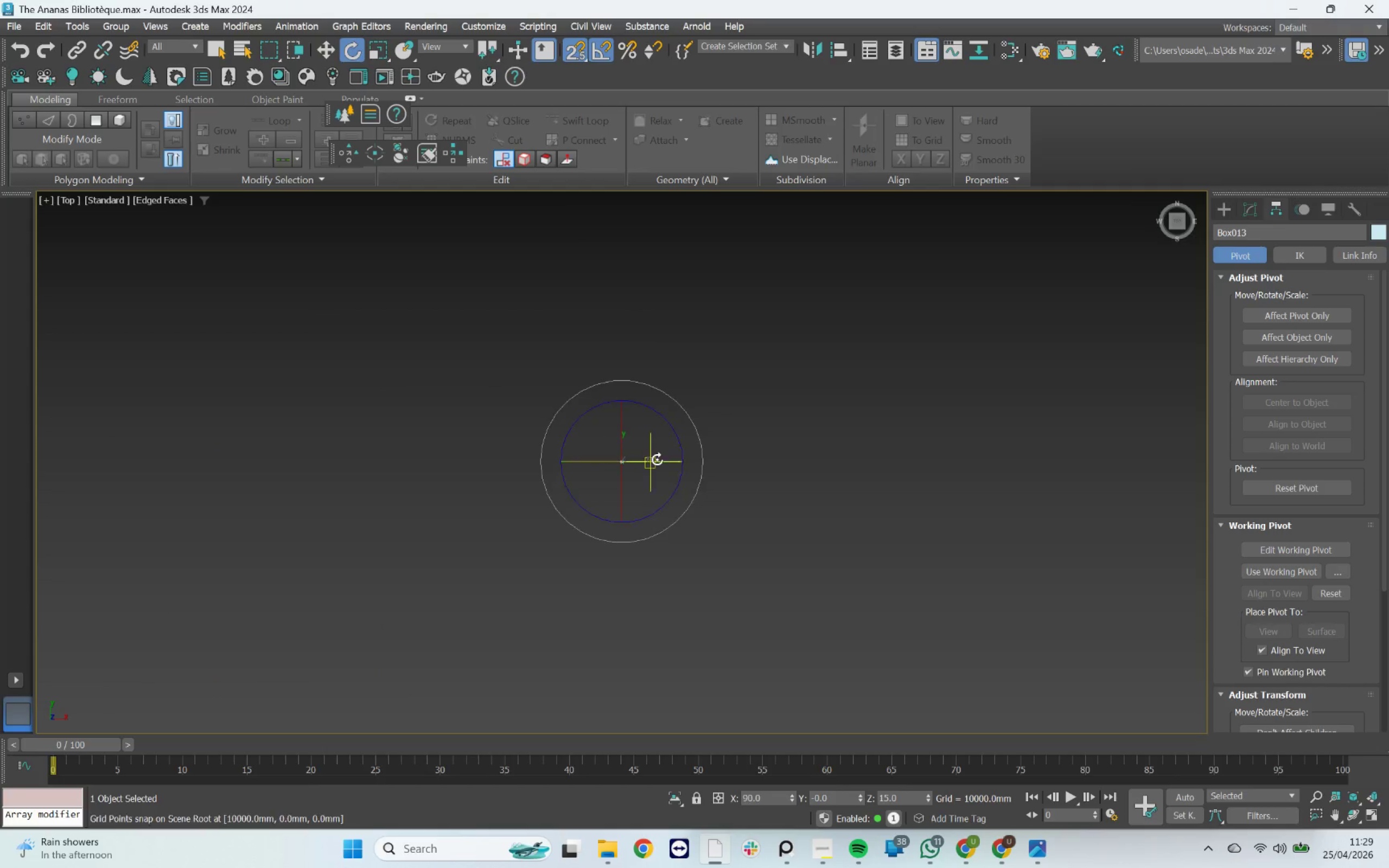 
scroll: coordinate [534, 319], scroll_direction: up, amount: 17.0
 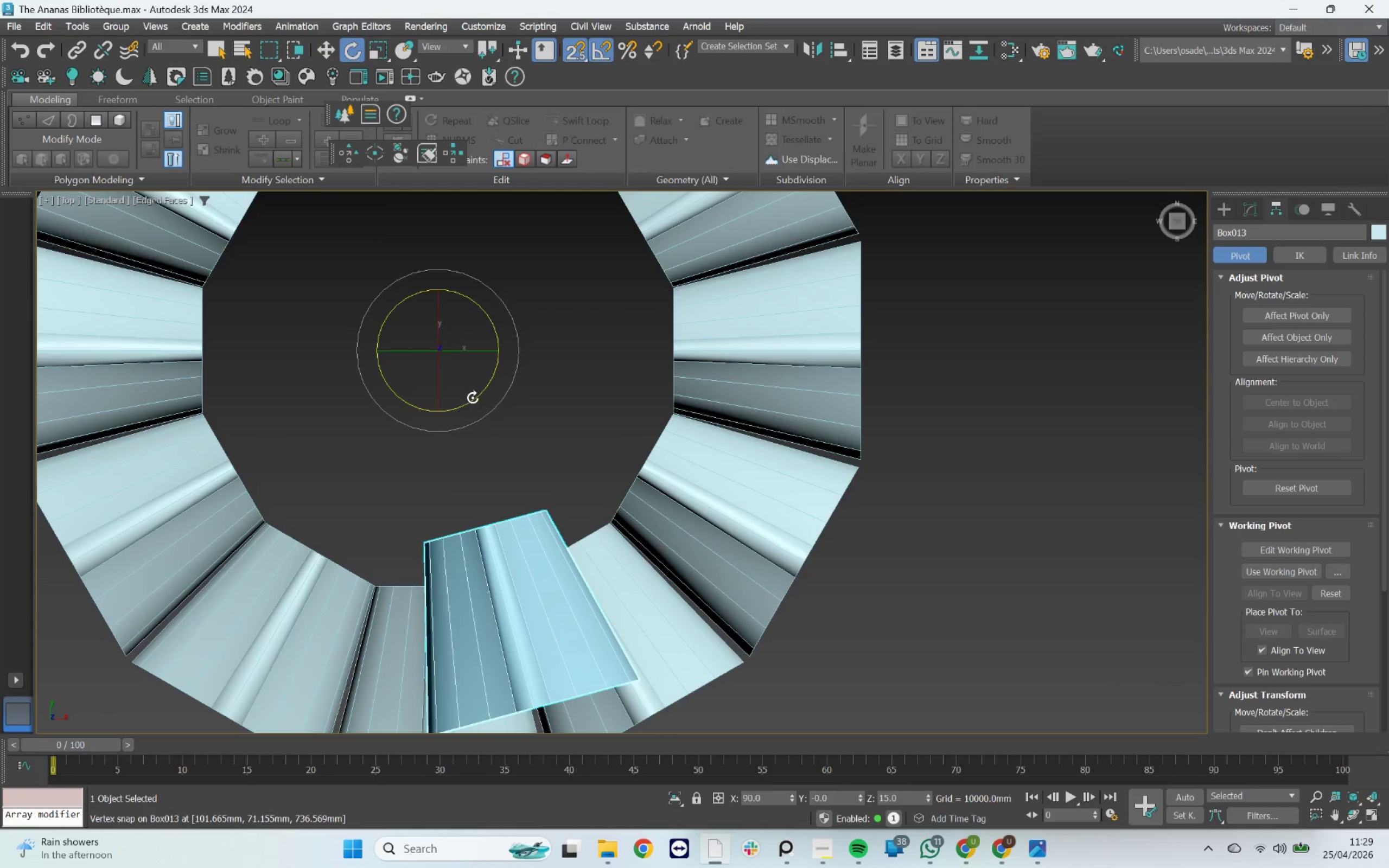 
hold_key(key=ShiftLeft, duration=1.44)
left_click_drag(start_coordinate=[473, 398], to_coordinate=[490, 384])
 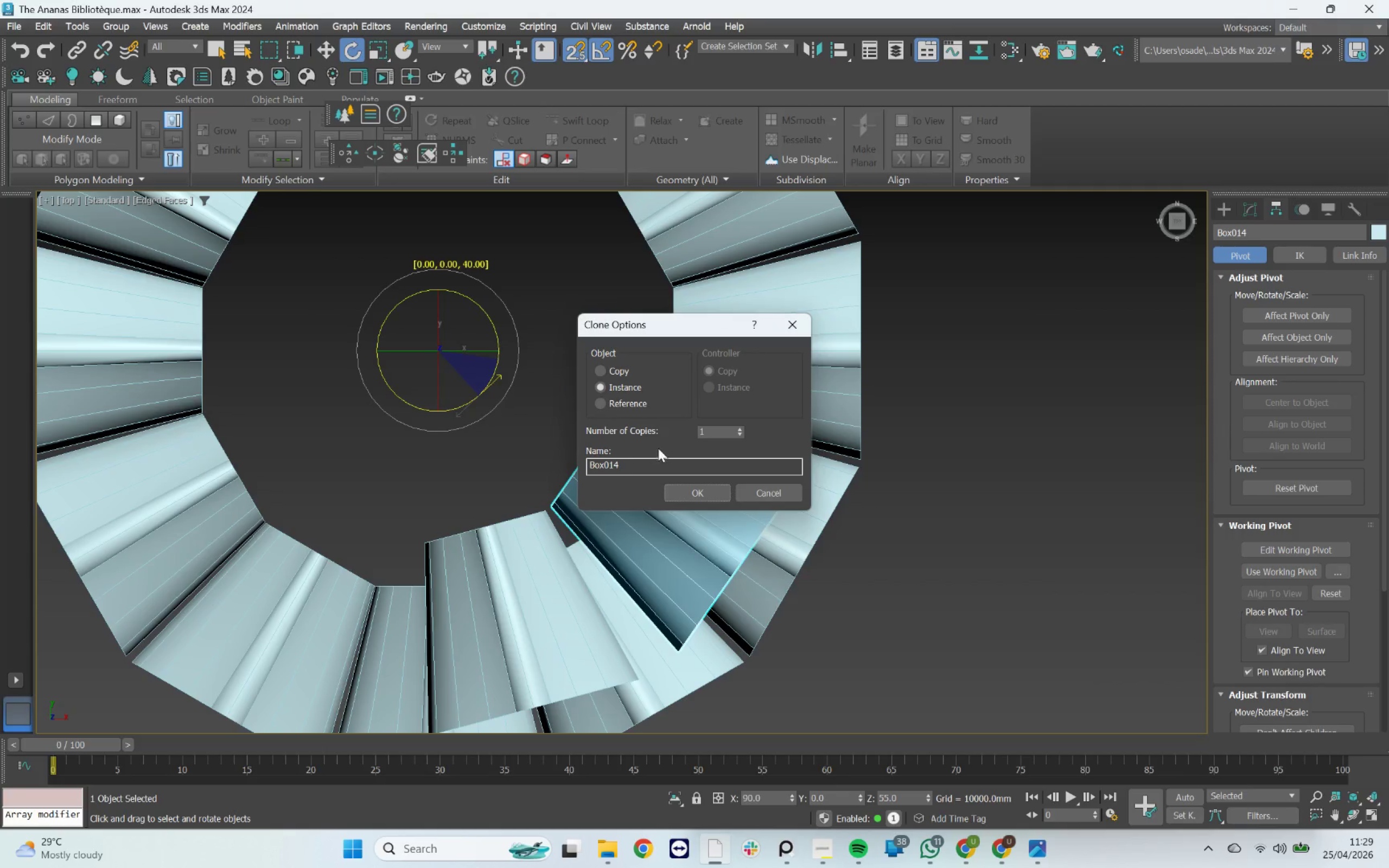 
left_click([717, 436])
 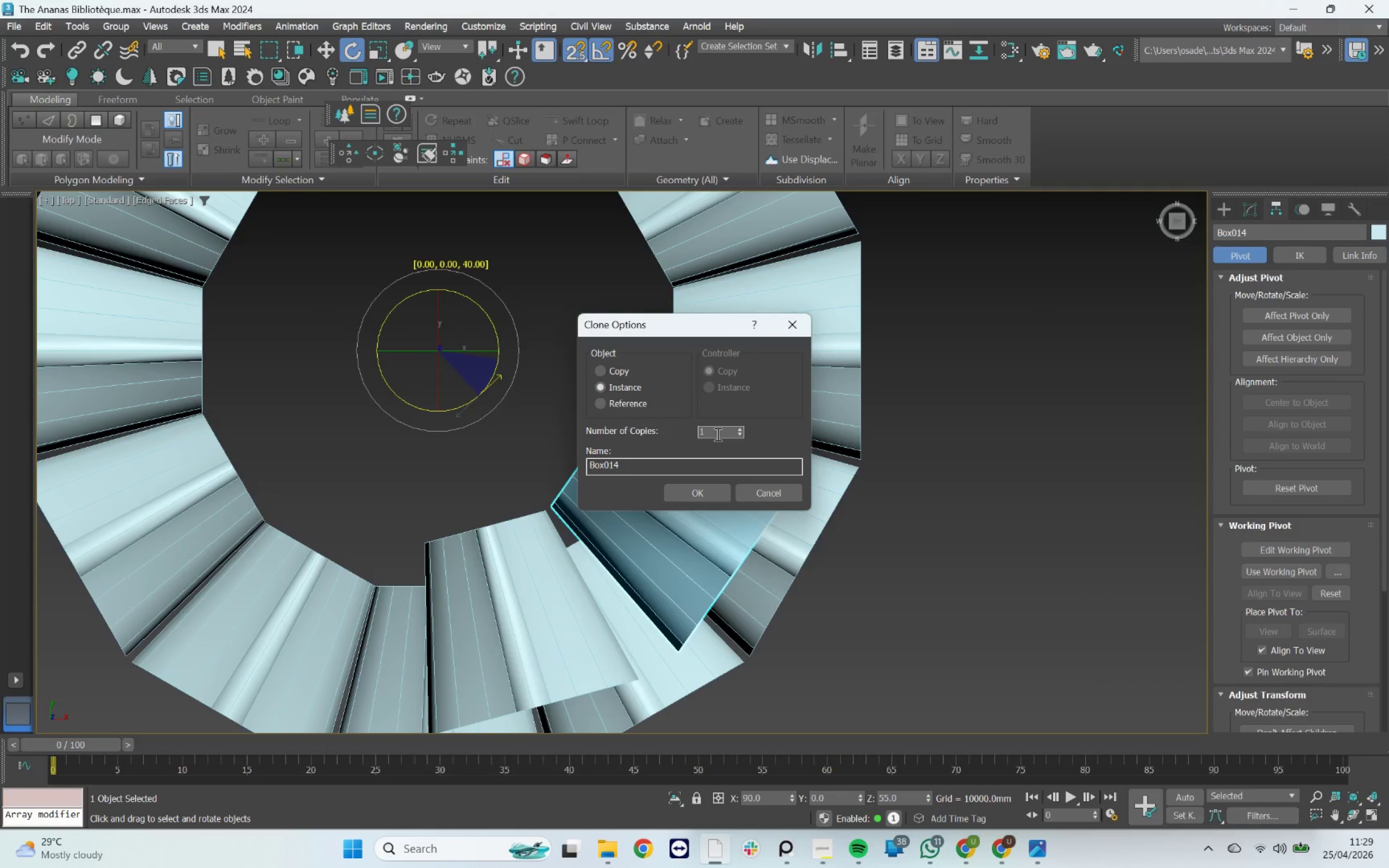 
left_click_drag(start_coordinate=[717, 434], to_coordinate=[688, 429])
 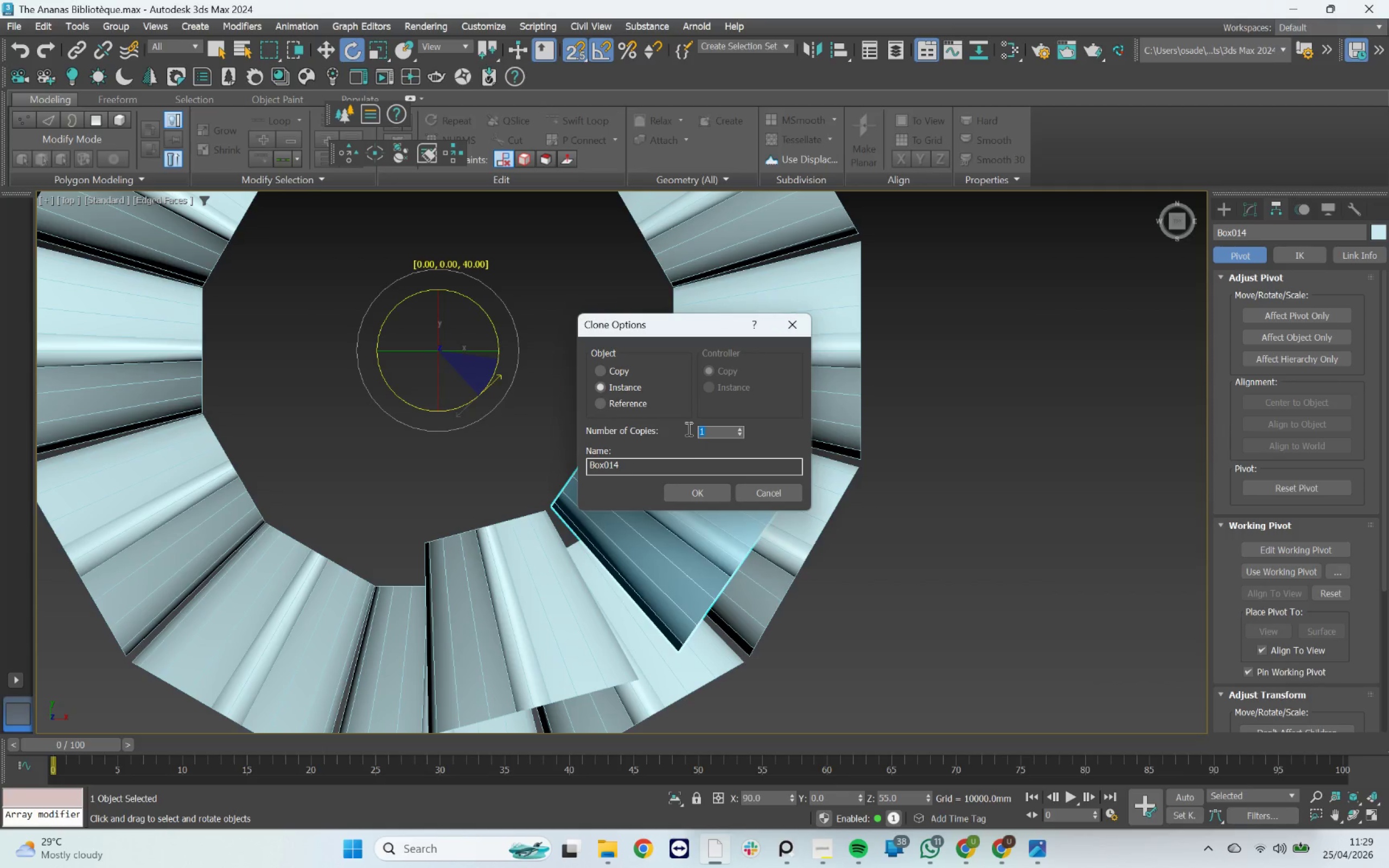 
key(9)
 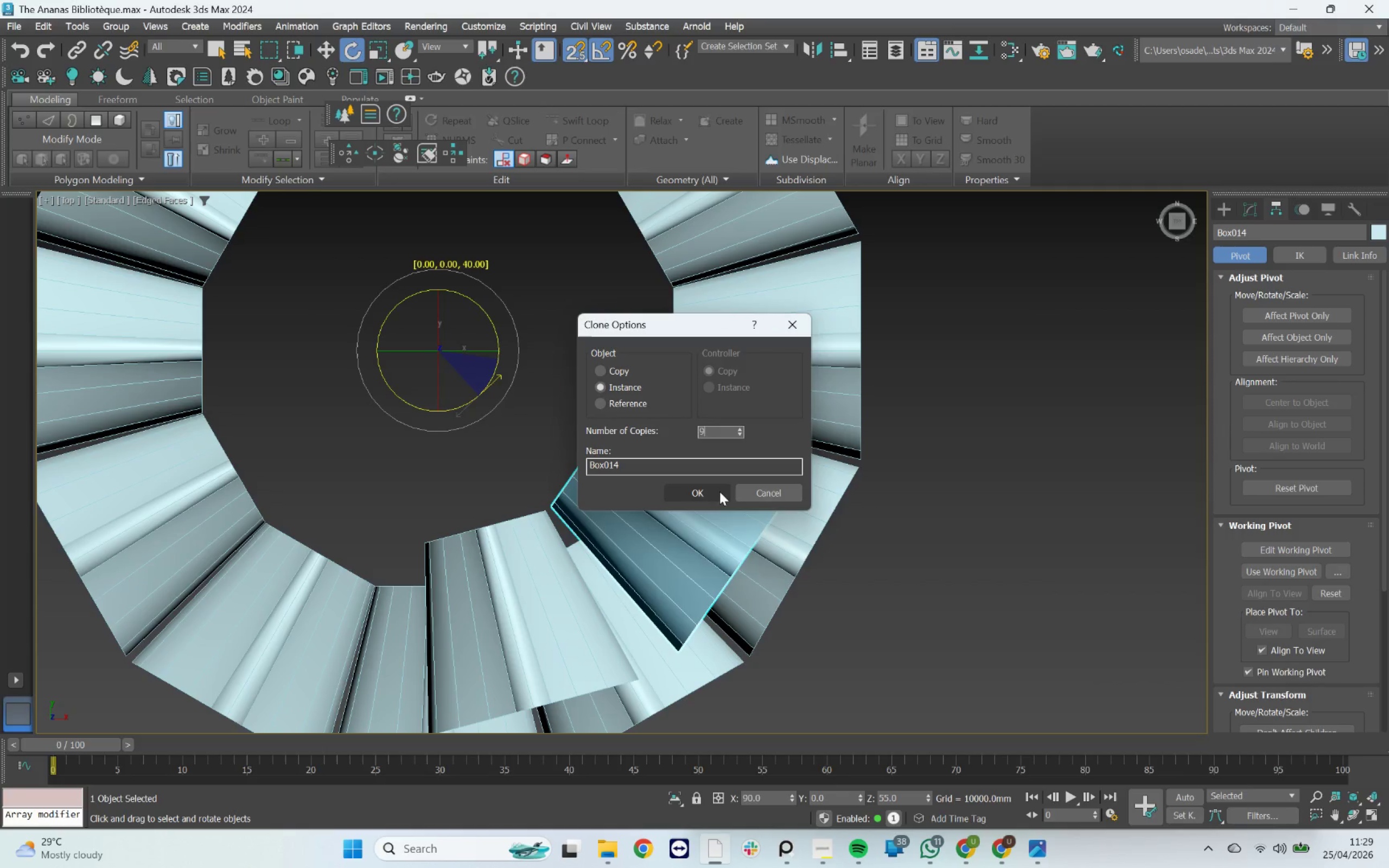 
left_click([719, 492])
 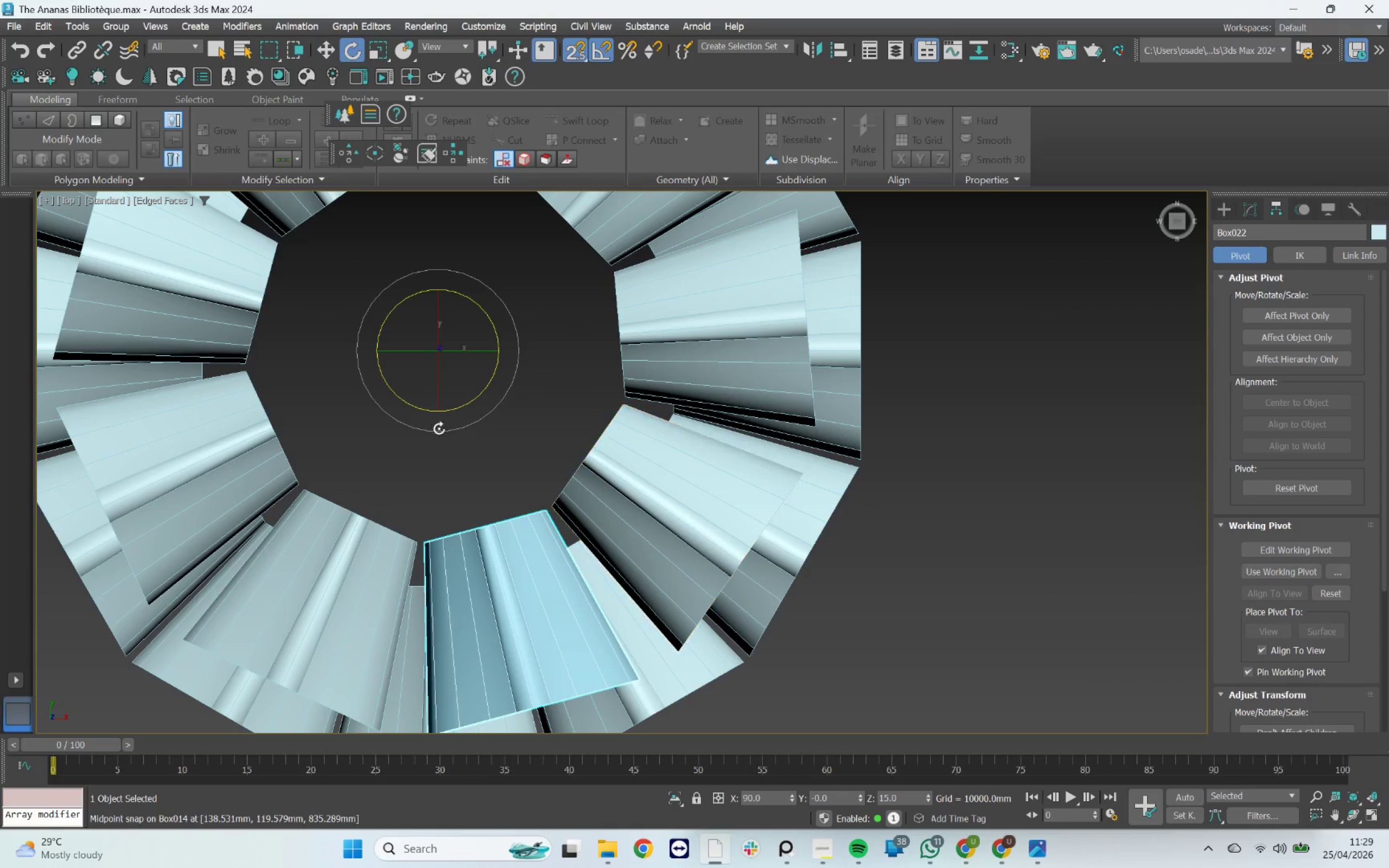 
scroll: coordinate [451, 433], scroll_direction: down, amount: 3.0
 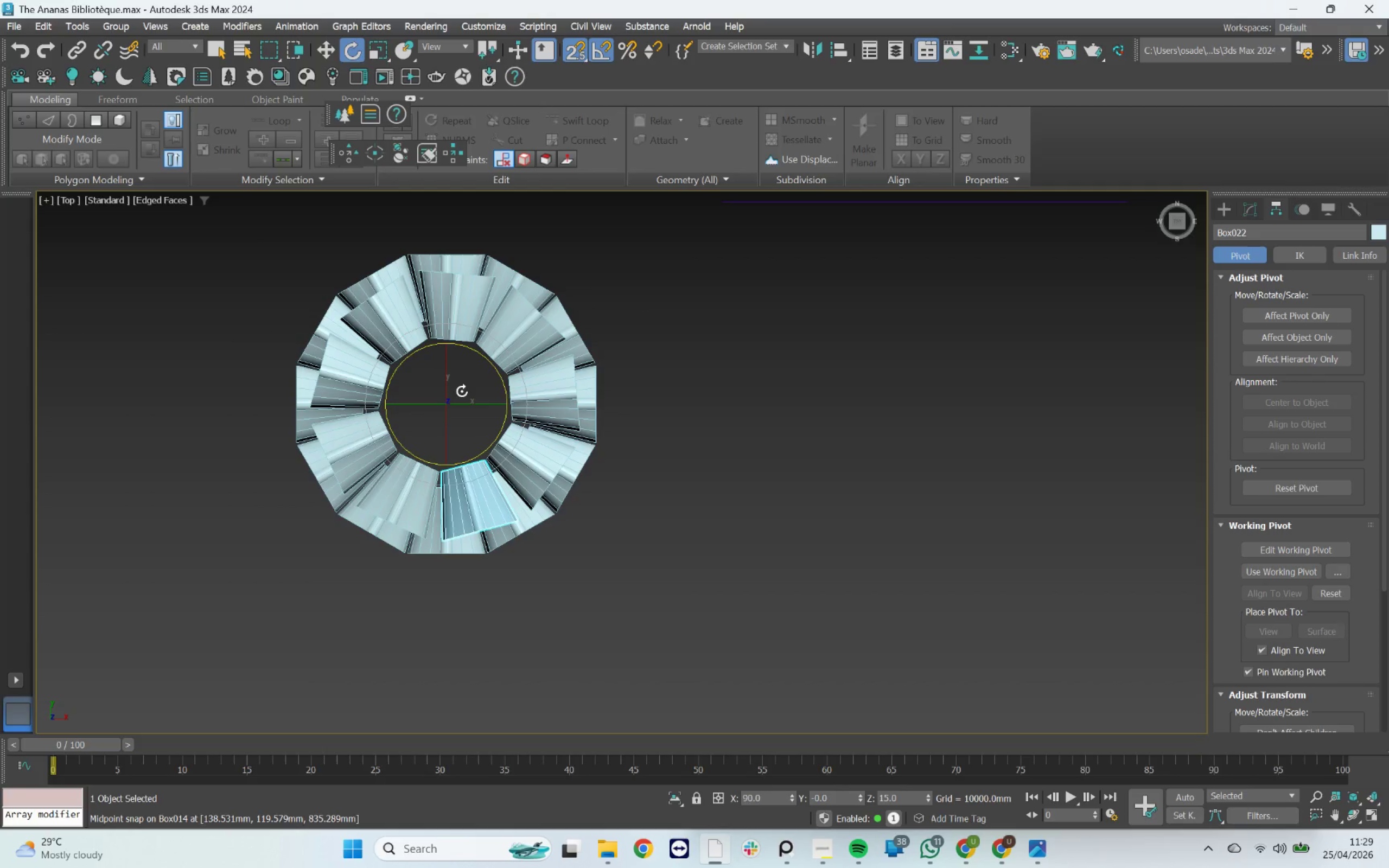 
scroll: coordinate [461, 390], scroll_direction: up, amount: 2.0
 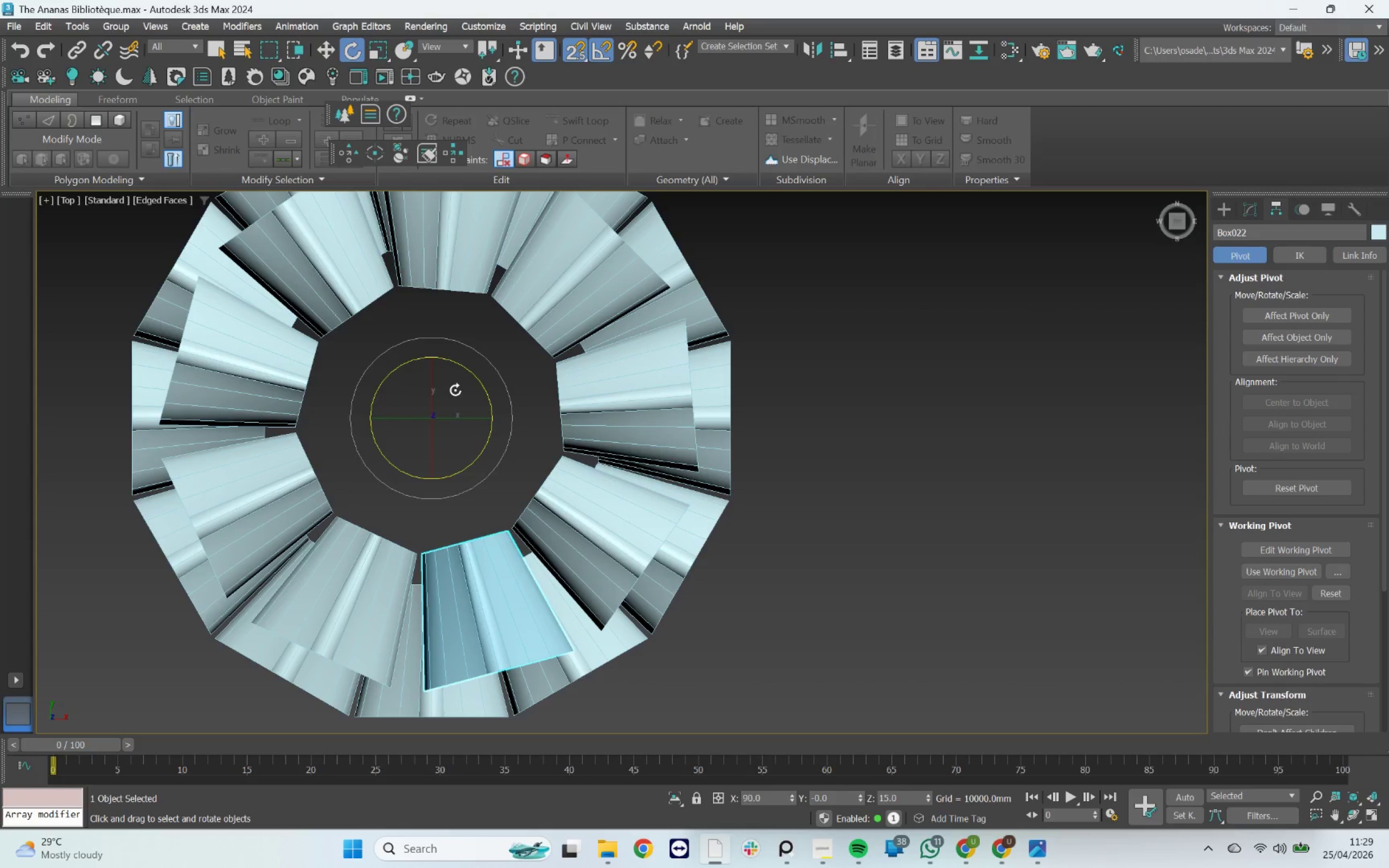 
wait(7.67)
 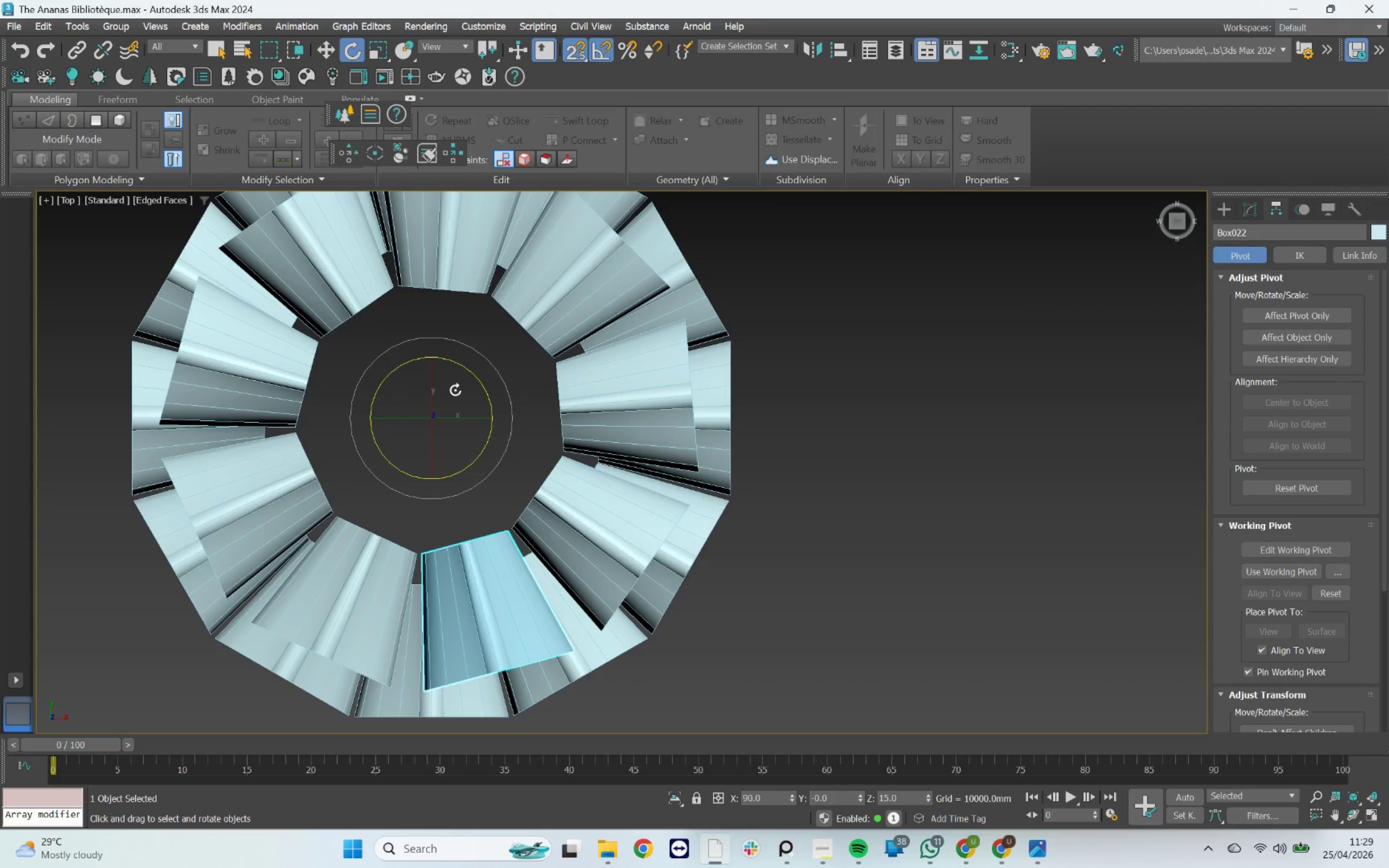 
scroll: coordinate [461, 382], scroll_direction: down, amount: 2.0
 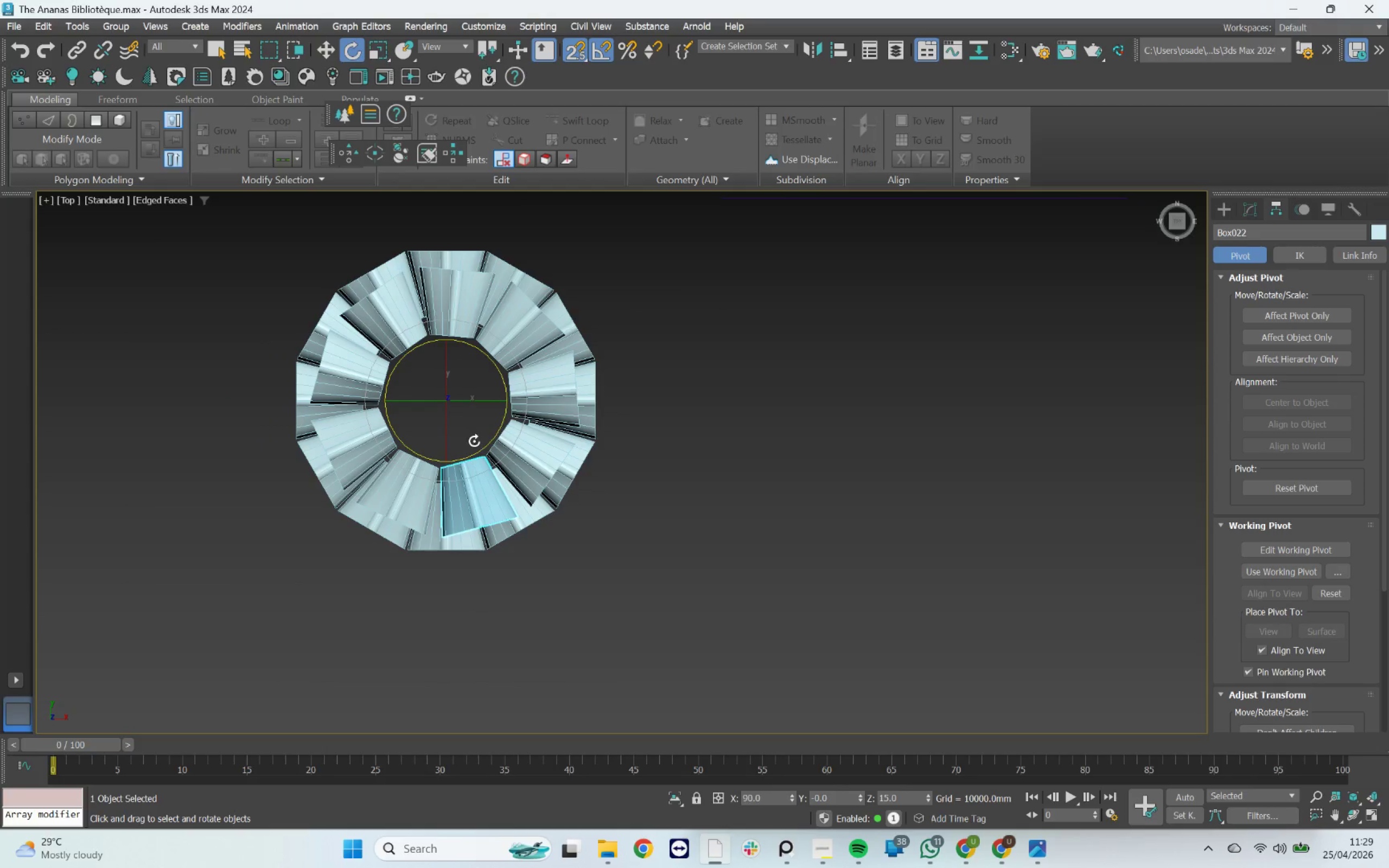 
hold_key(key=AltLeft, duration=1.8)
 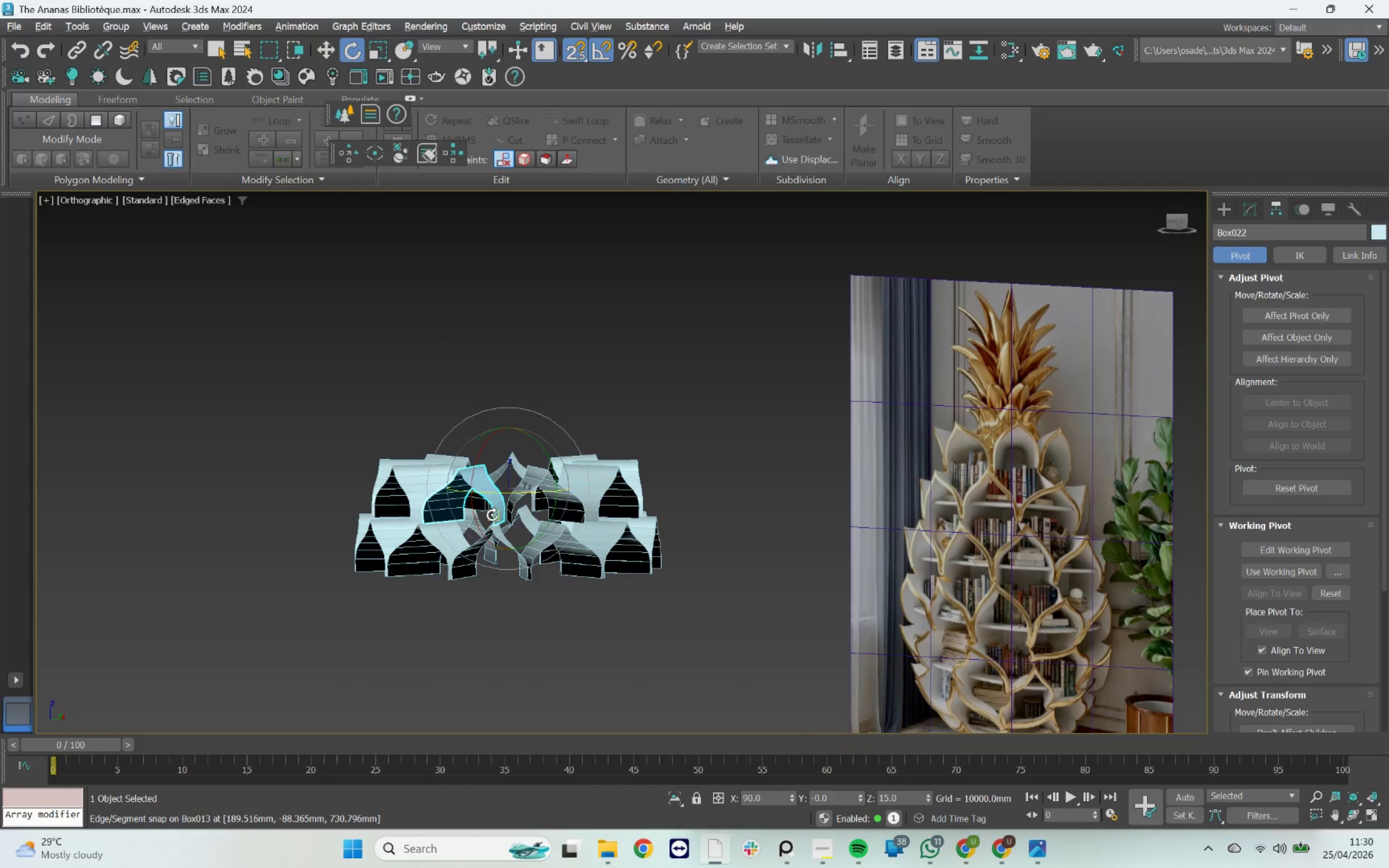 
wait(6.59)
 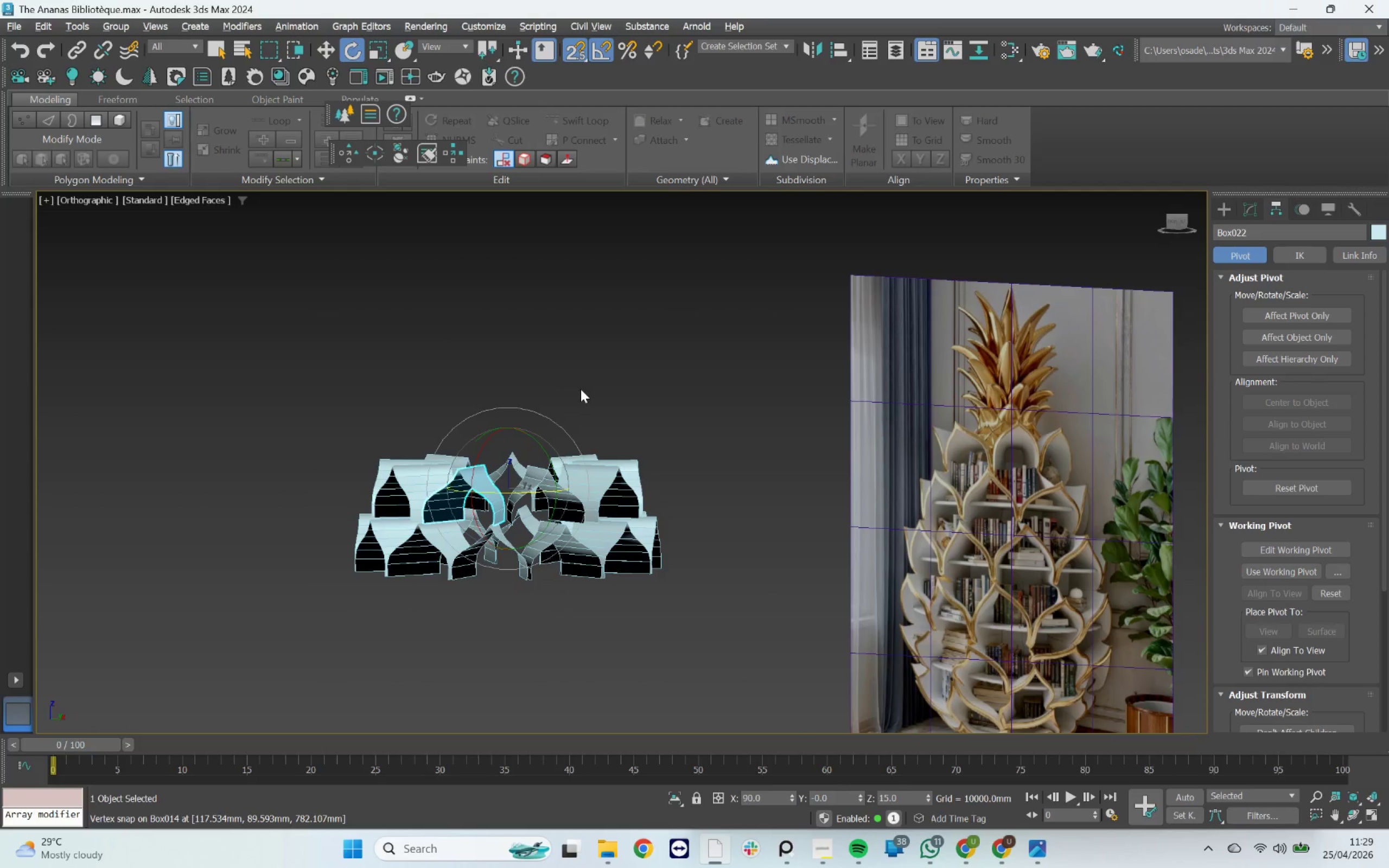 
hold_key(key=AltLeft, duration=2.53)
 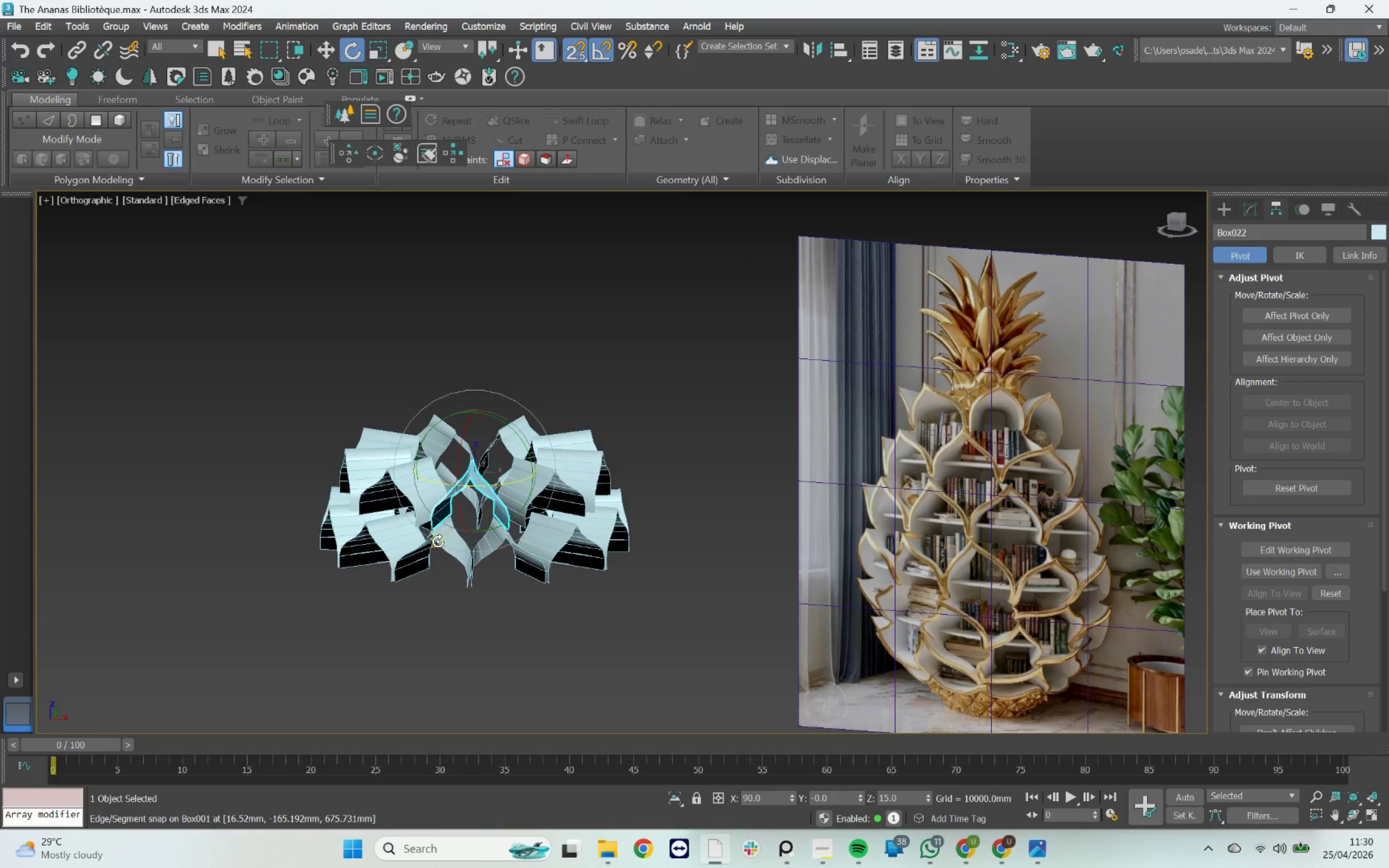 
left_click([438, 541])
 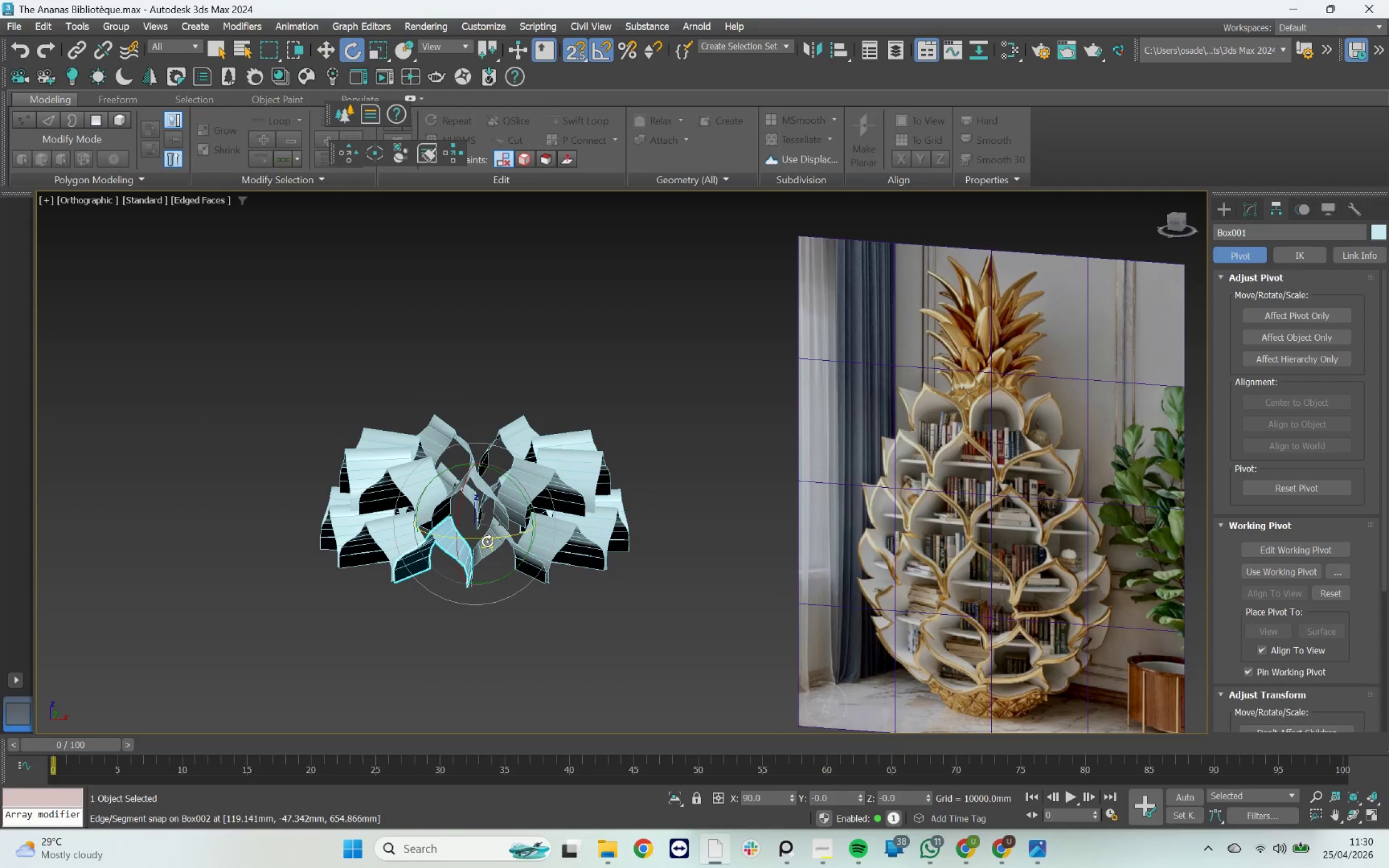 
key(W)
 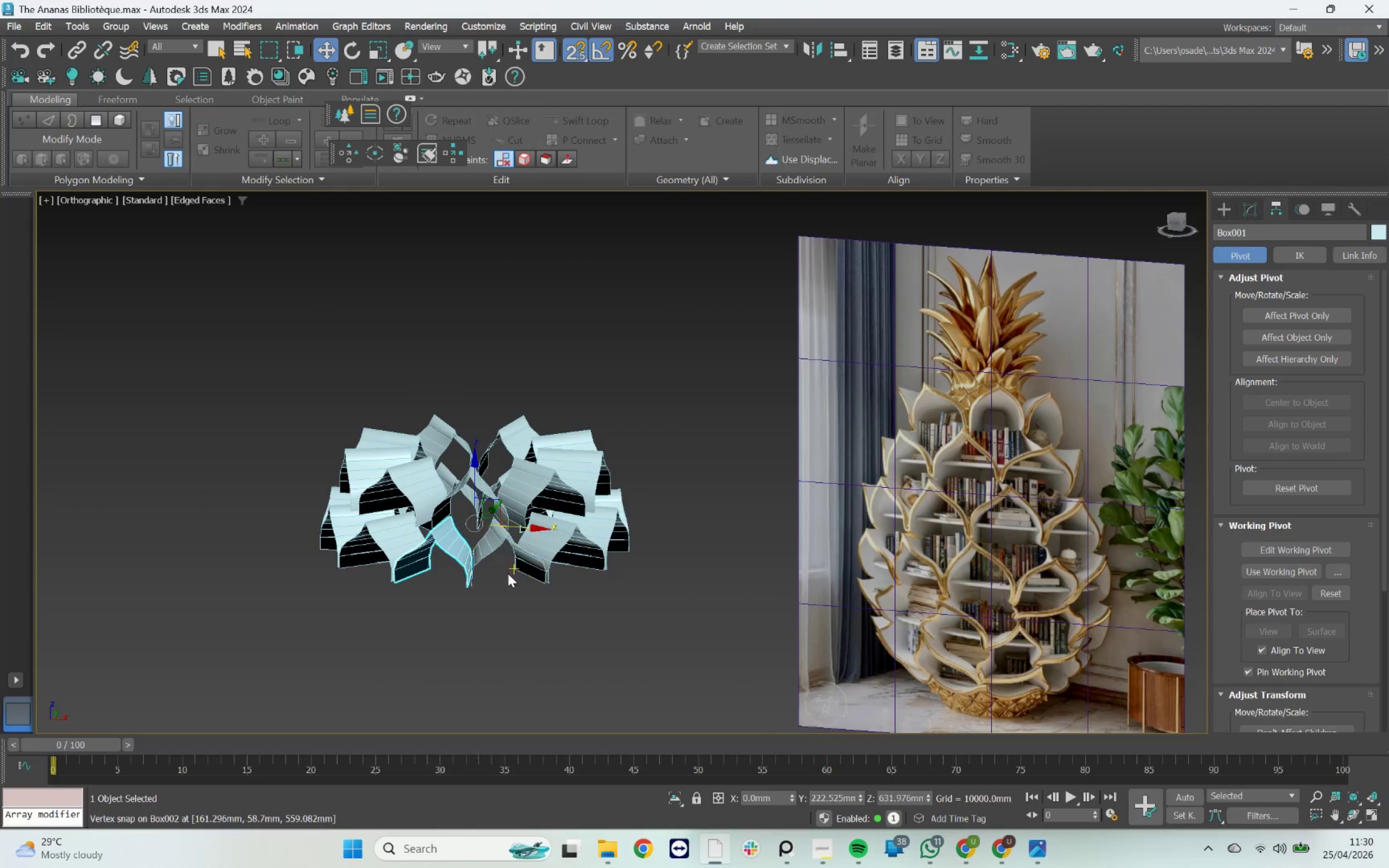 
hold_key(key=AltLeft, duration=0.8)
 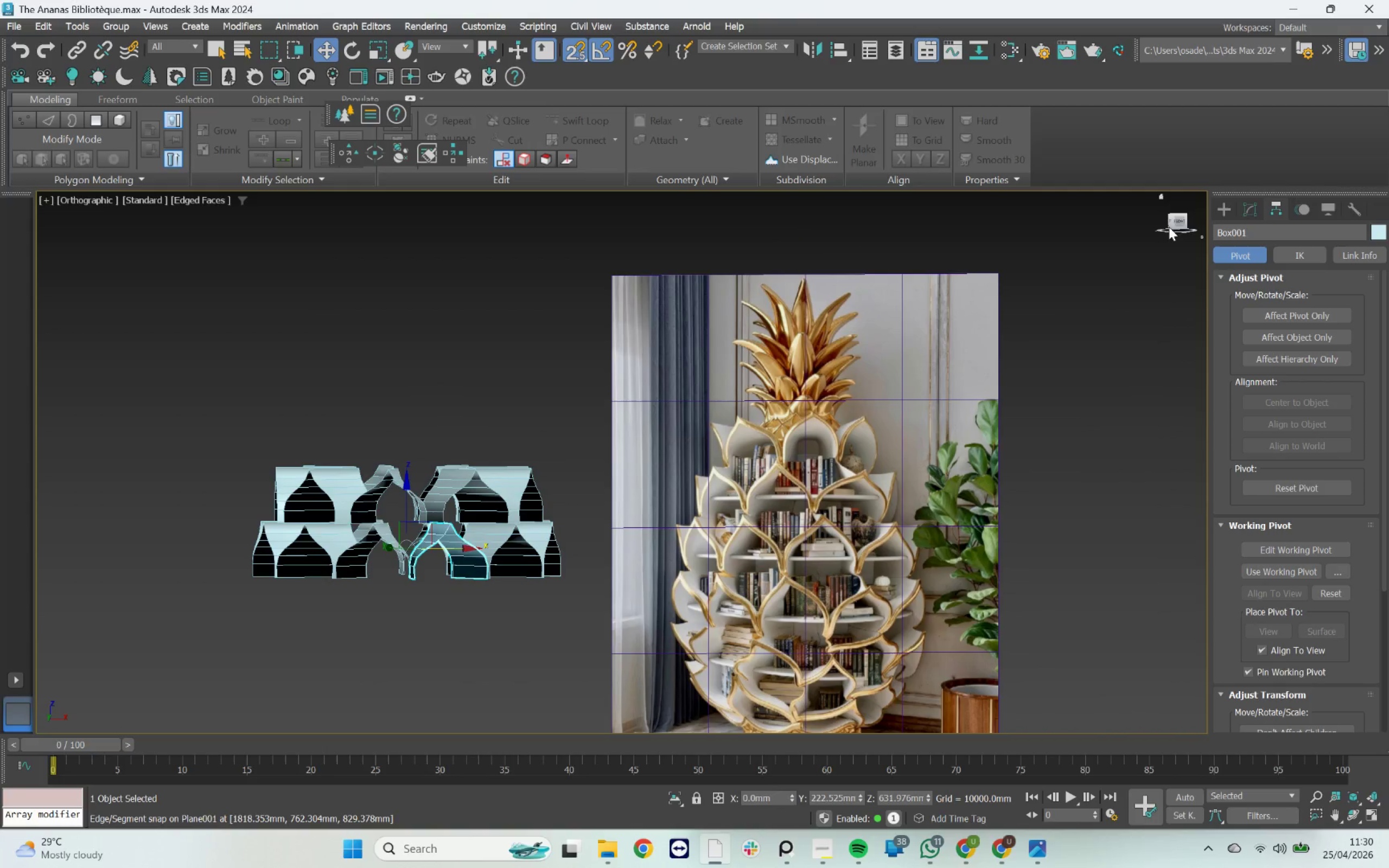 
left_click([1178, 225])
 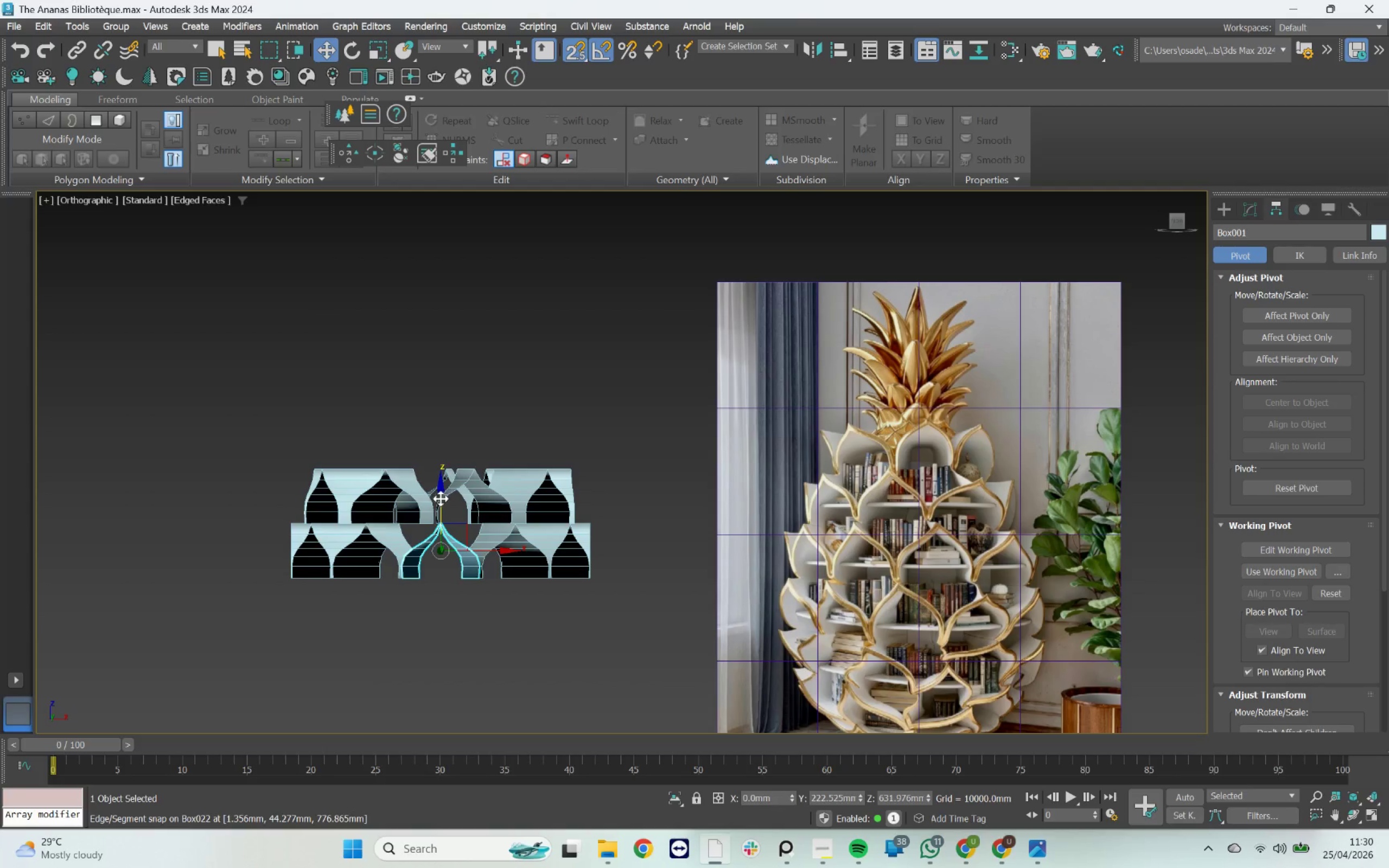 
wait(7.38)
 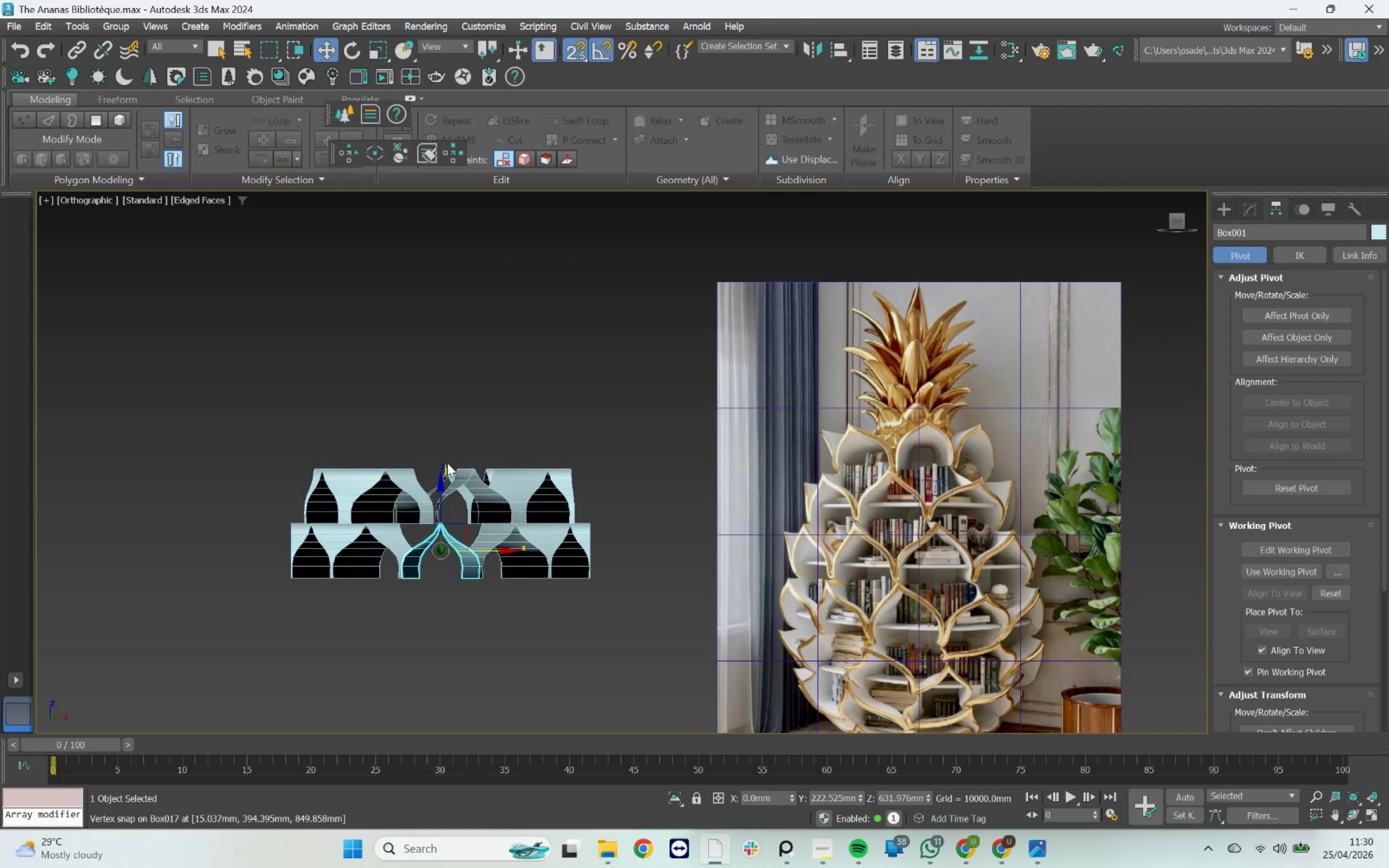 
scroll: coordinate [438, 498], scroll_direction: up, amount: 1.0
 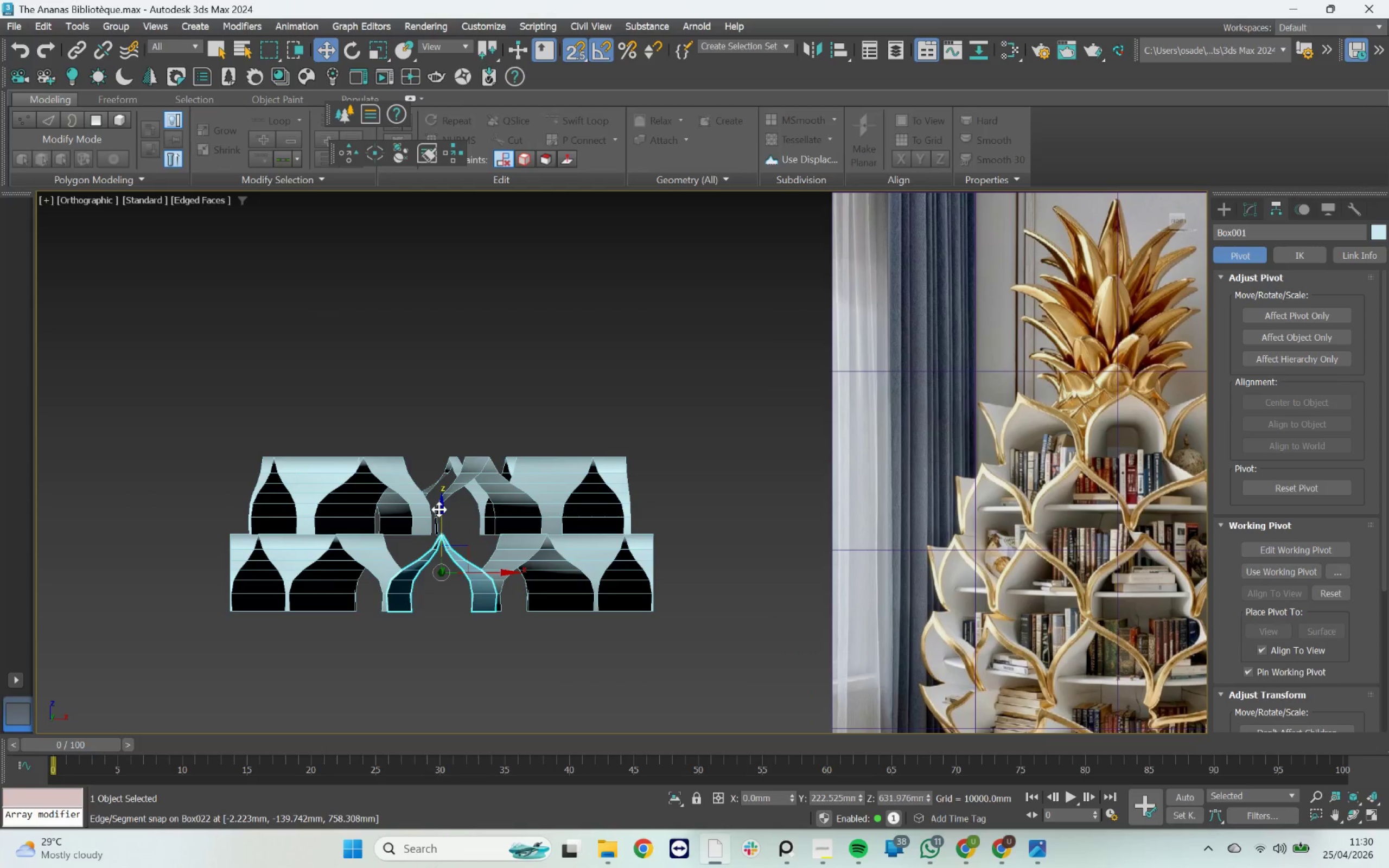 
hold_key(key=ShiftLeft, duration=0.94)
left_click_drag(start_coordinate=[439, 509], to_coordinate=[437, 380])
 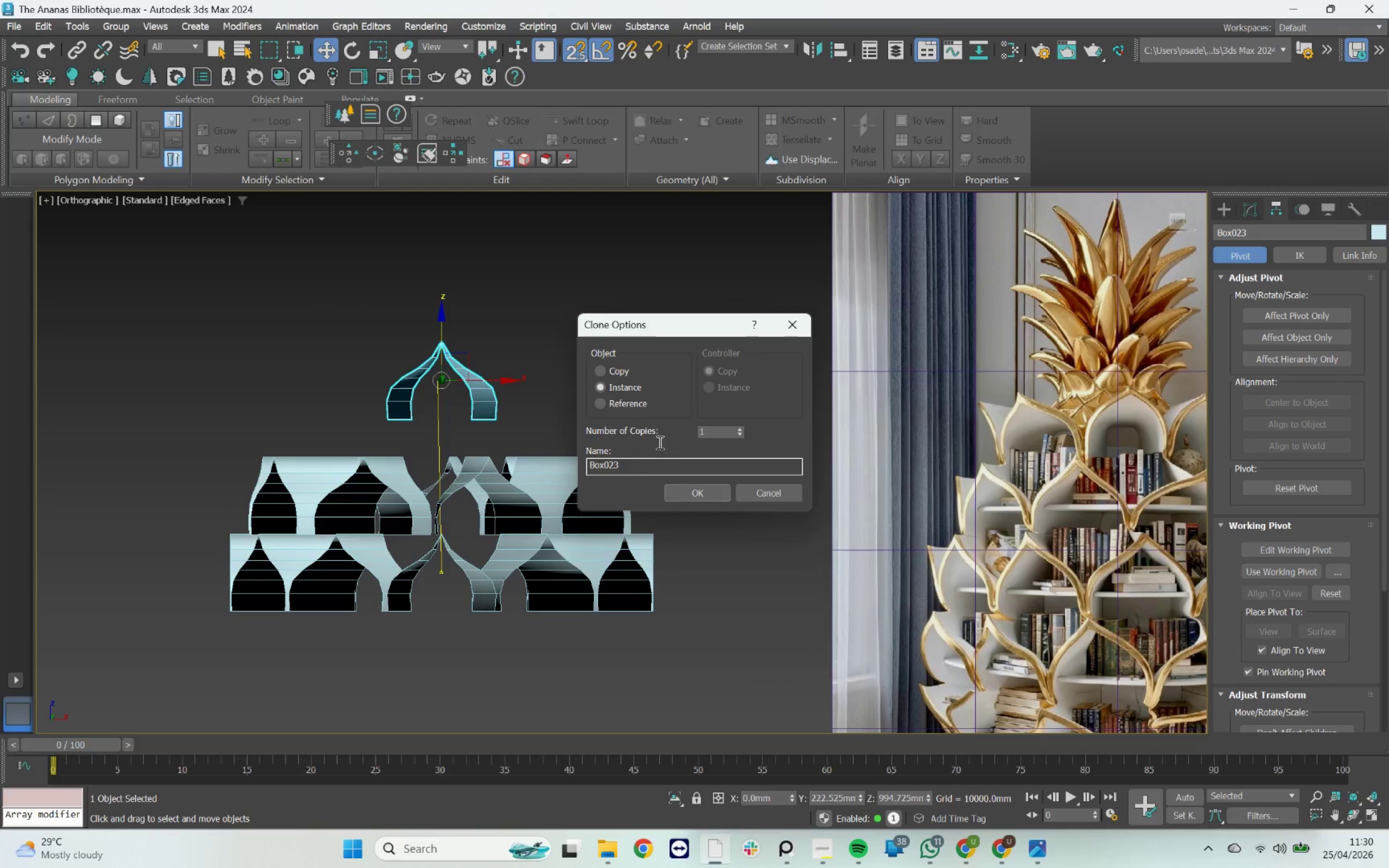 
left_click([604, 371])
 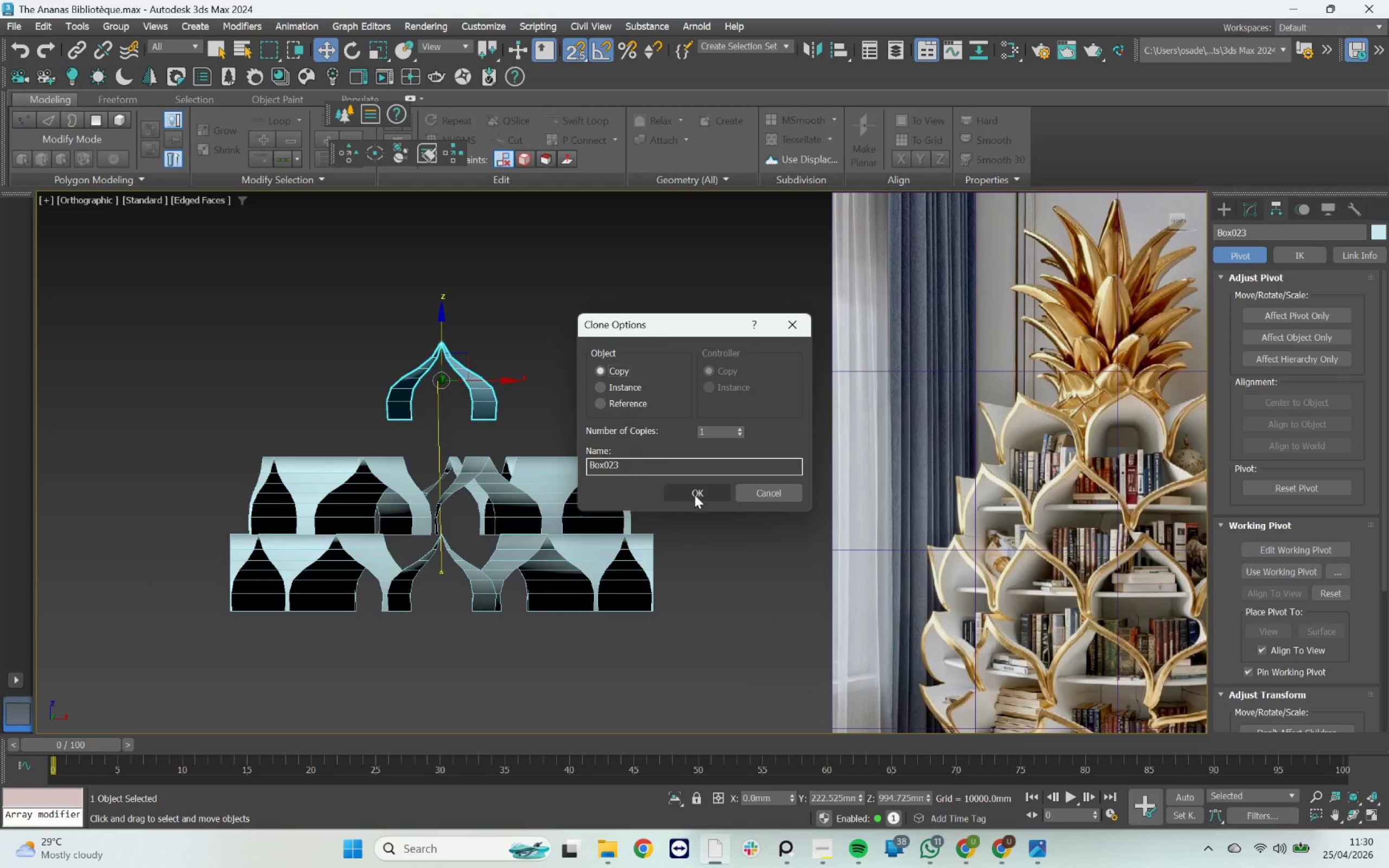 
left_click([694, 495])
 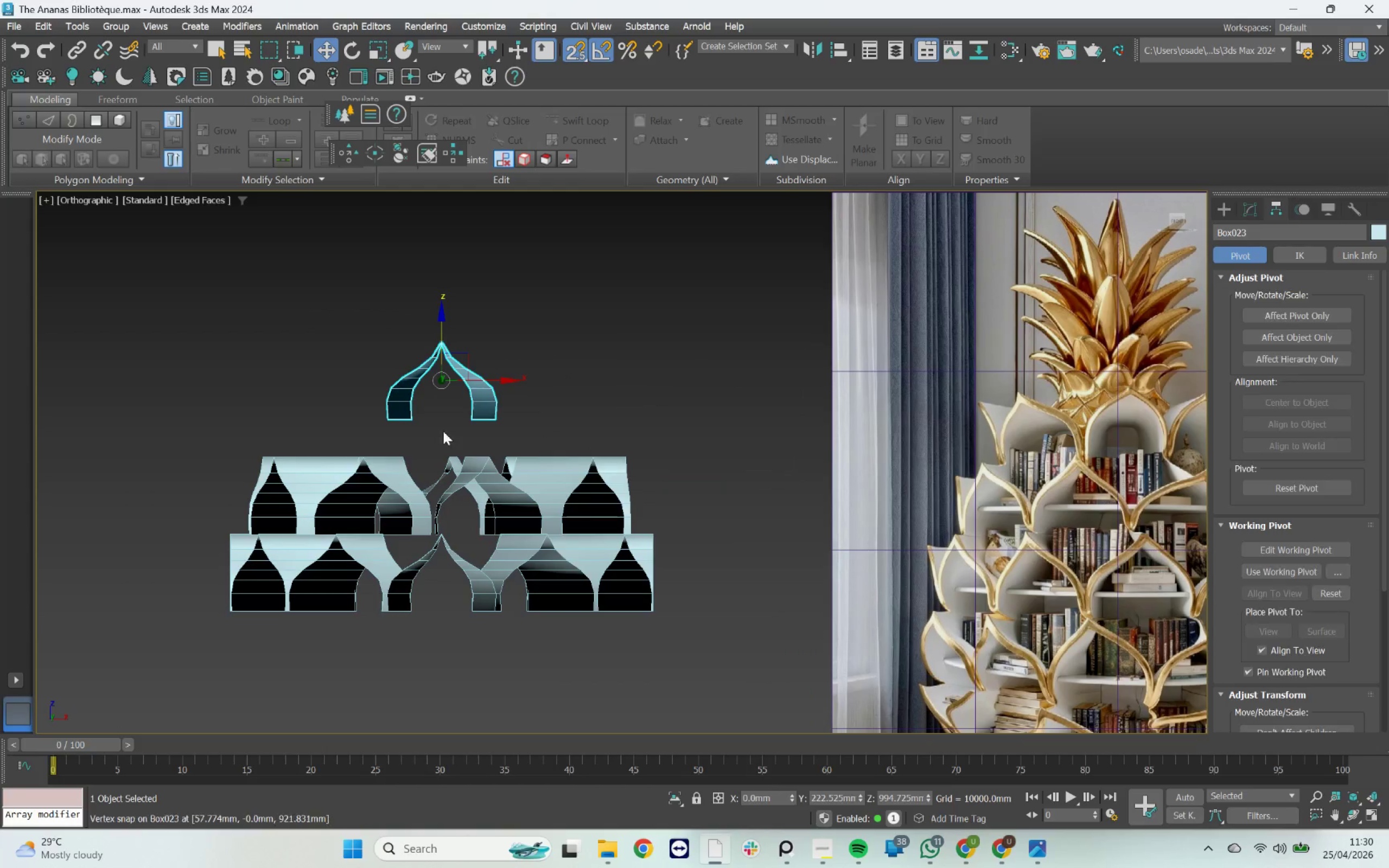 
scroll: coordinate [425, 432], scroll_direction: up, amount: 2.0
 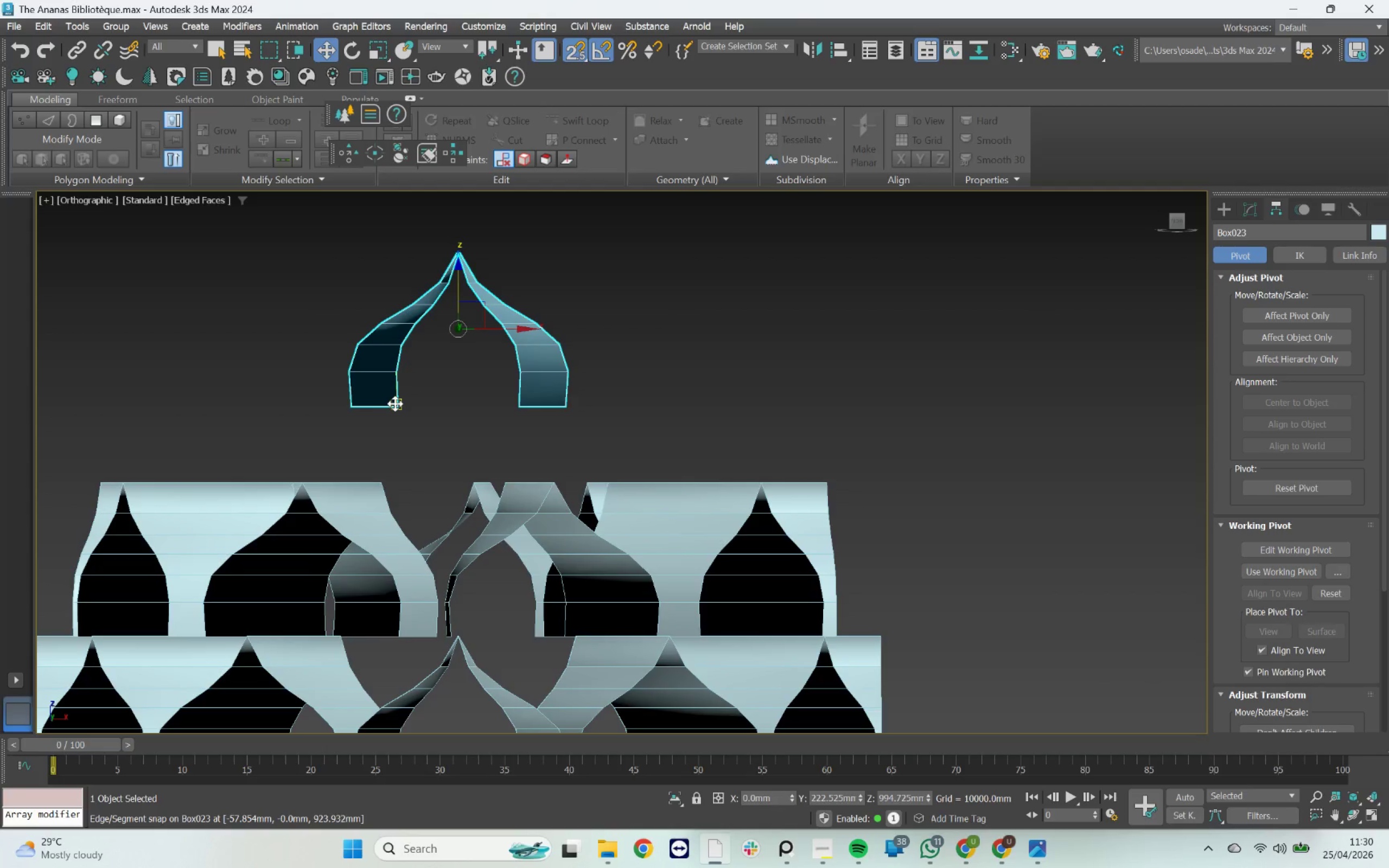 
left_click_drag(start_coordinate=[397, 404], to_coordinate=[384, 477])
 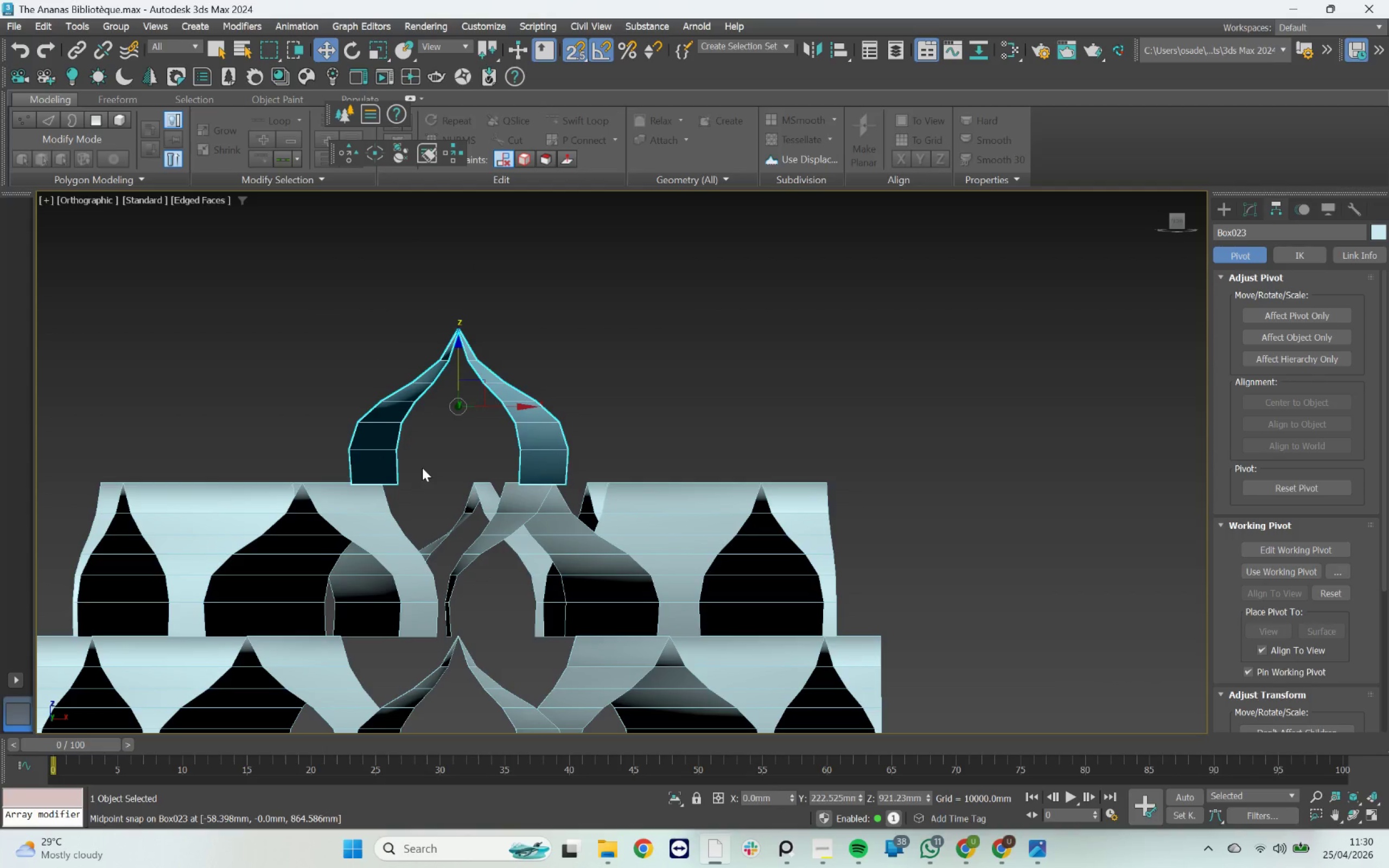 
scroll: coordinate [422, 468], scroll_direction: down, amount: 1.0
 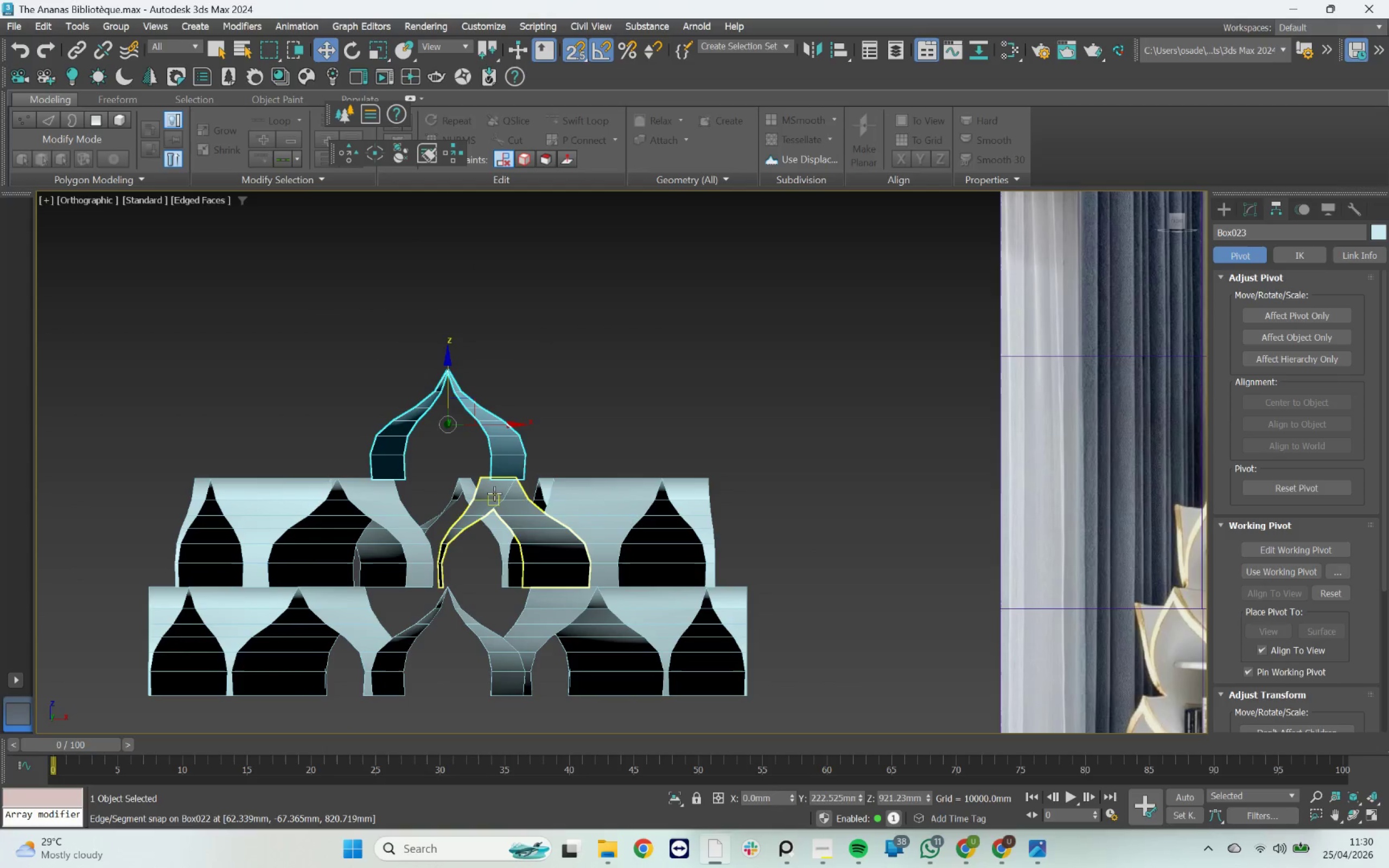 
hold_key(key=AltLeft, duration=0.95)
 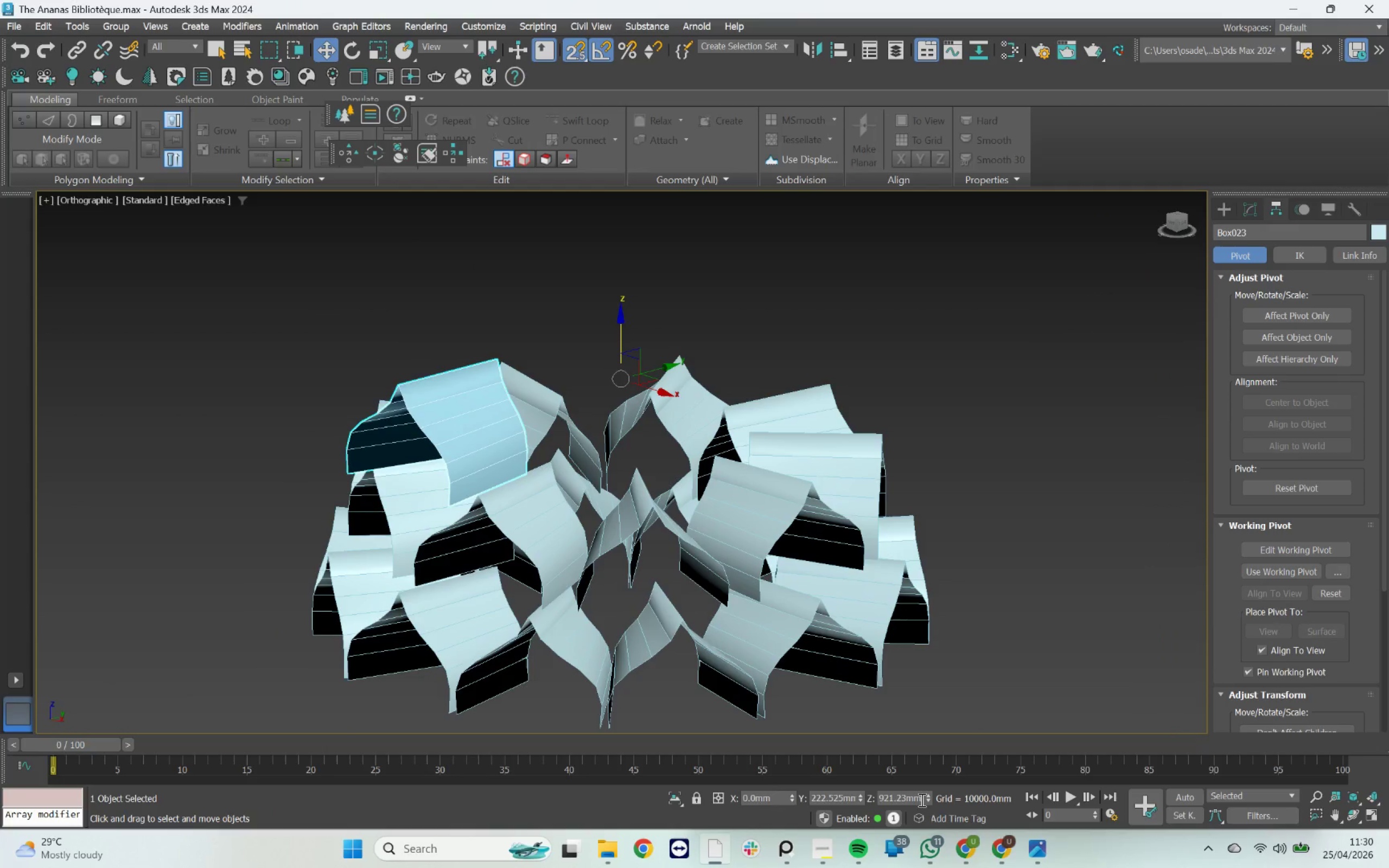 
left_click([920, 704])
 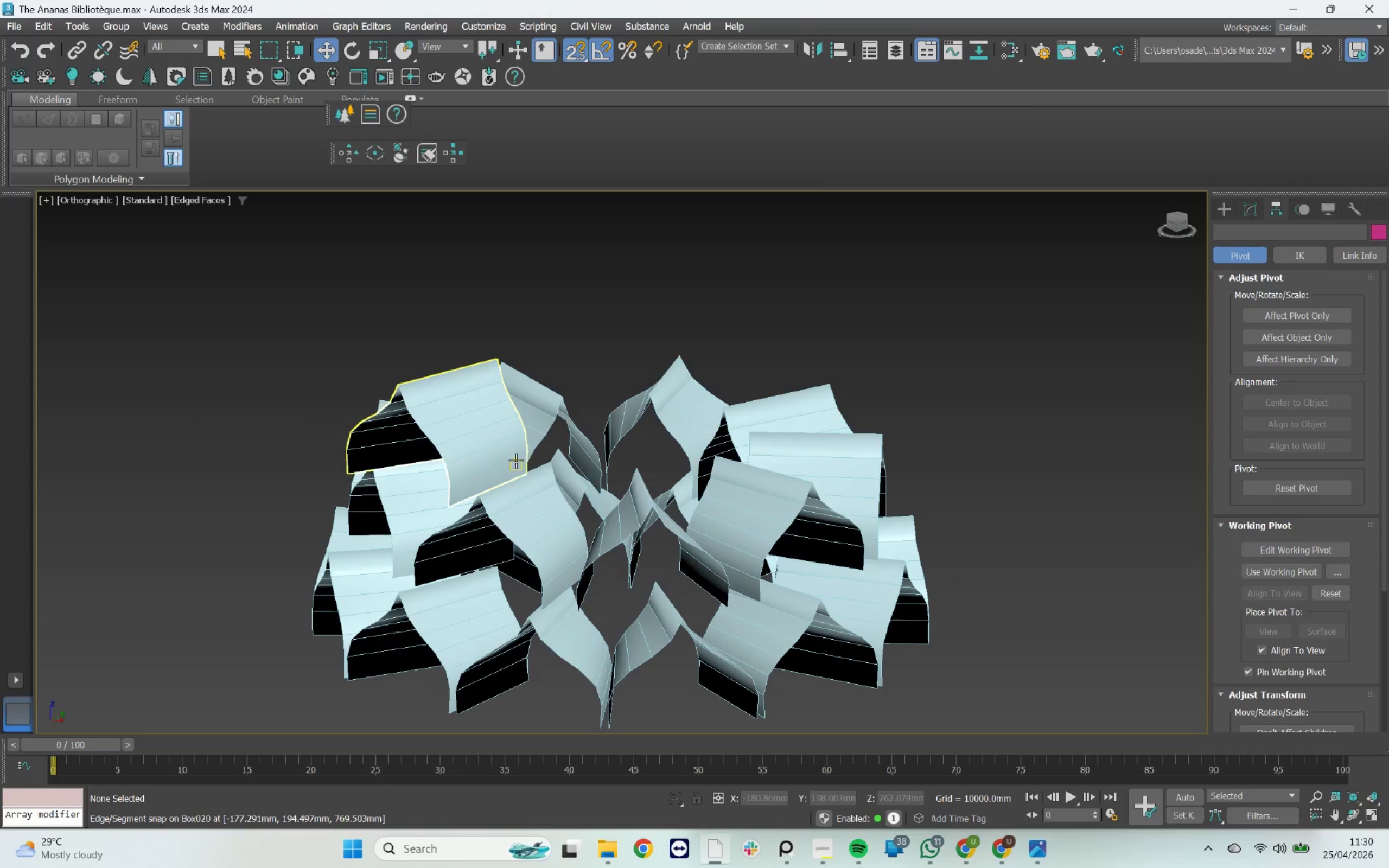 
left_click([514, 450])
 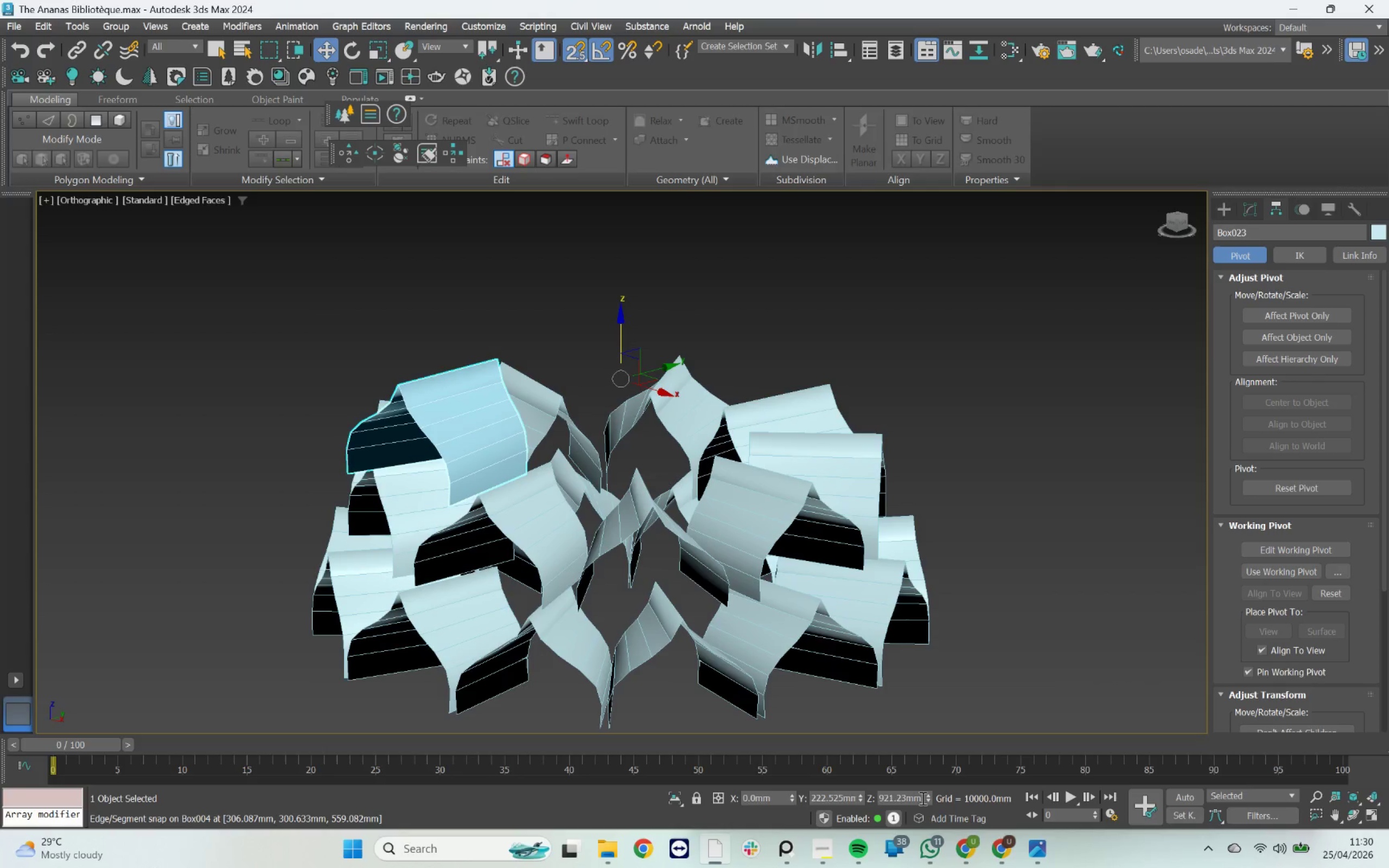 
left_click([922, 798])
 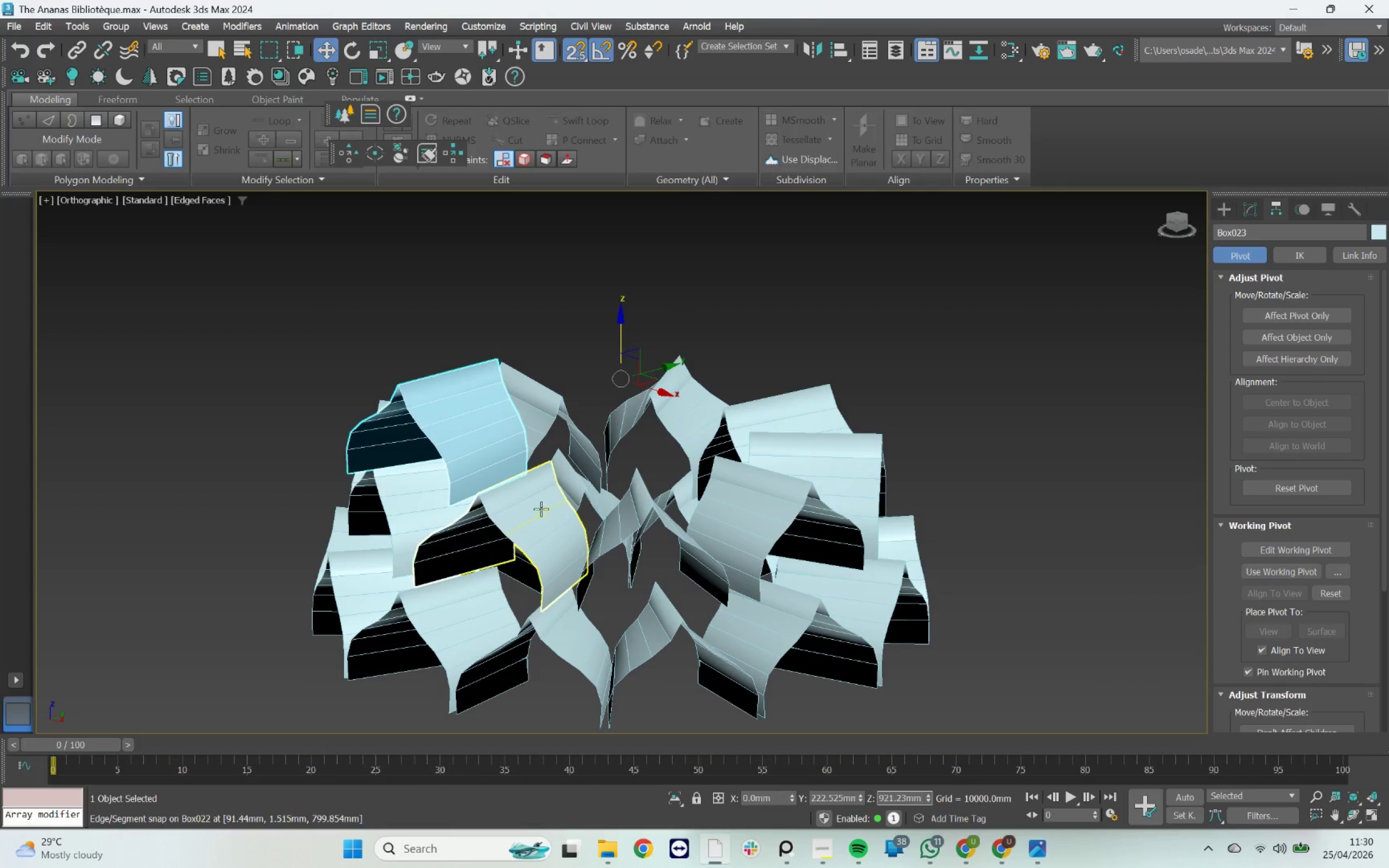 
wait(5.56)
 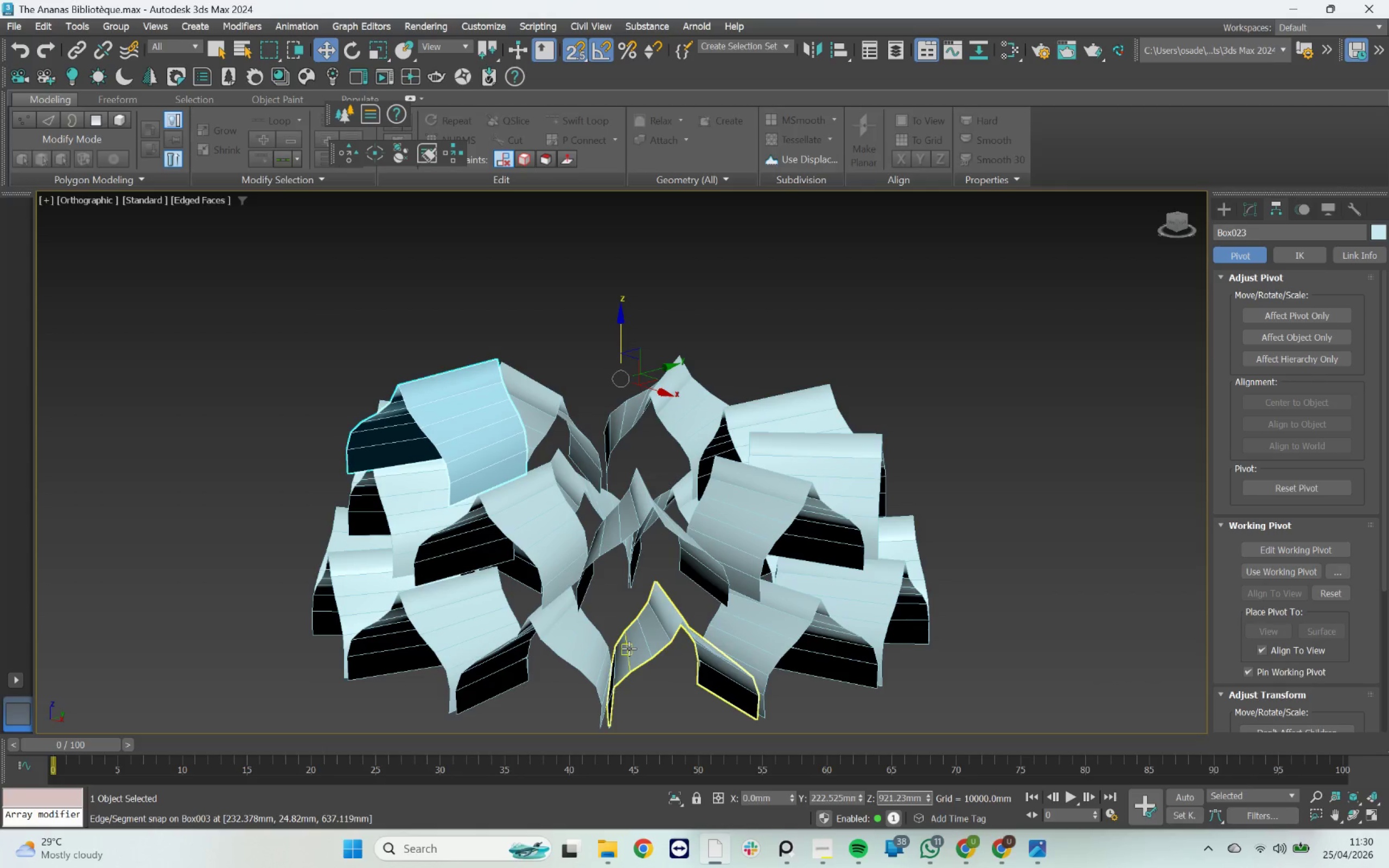 
scroll: coordinate [510, 482], scroll_direction: down, amount: 1.0
 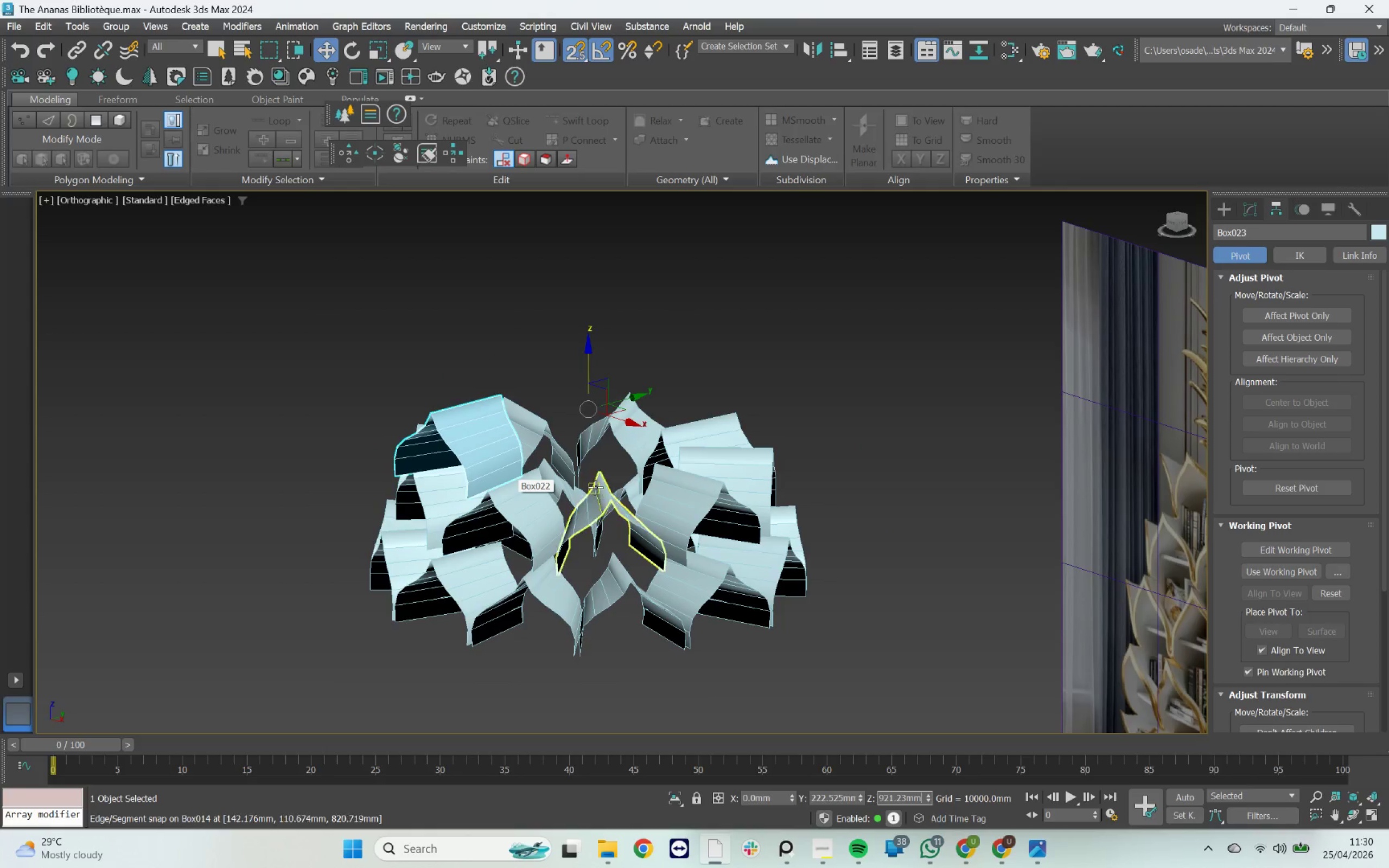 
hold_key(key=AltLeft, duration=0.89)
 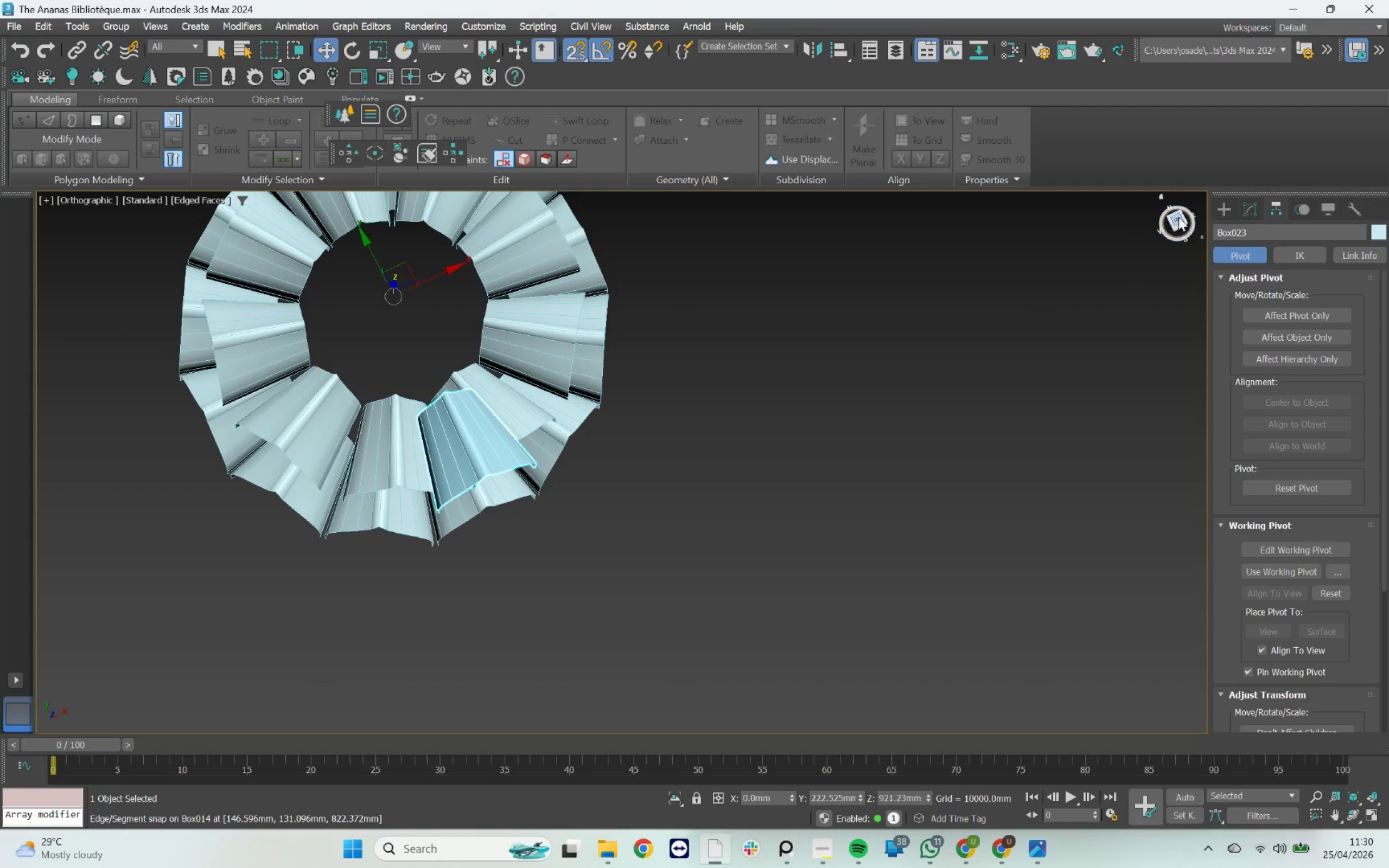 
left_click([1180, 217])
 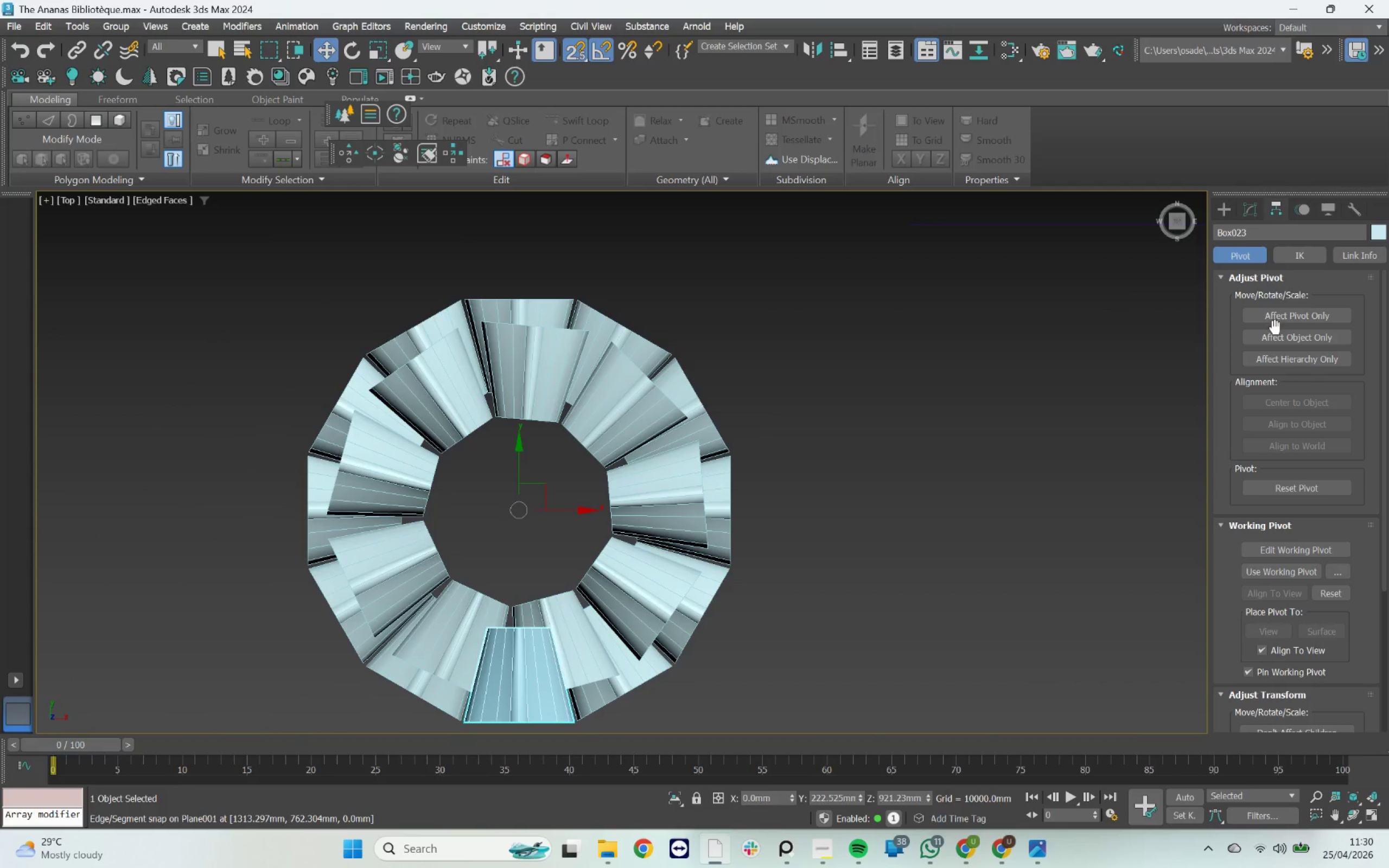 
left_click([1285, 317])
 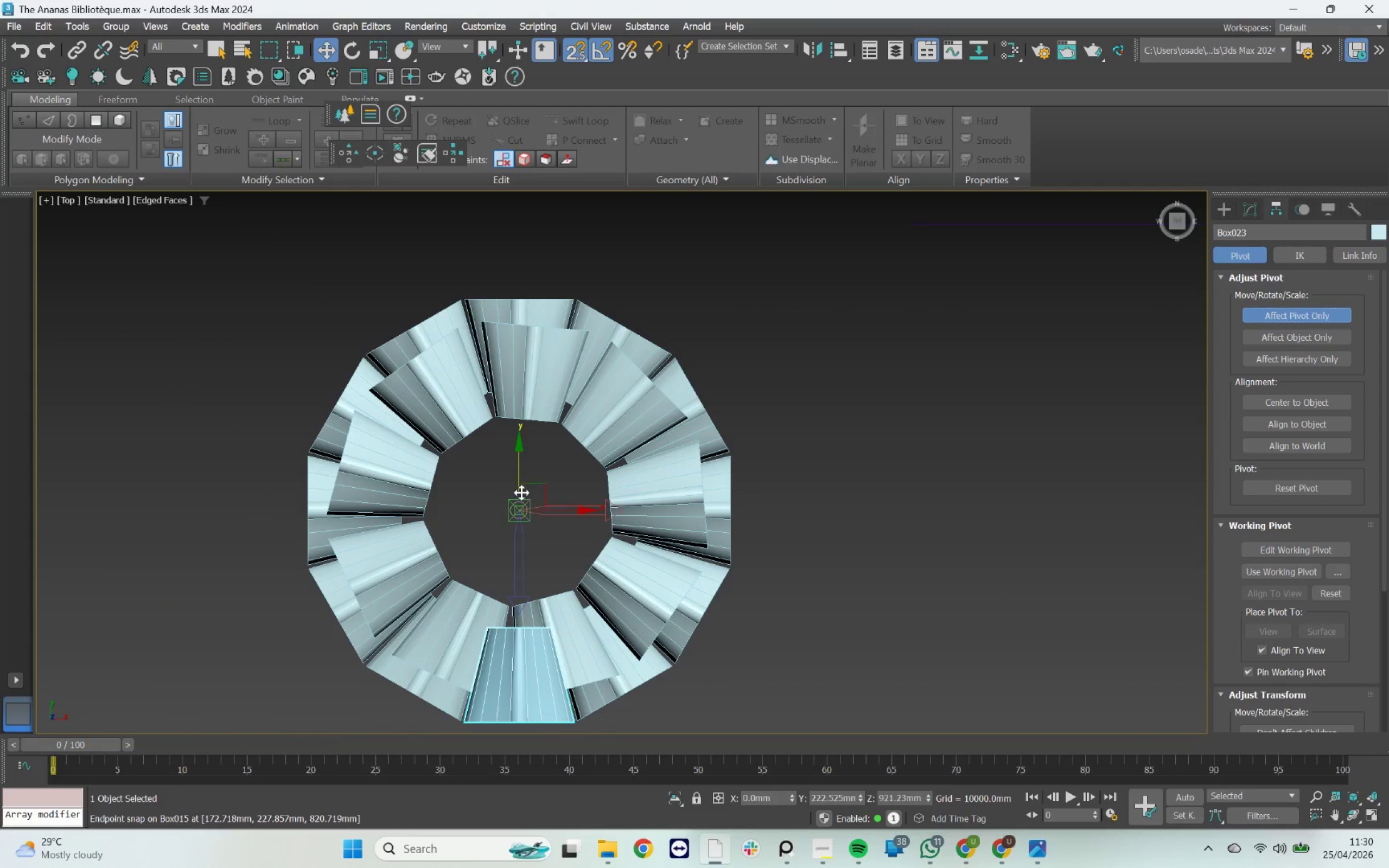 
left_click_drag(start_coordinate=[521, 488], to_coordinate=[313, 510])
 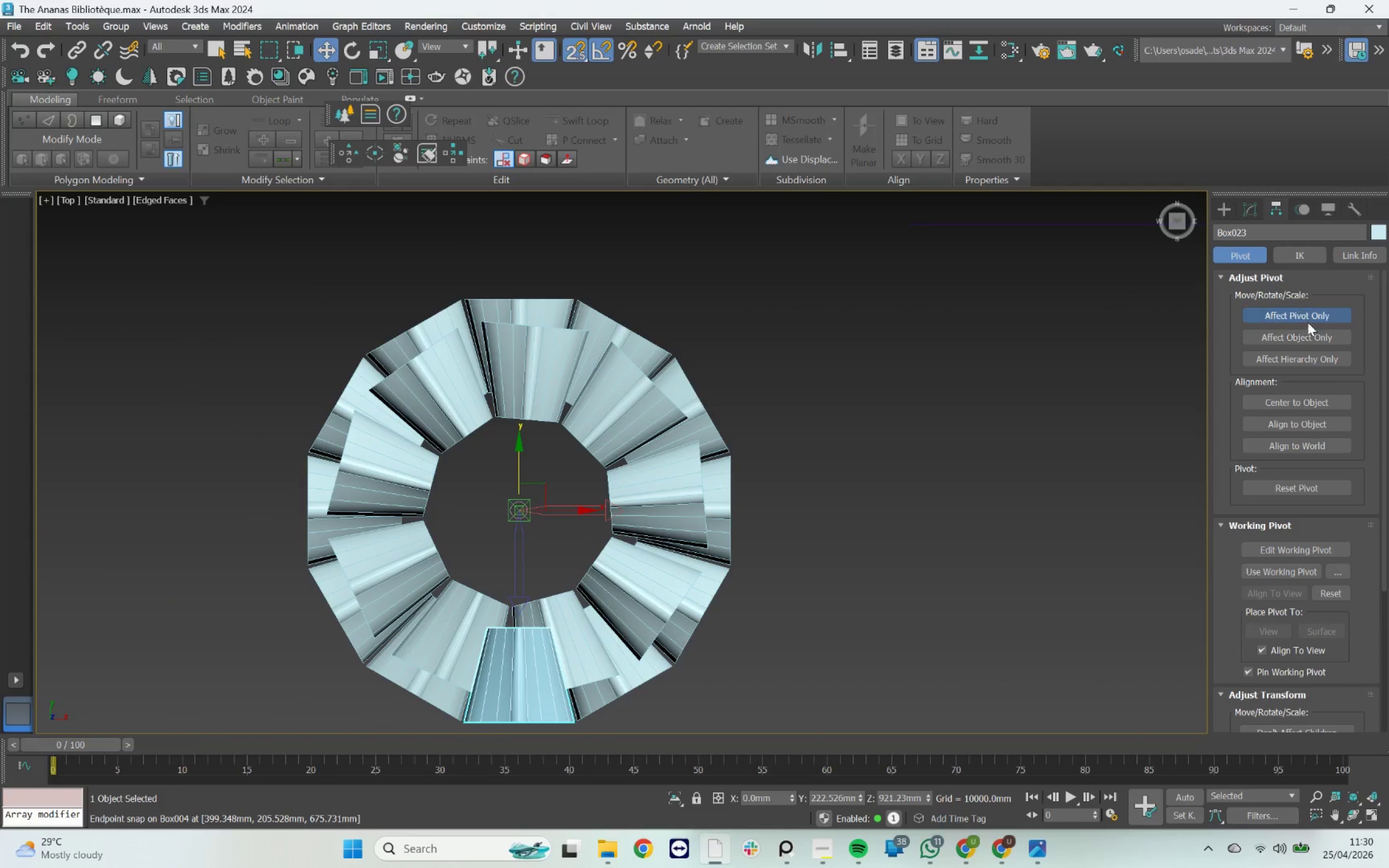 
left_click([1306, 319])
 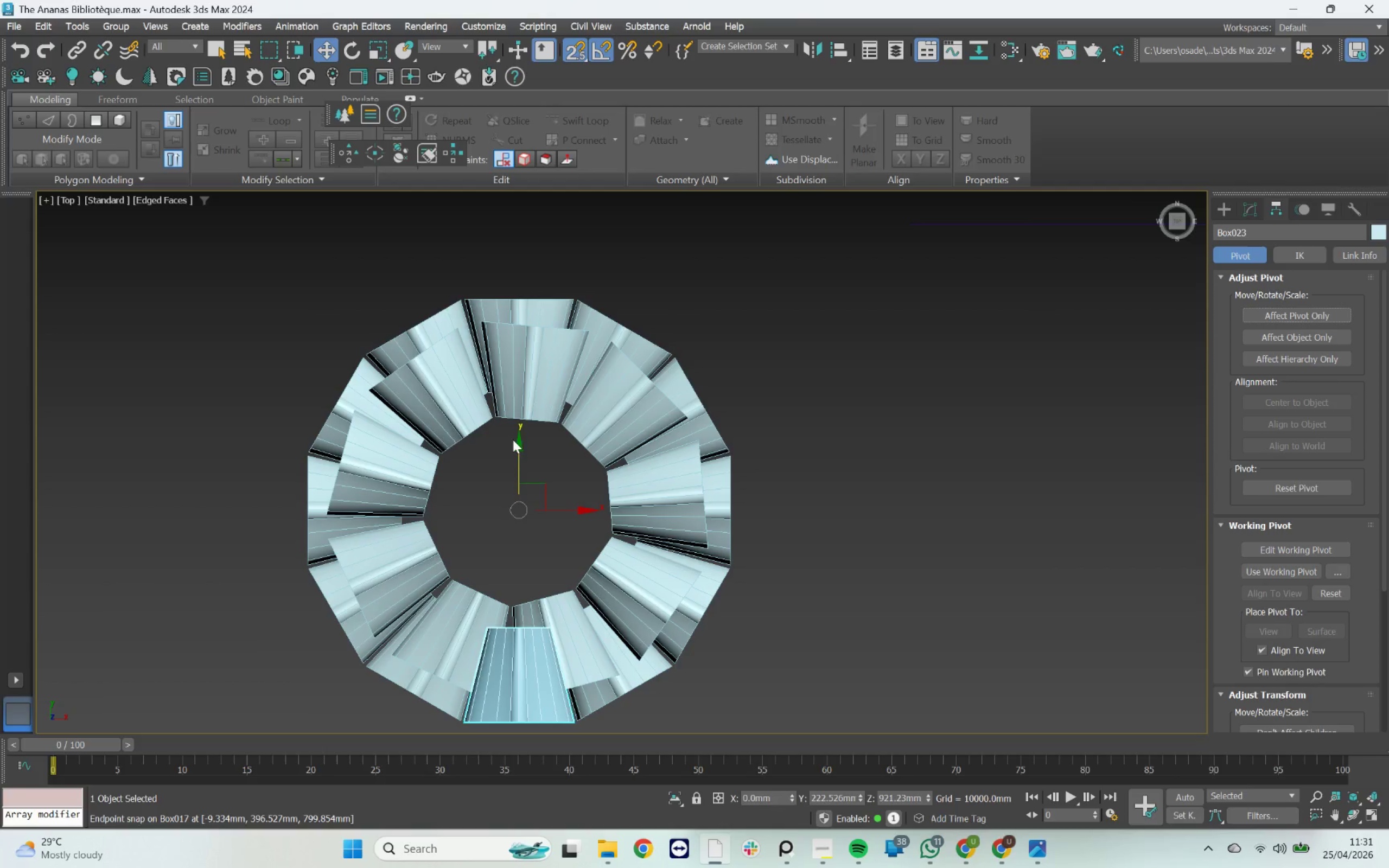 
wait(7.14)
 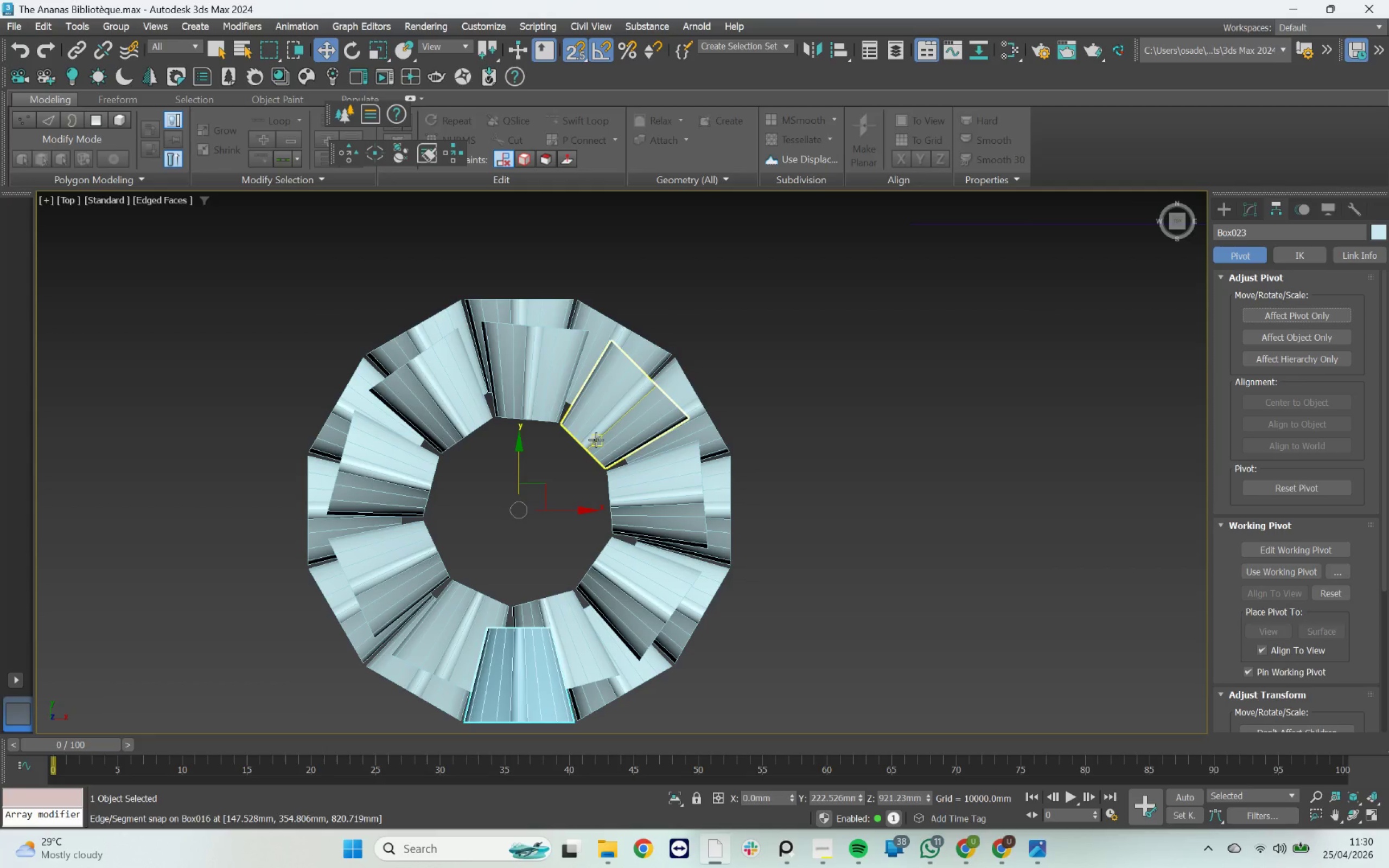 
key(S)
 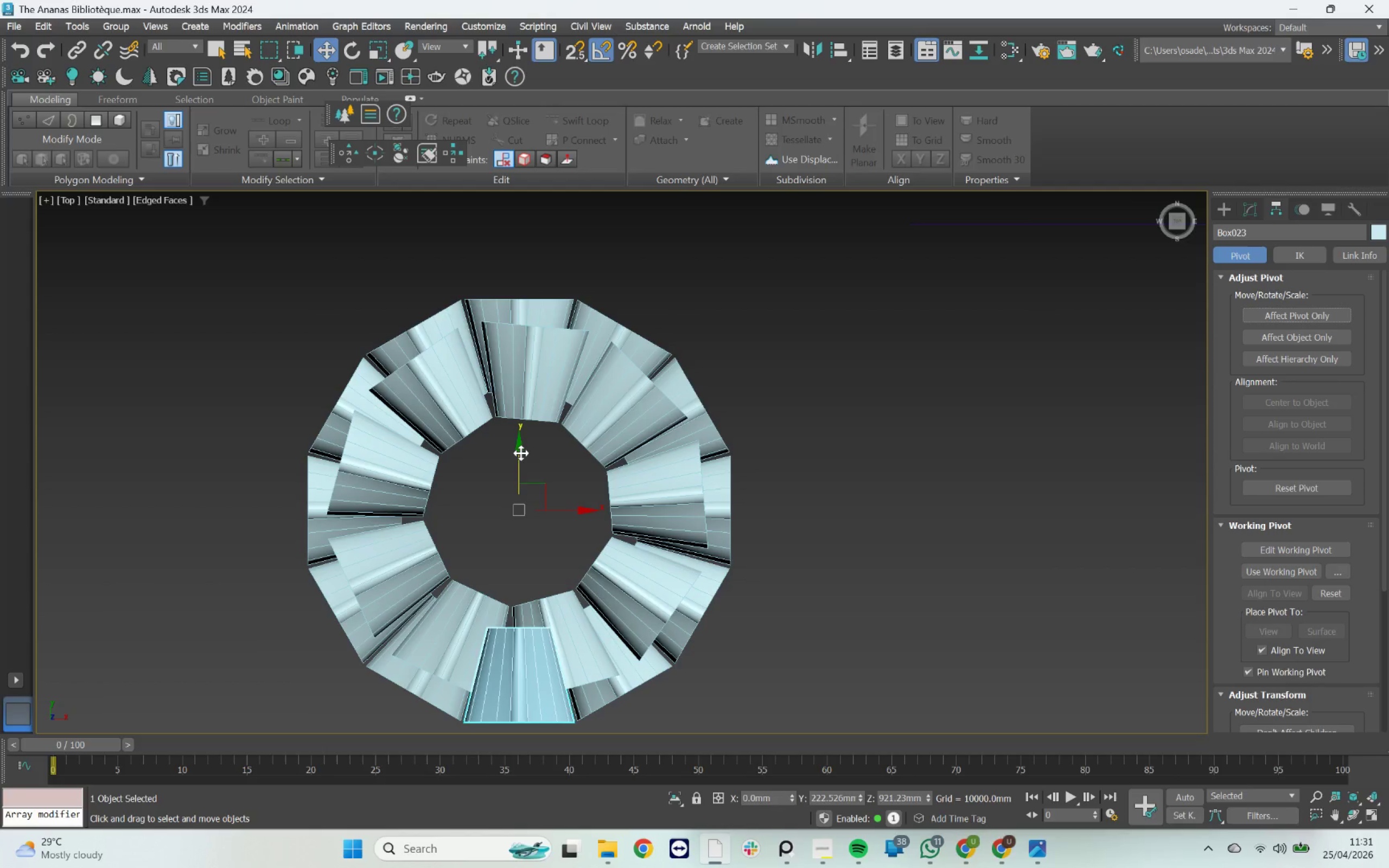 
left_click_drag(start_coordinate=[521, 453], to_coordinate=[522, 423])
 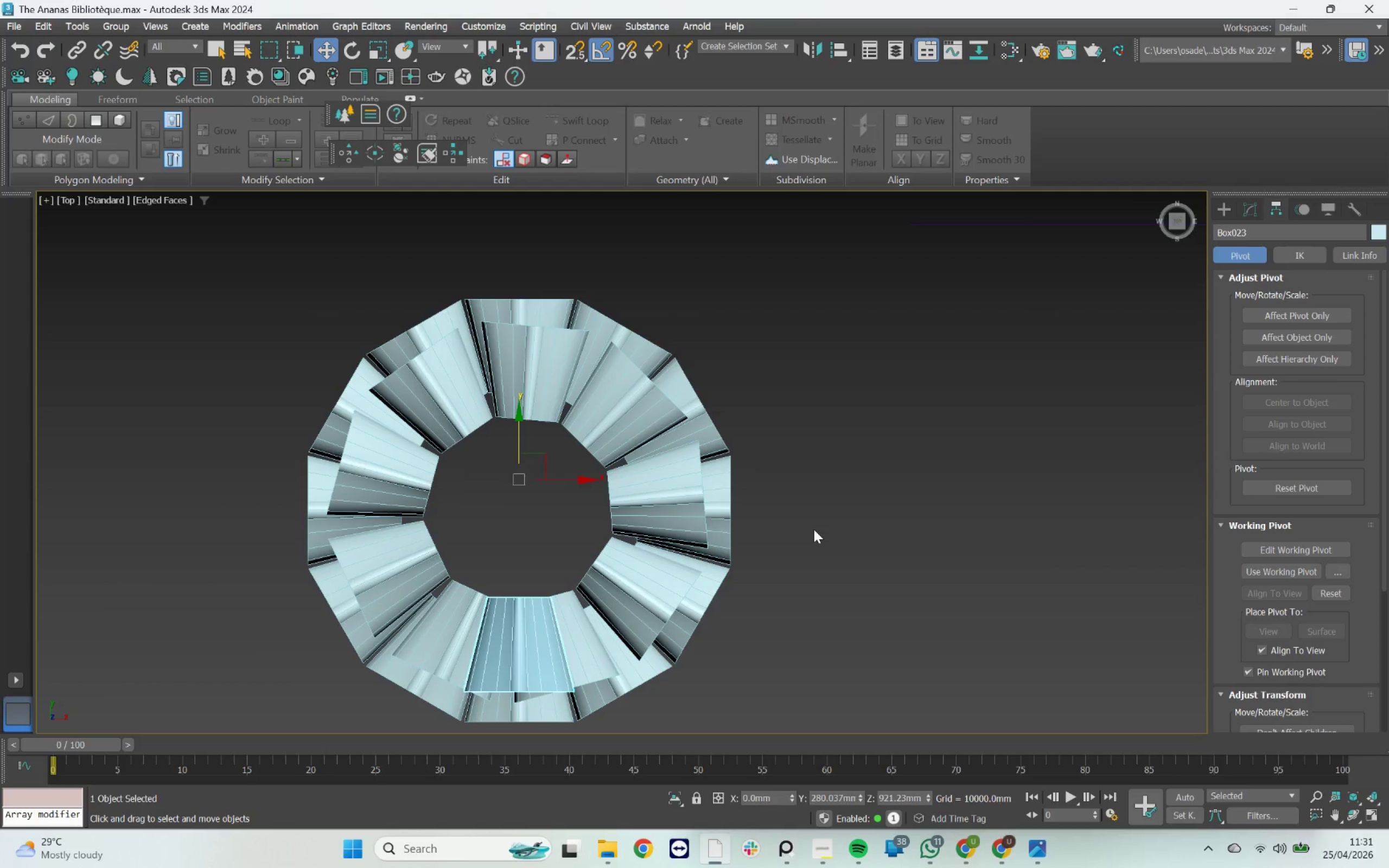 
key(Control+ControlLeft)
 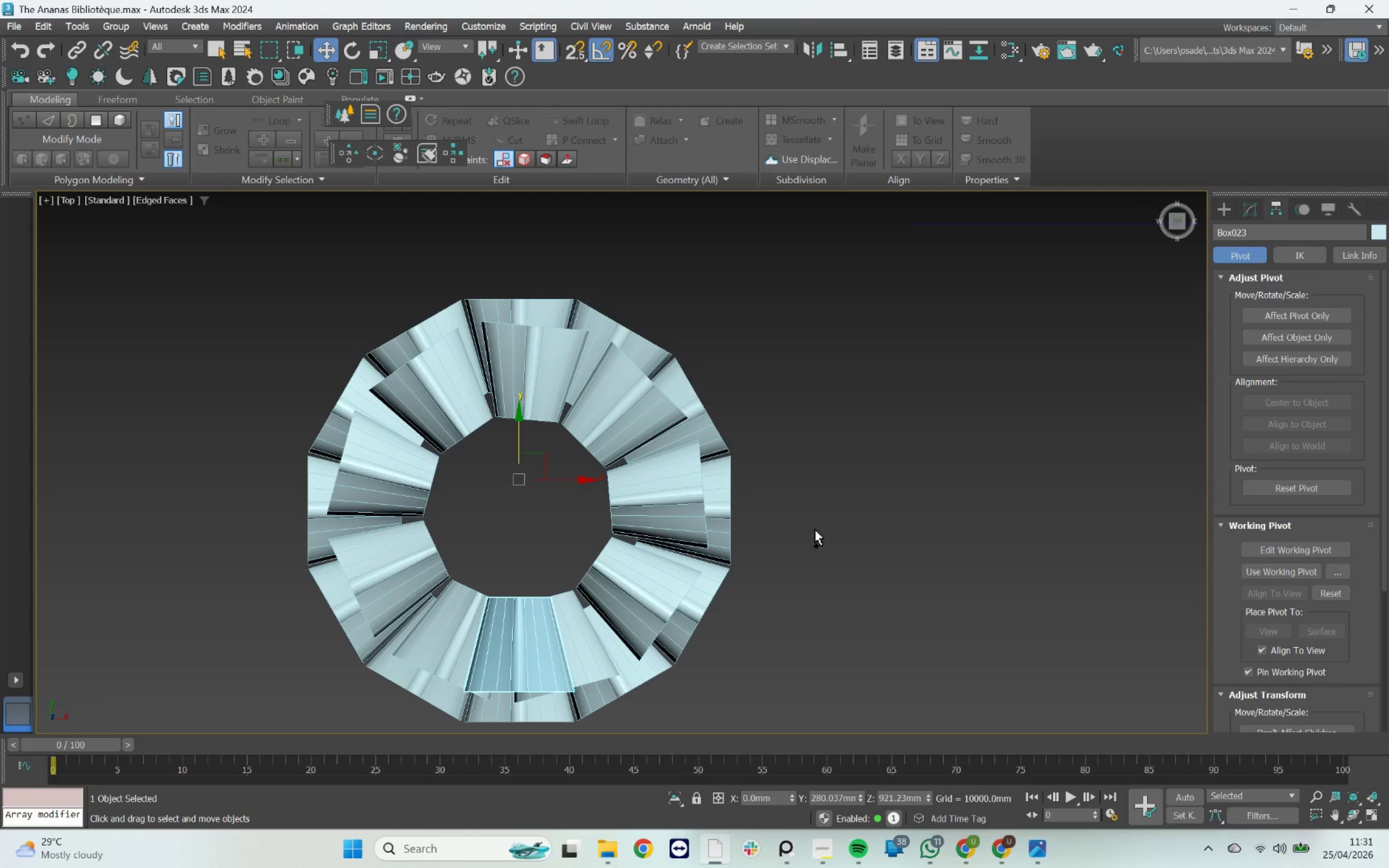 
key(Control+ControlLeft)
 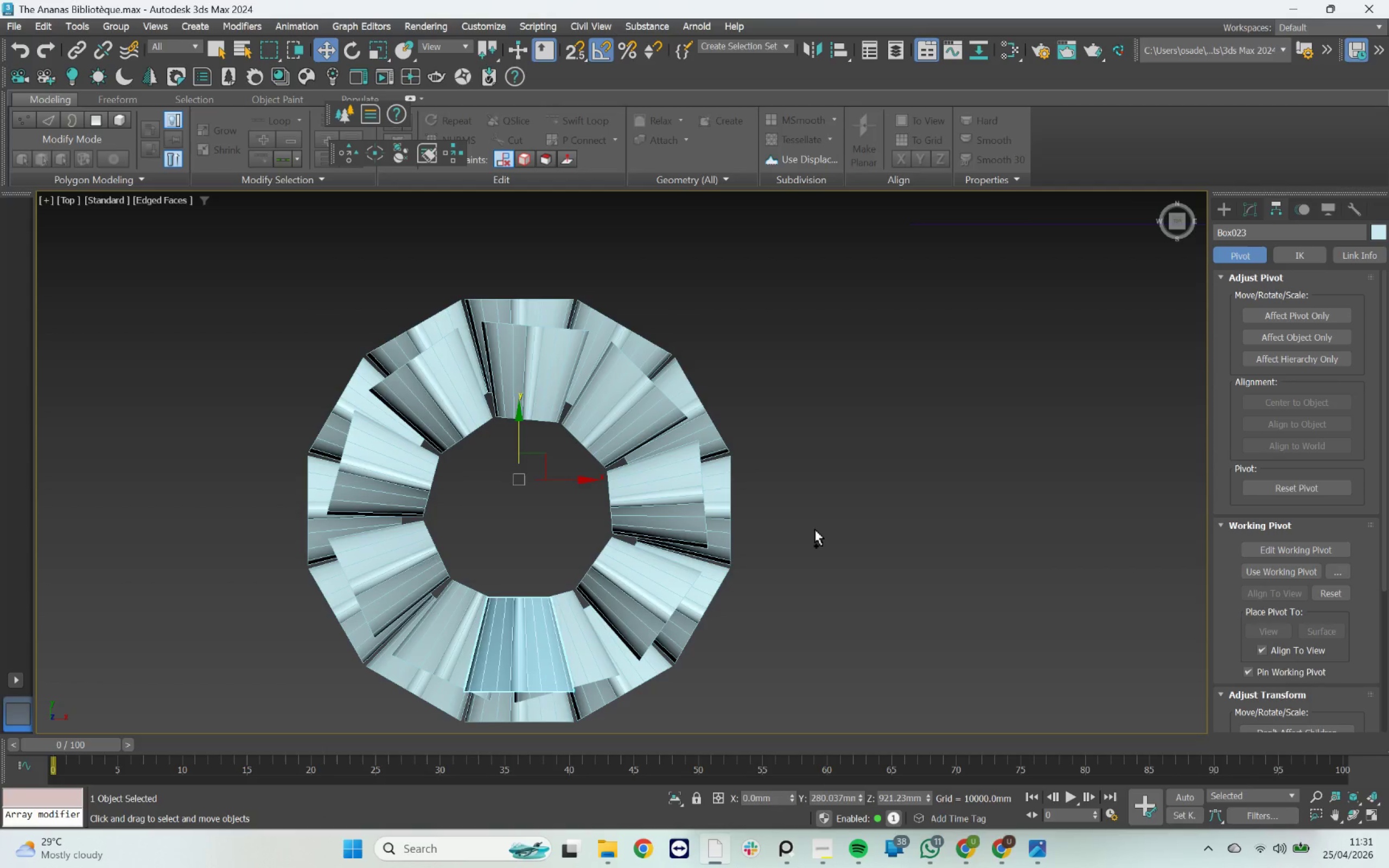 
key(Control+Z)
 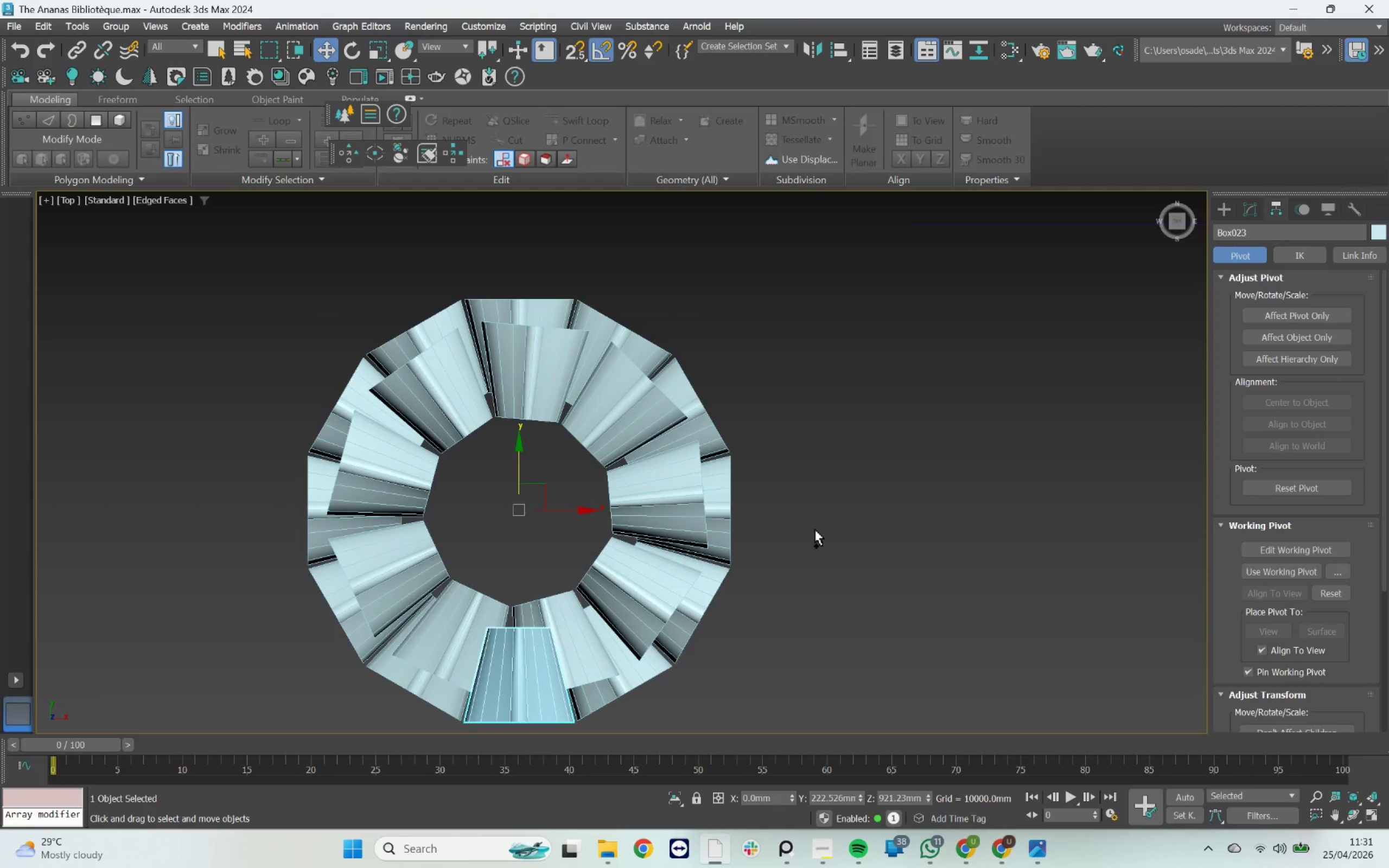 
left_click([817, 529])
 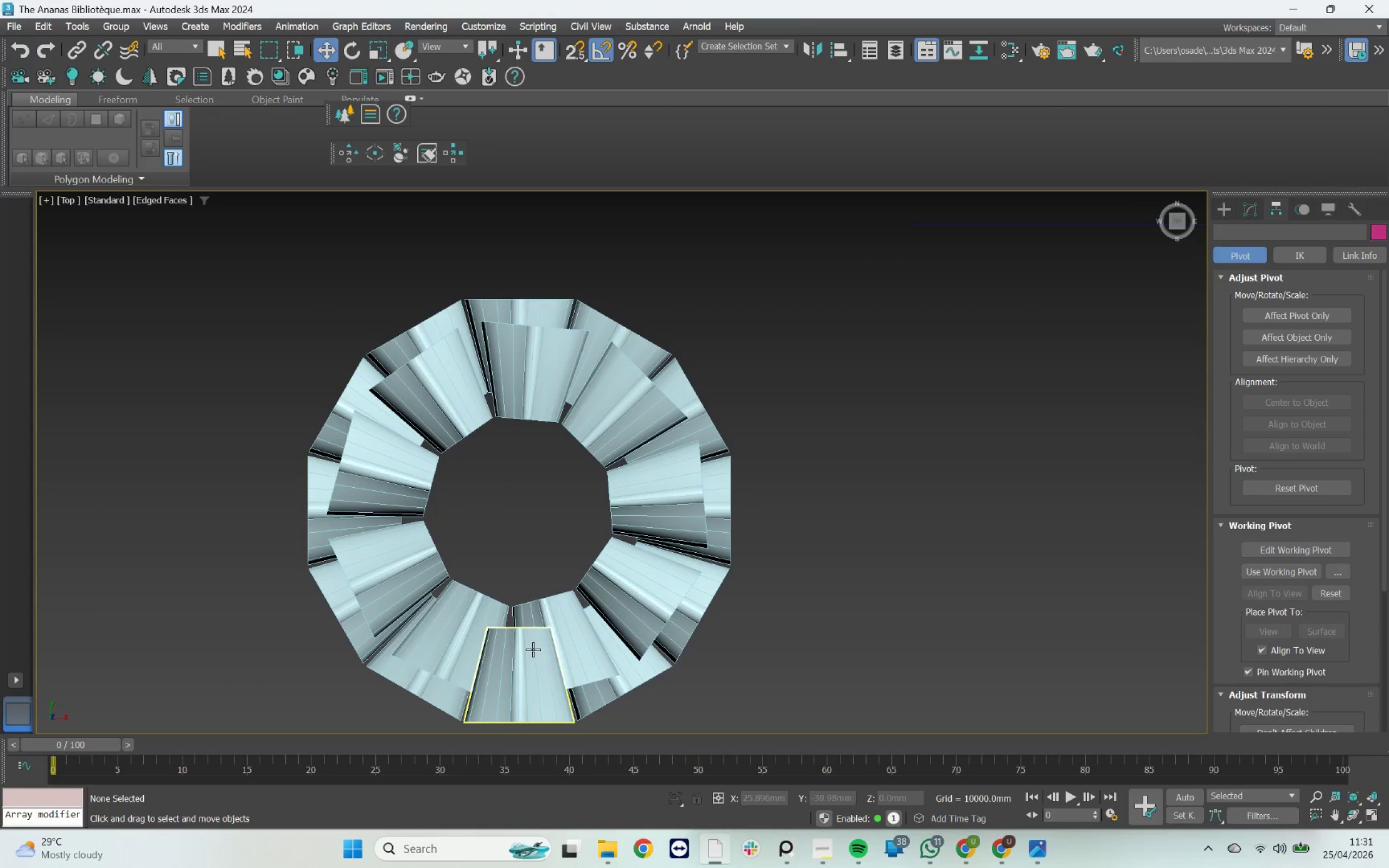 
left_click([532, 650])
 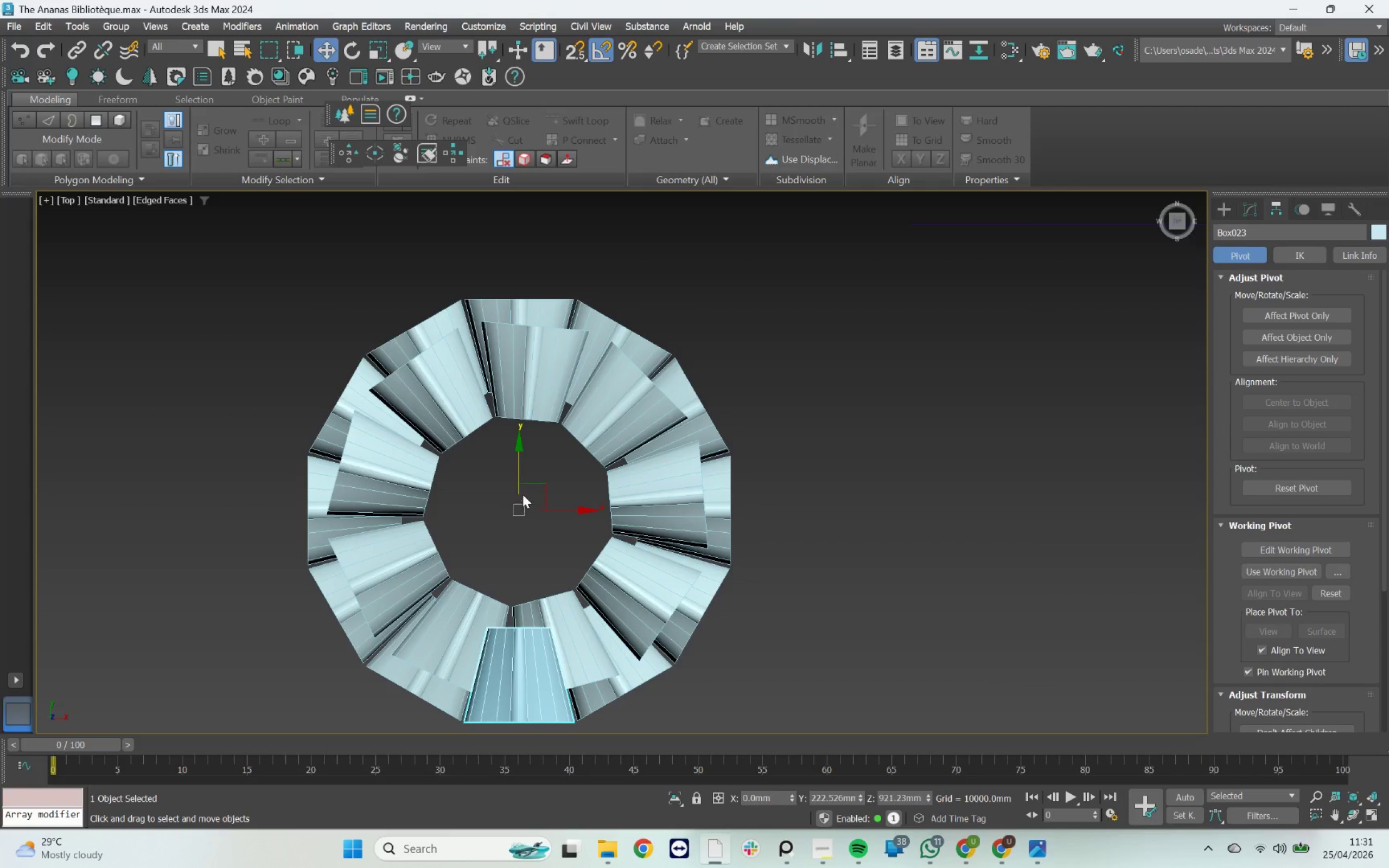 
left_click_drag(start_coordinate=[520, 481], to_coordinate=[515, 433])
 